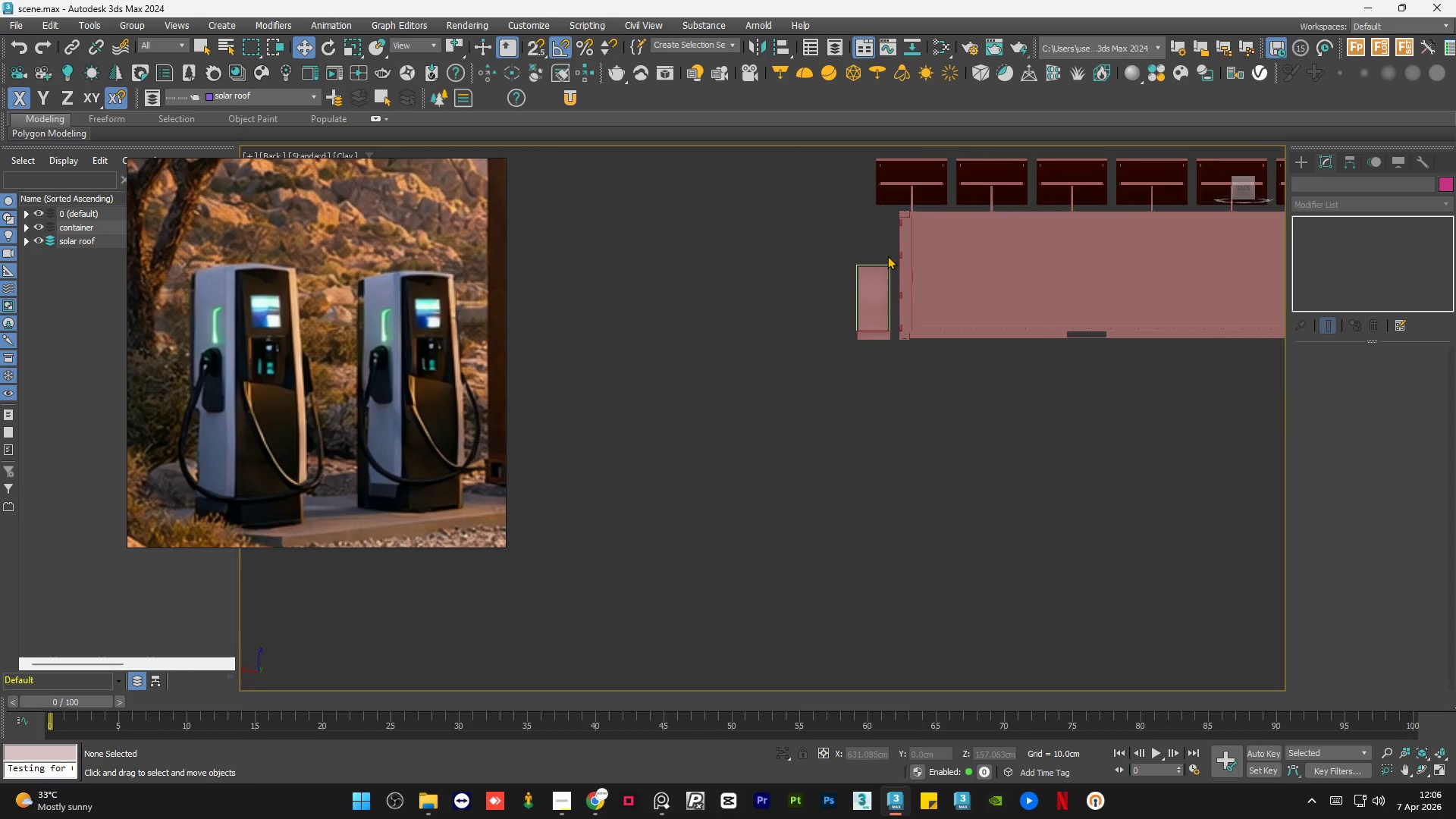 
scroll: coordinate [862, 265], scroll_direction: up, amount: 8.0
 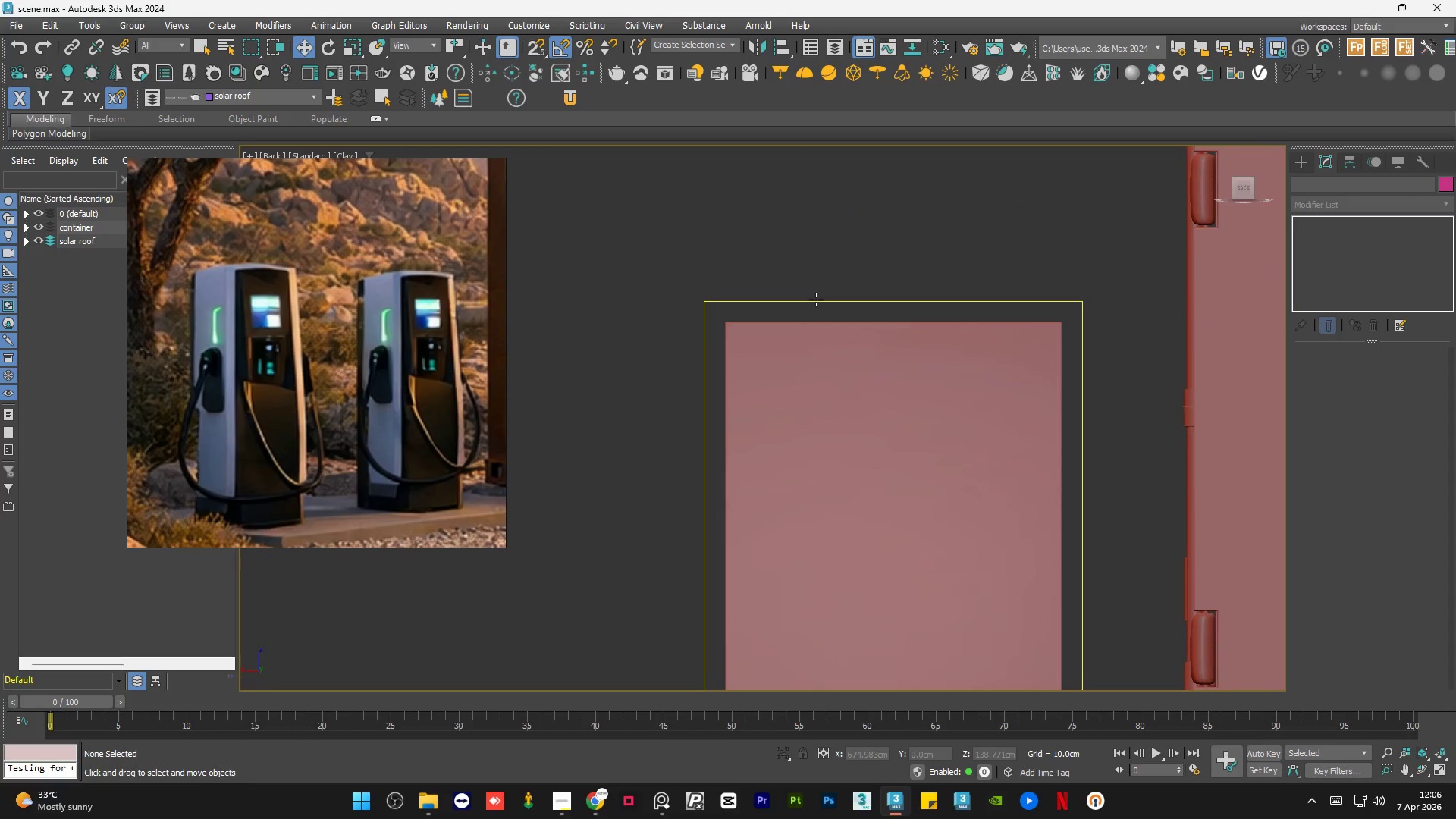 
left_click([816, 300])
 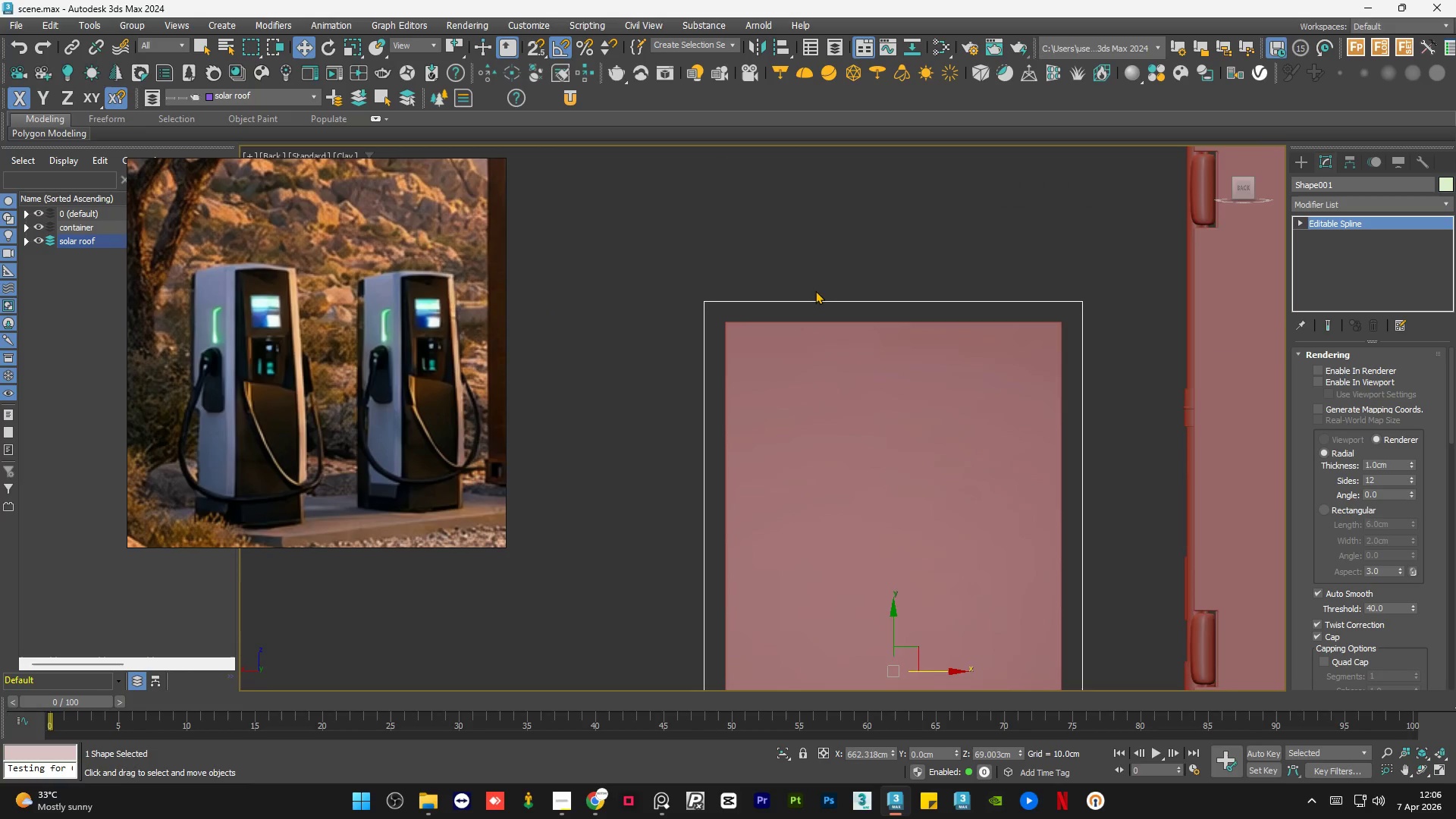 
scroll: coordinate [813, 290], scroll_direction: down, amount: 2.0
 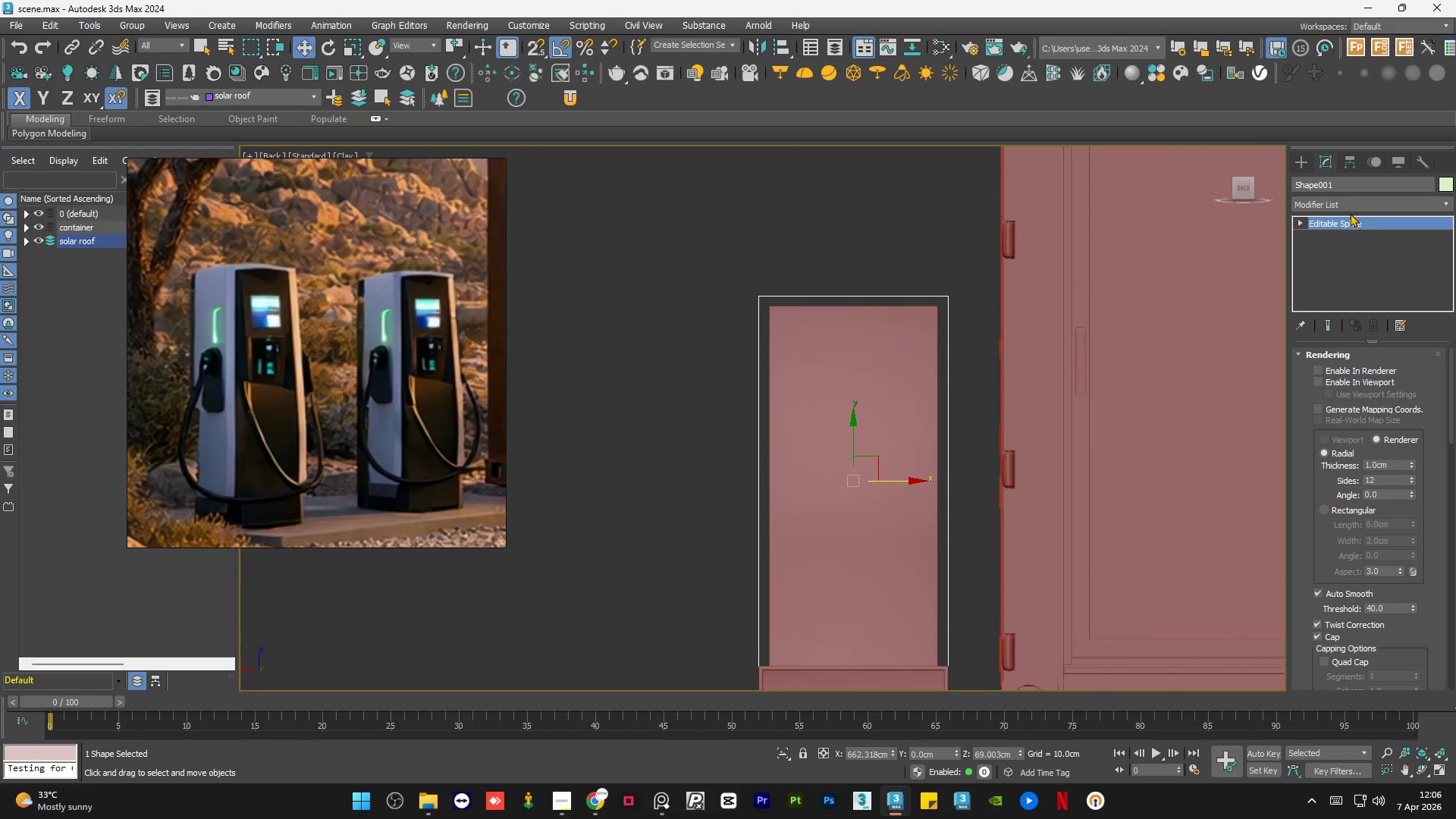 
left_click([1348, 204])
 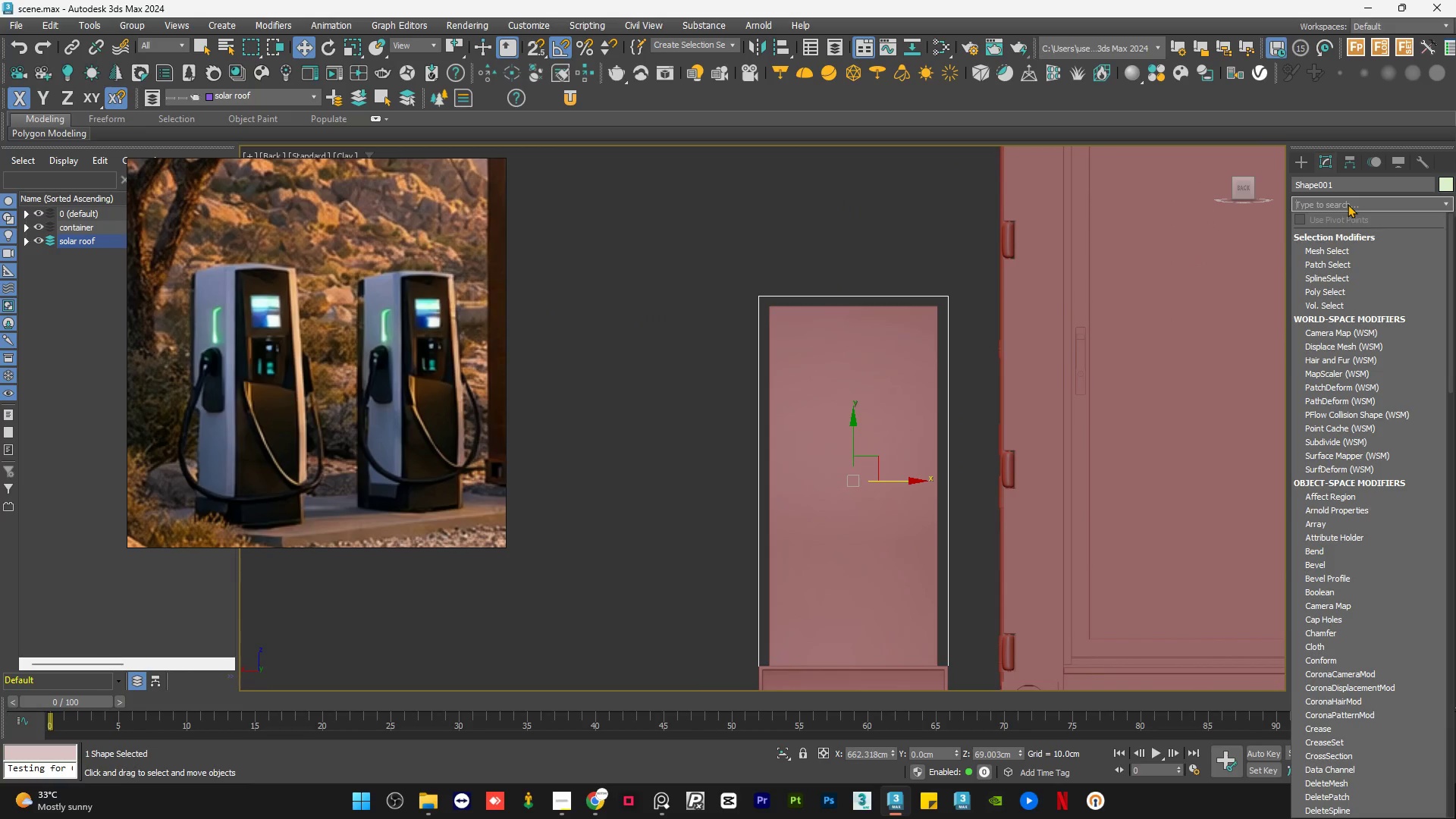 
key(E)
 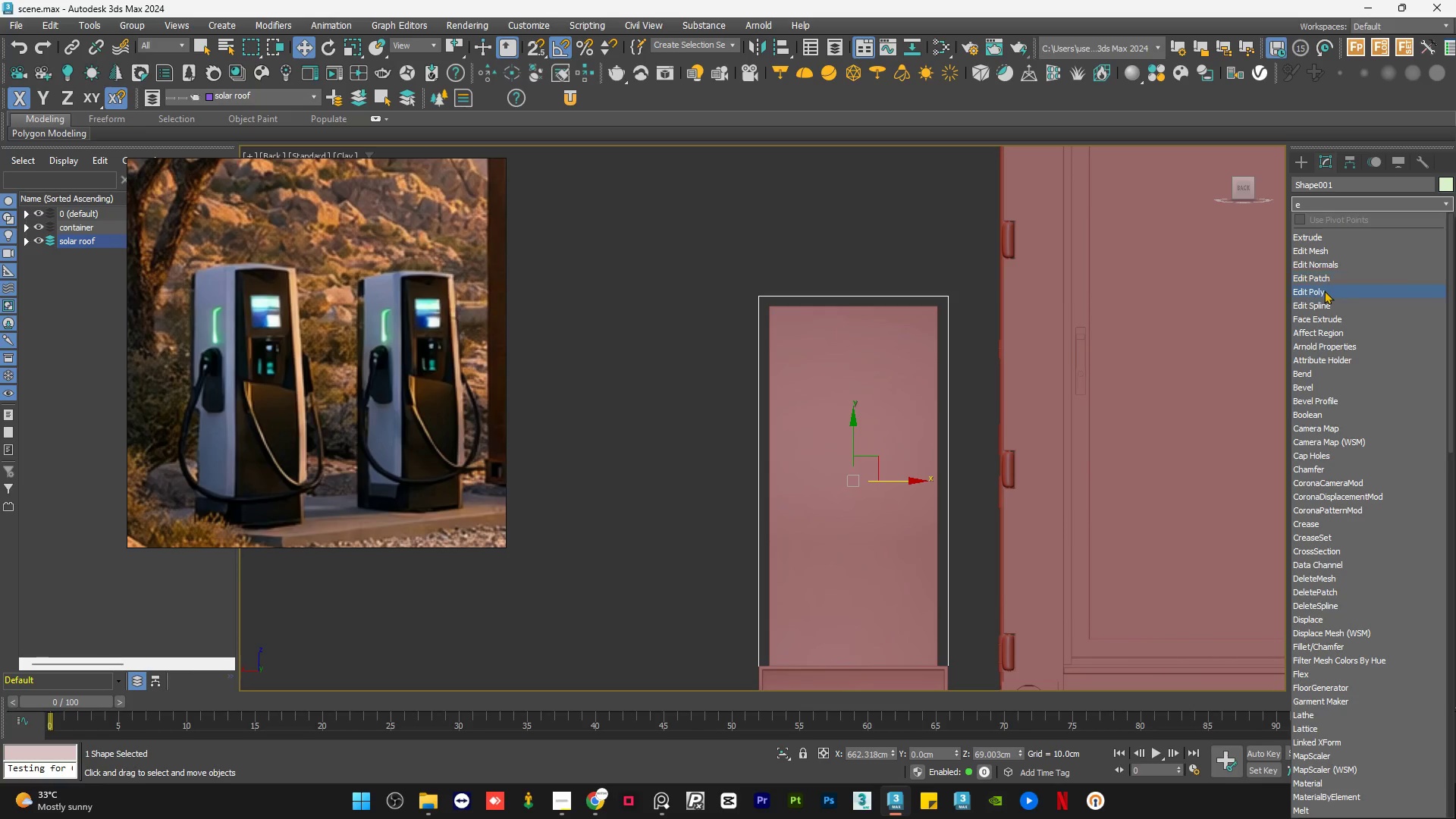 
left_click([1324, 290])
 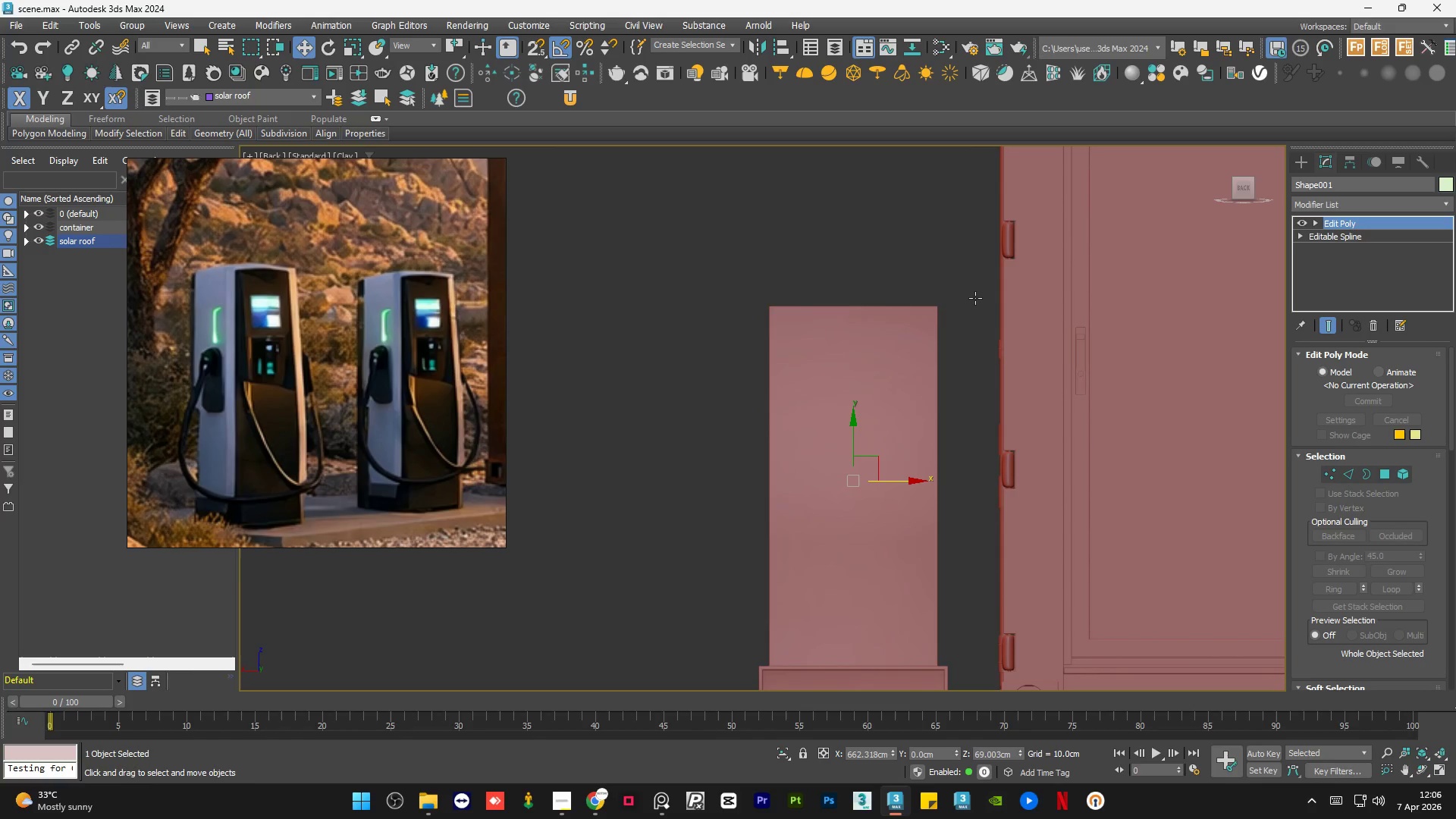 
hold_key(key=AltLeft, duration=0.92)
 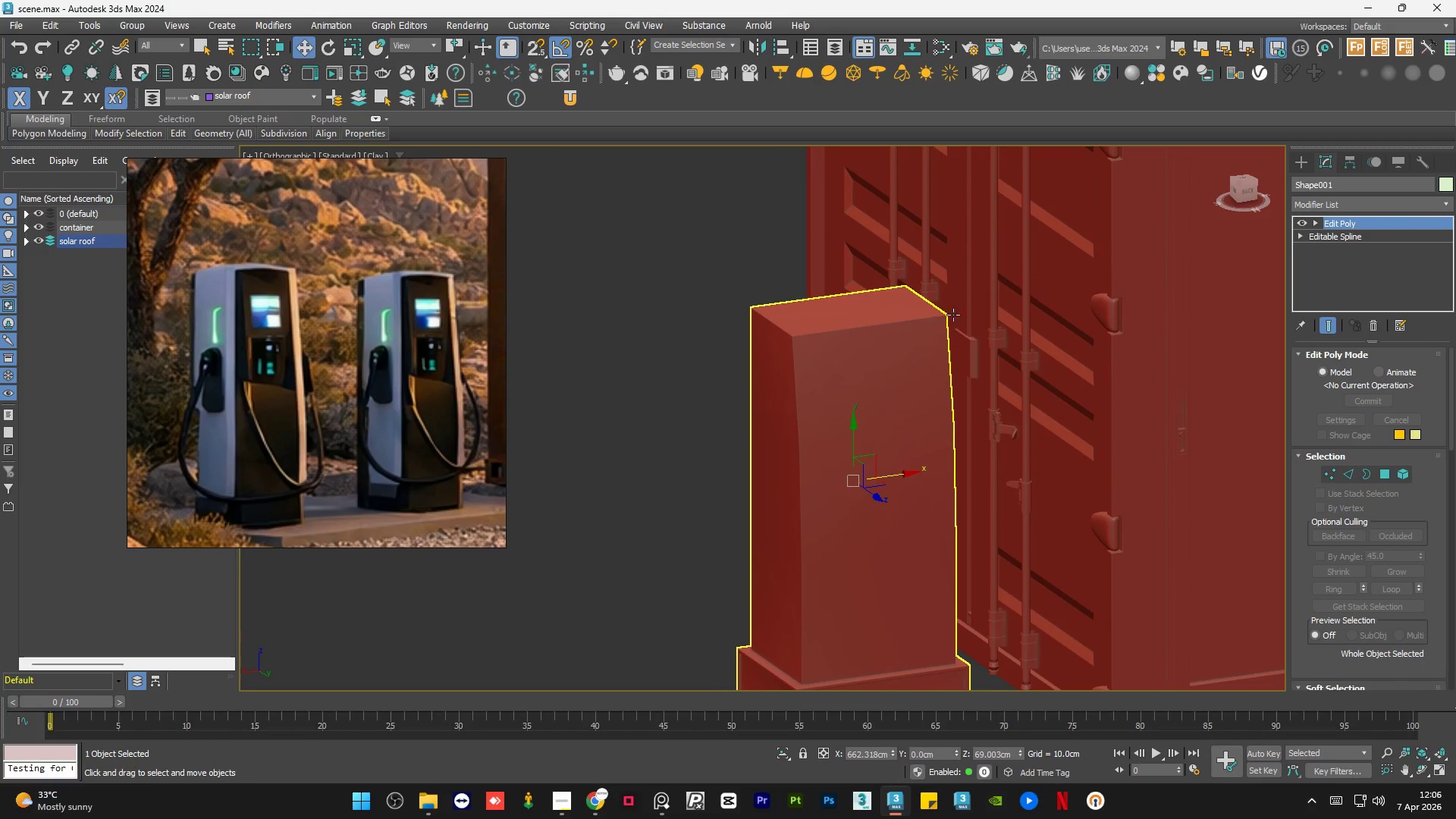 
key(Control+Z)
 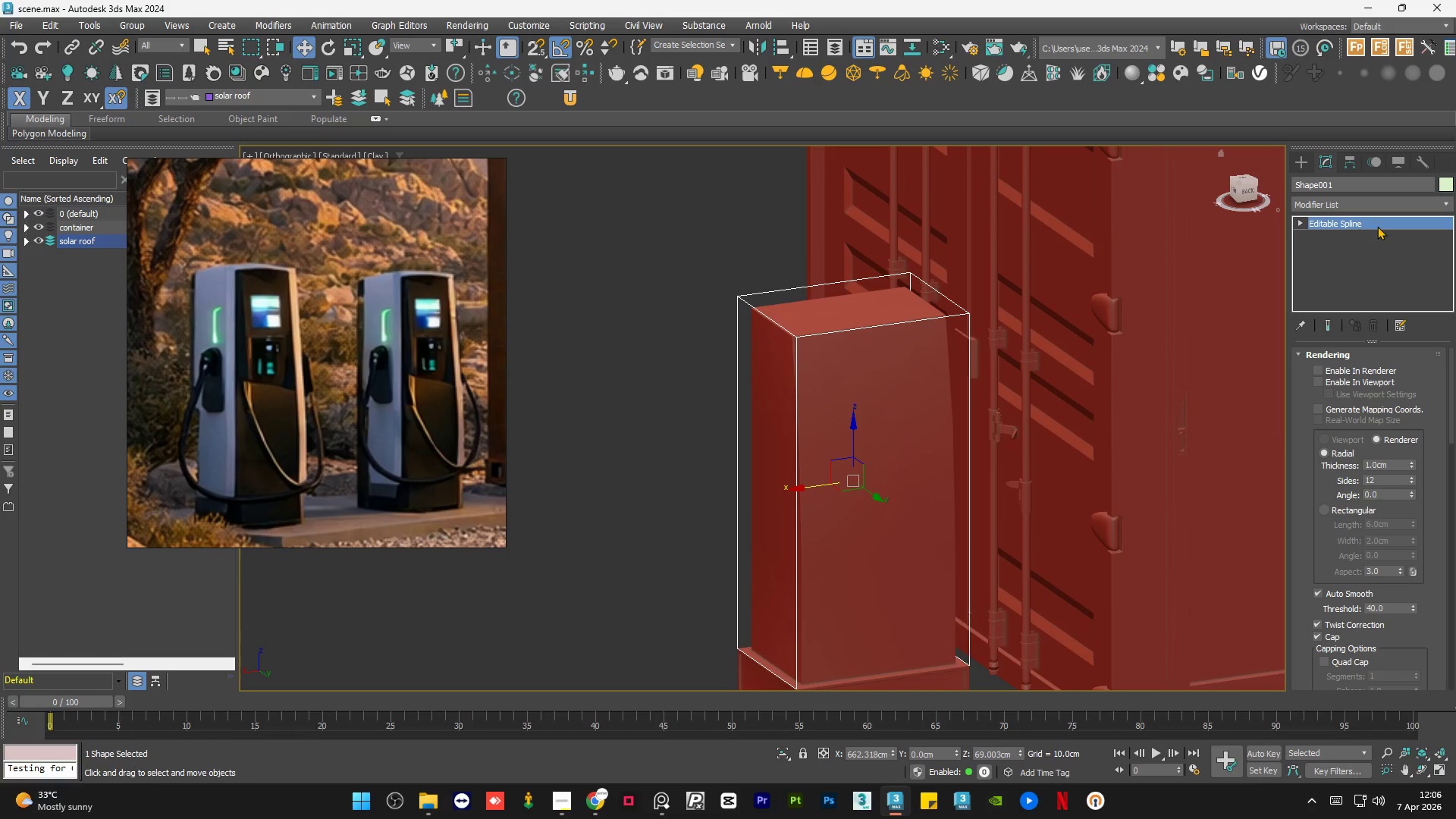 
right_click([1377, 224])
 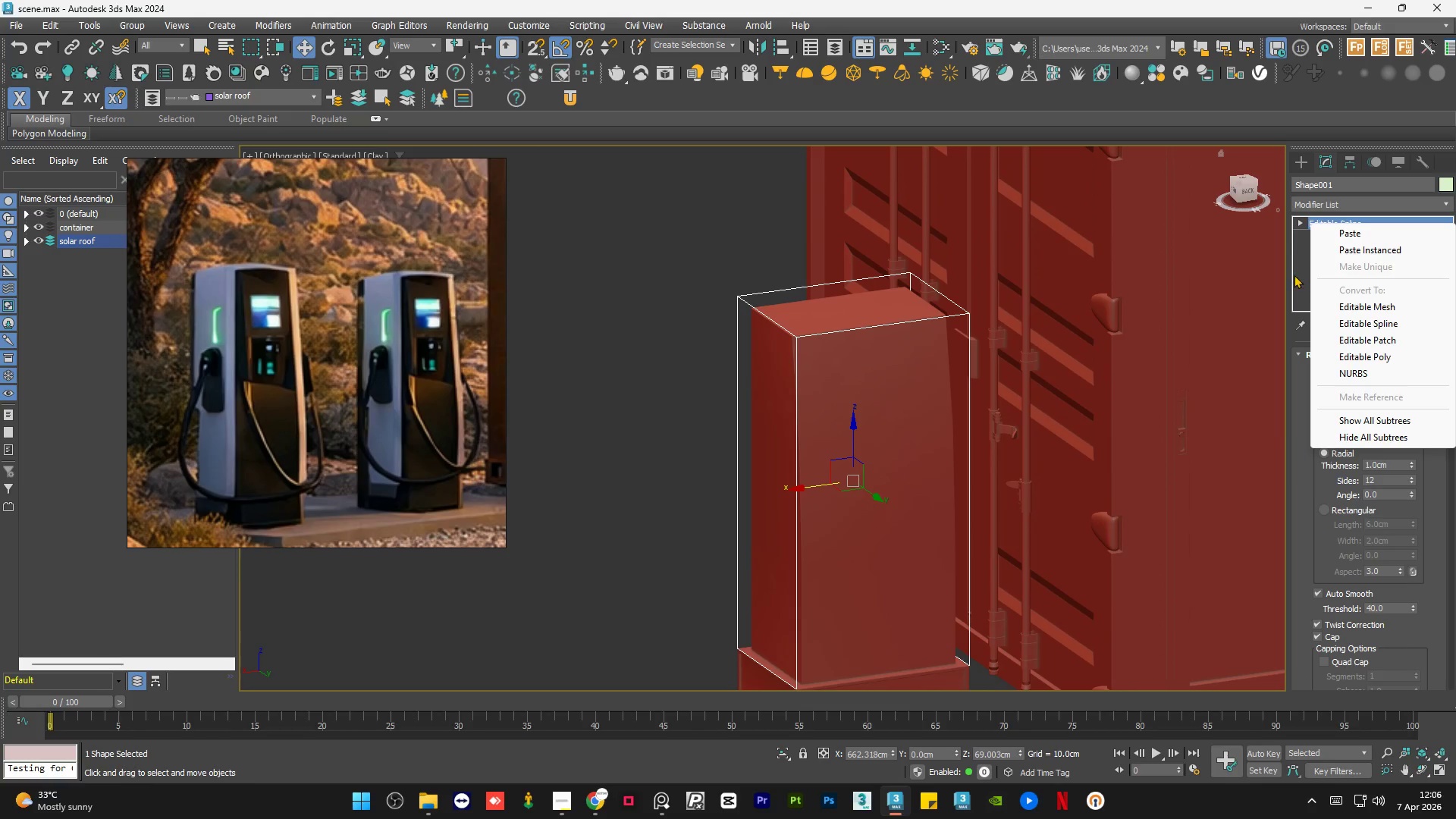 
left_click([1298, 272])
 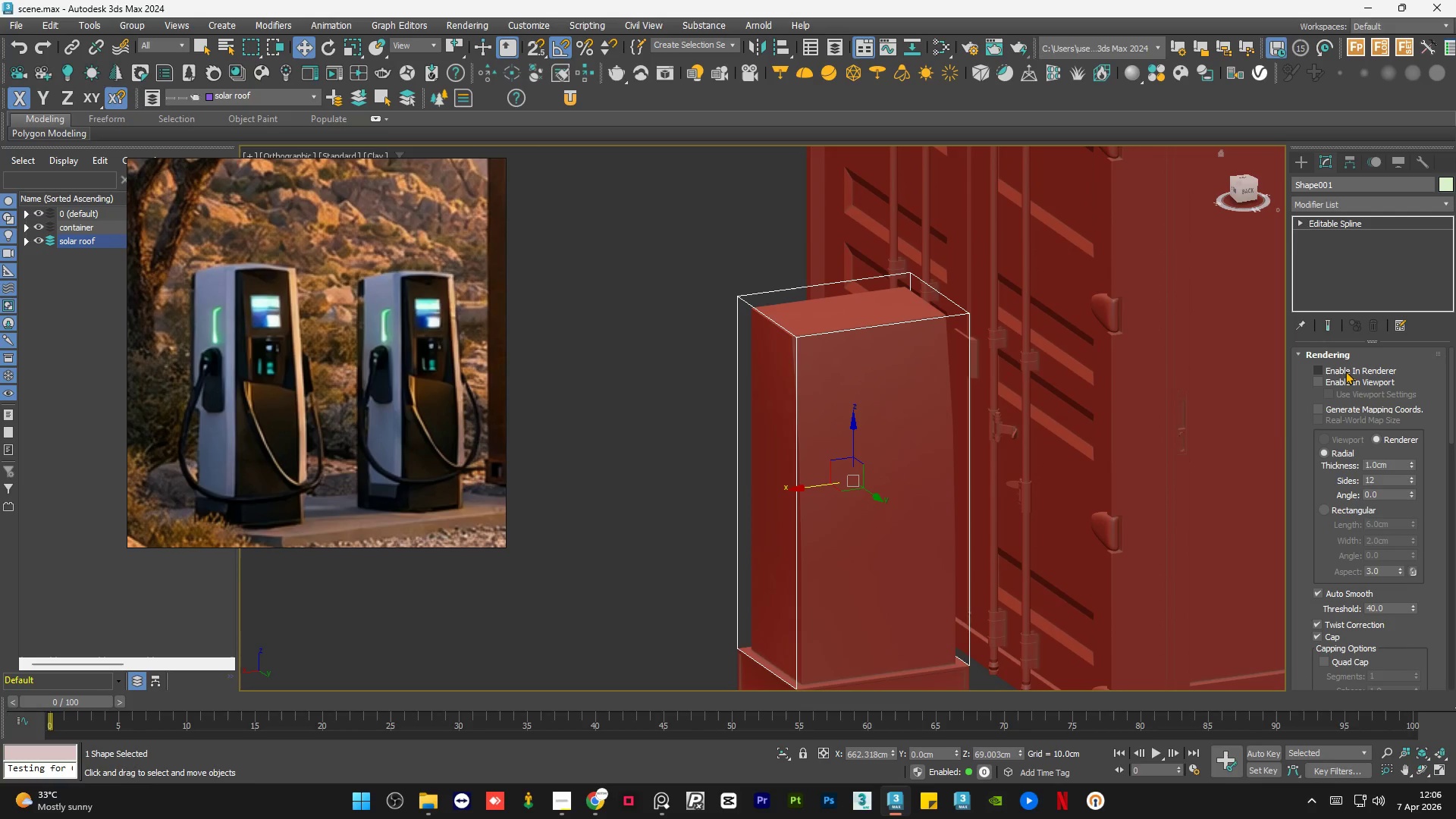 
left_click([1343, 371])
 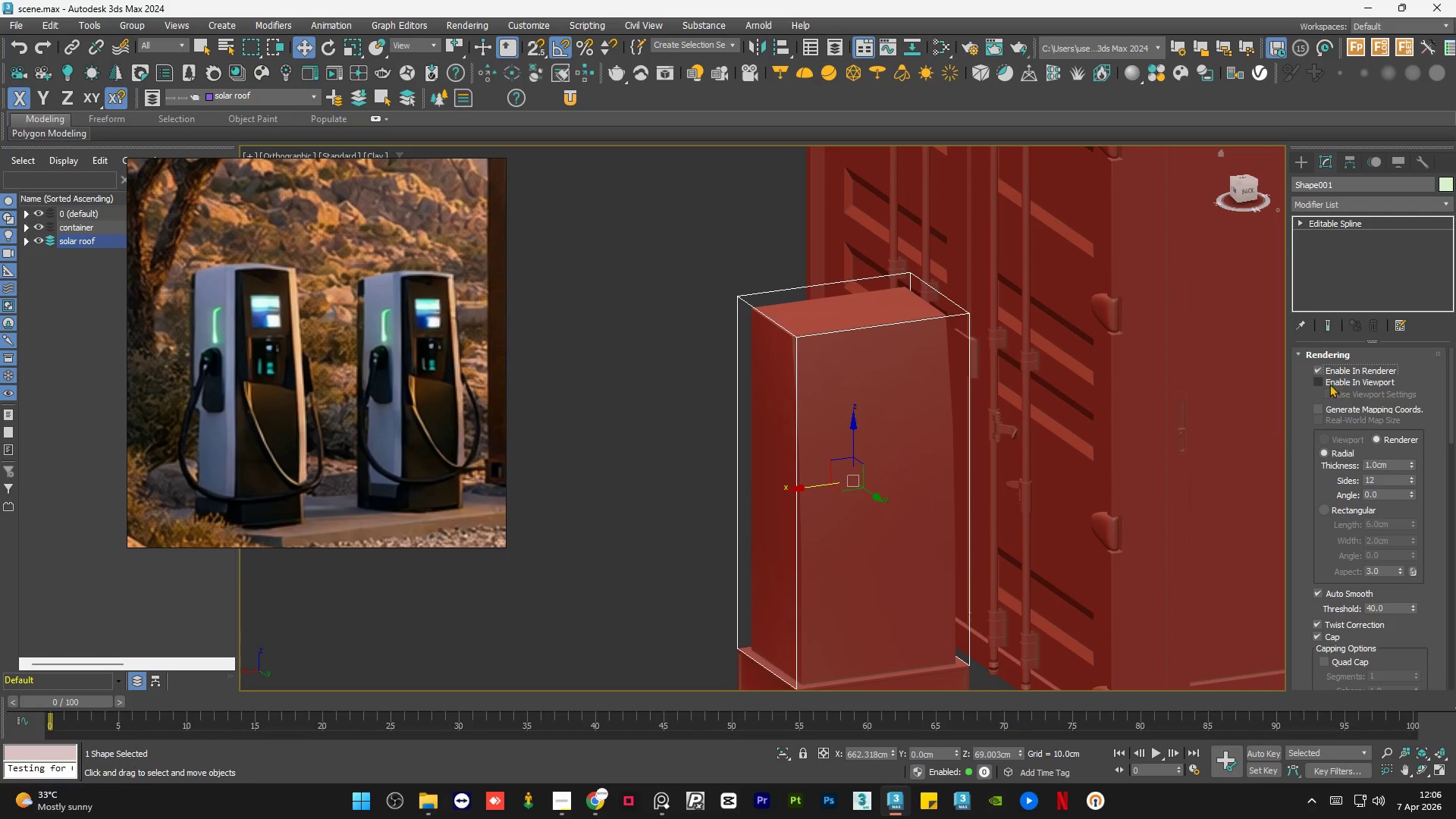 
double_click([1329, 384])
 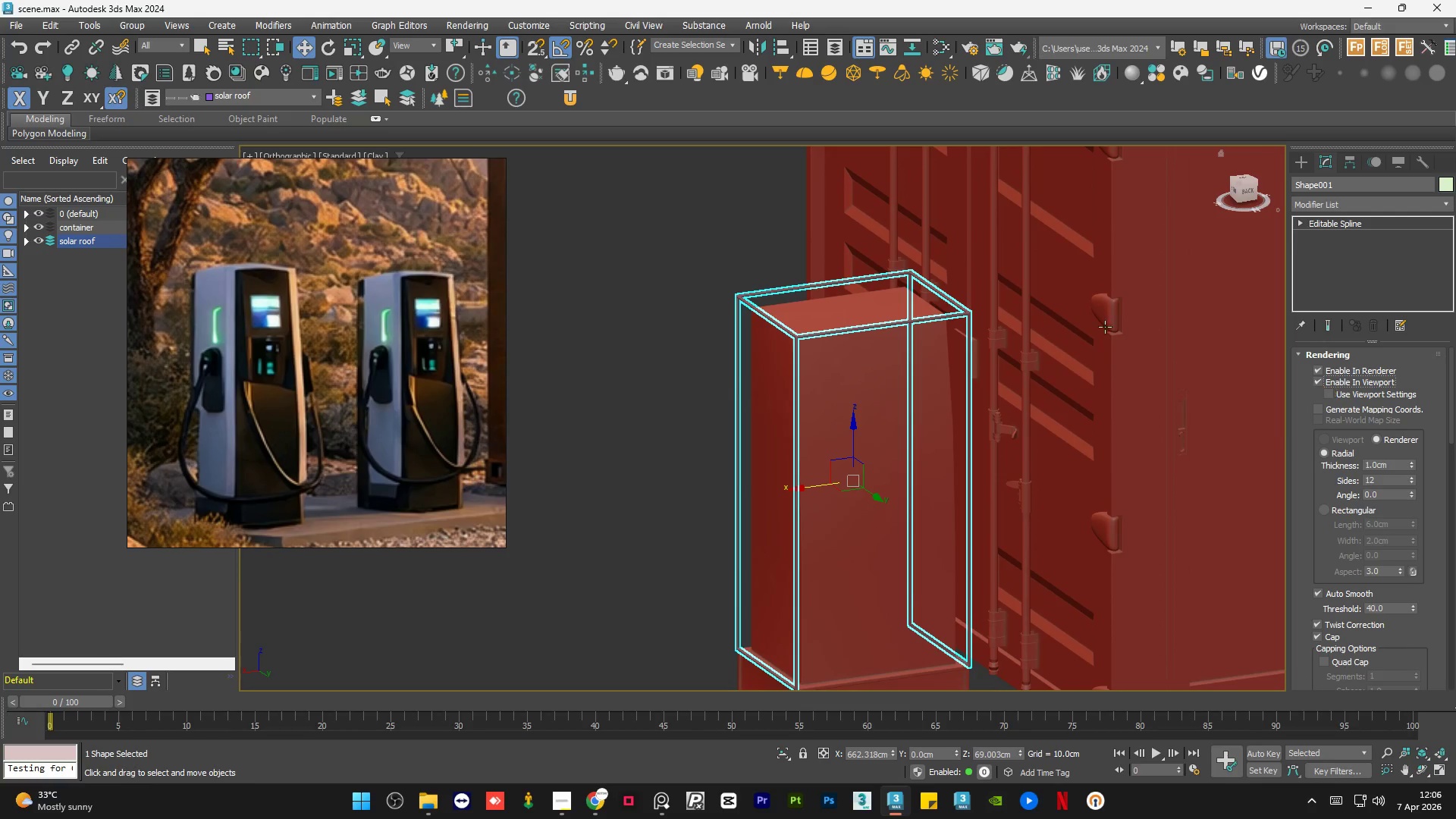 
scroll: coordinate [961, 309], scroll_direction: up, amount: 6.0
 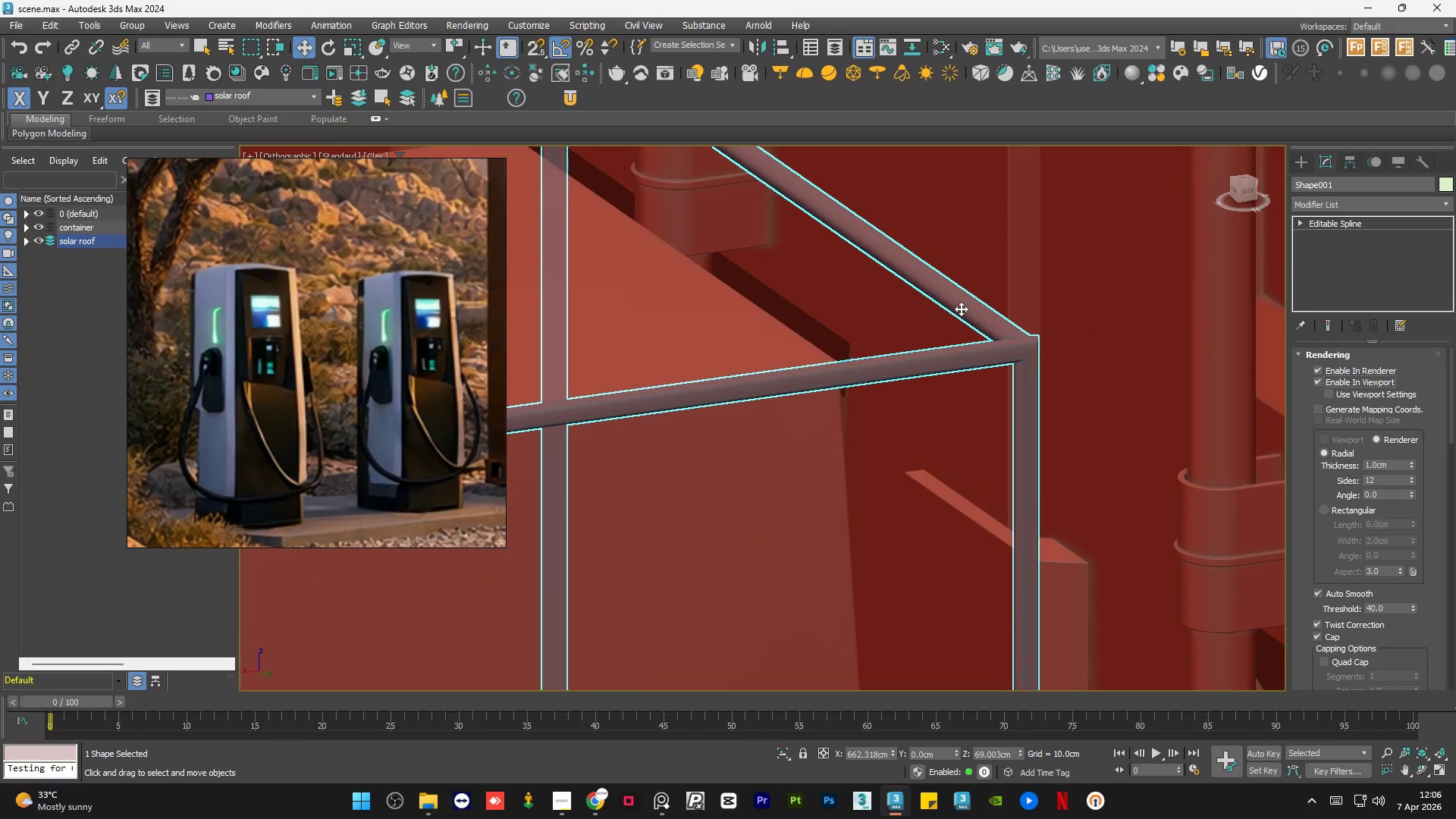 
scroll: coordinate [961, 309], scroll_direction: down, amount: 4.0
 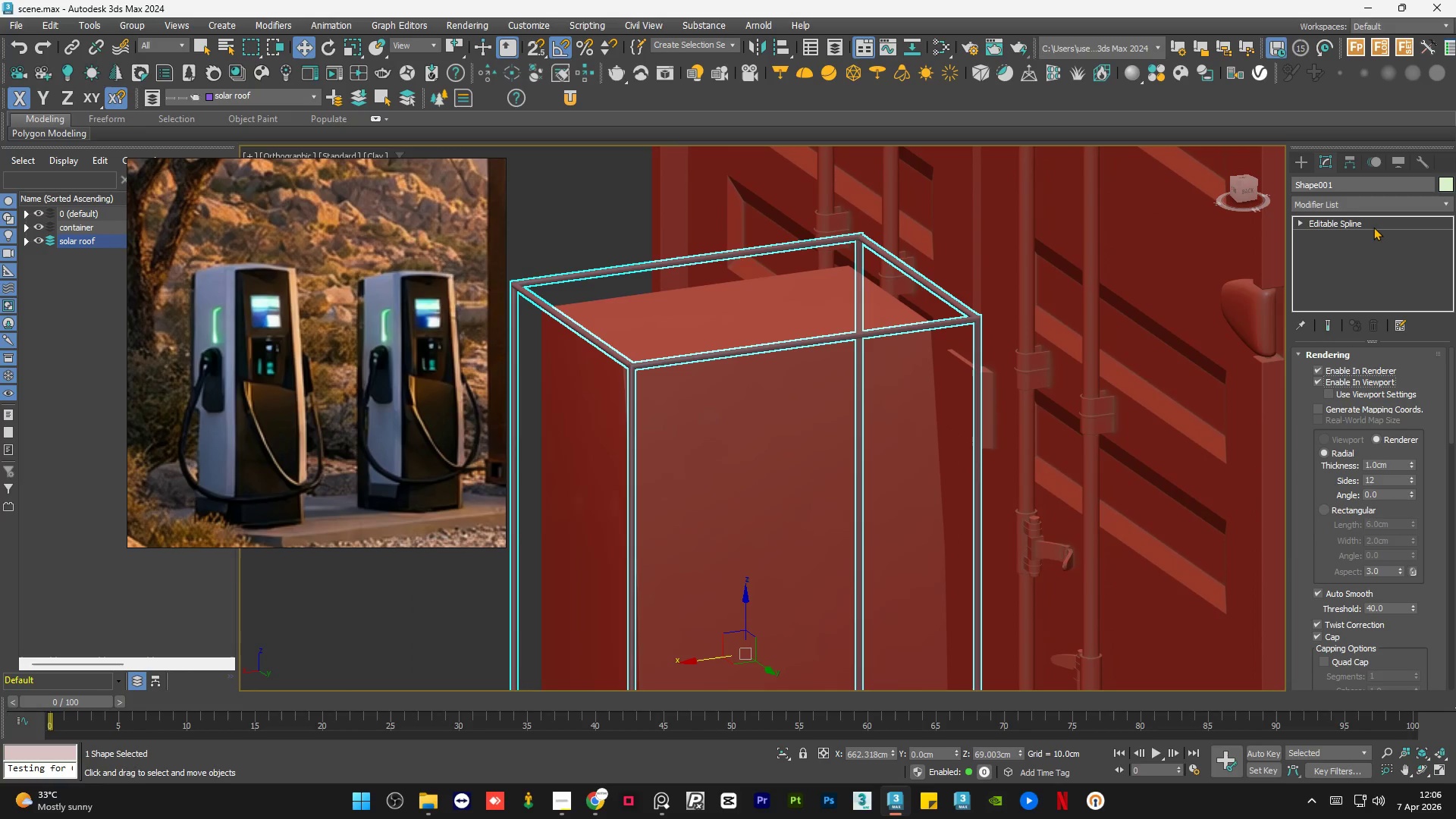 
left_click([1373, 227])
 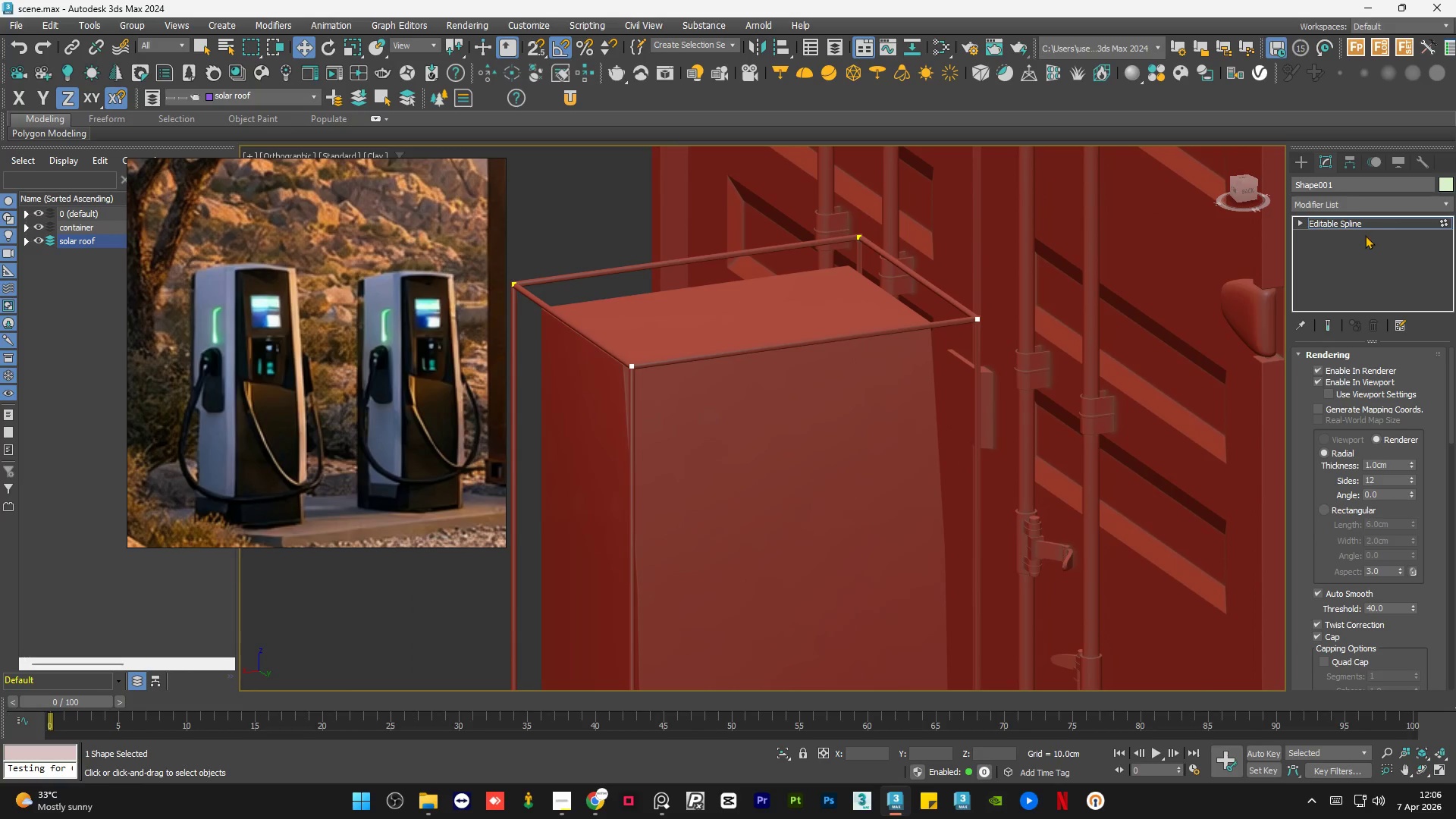 
key(Control+ControlLeft)
 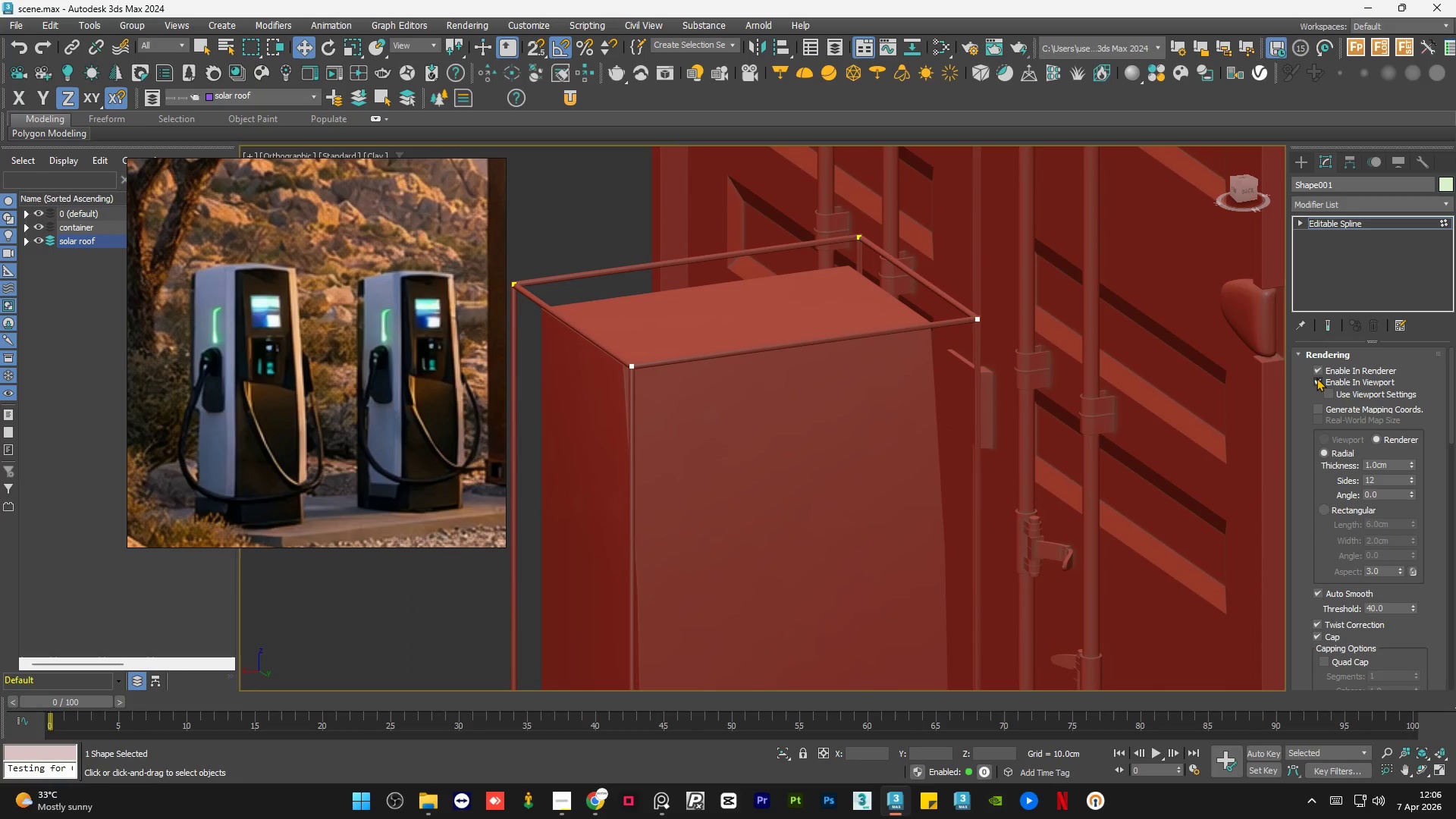 
left_click([1318, 365])
 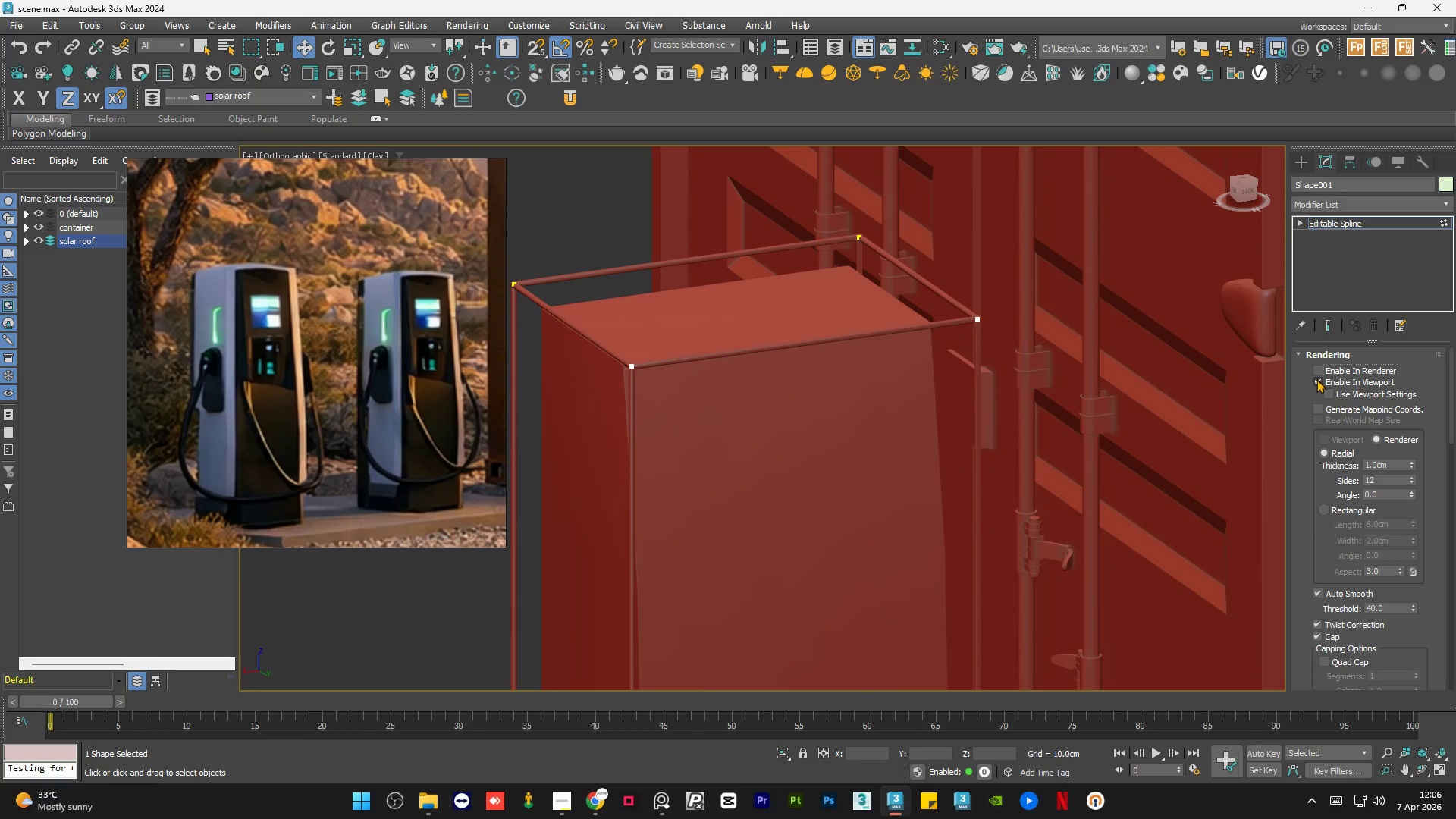 
left_click([1316, 379])
 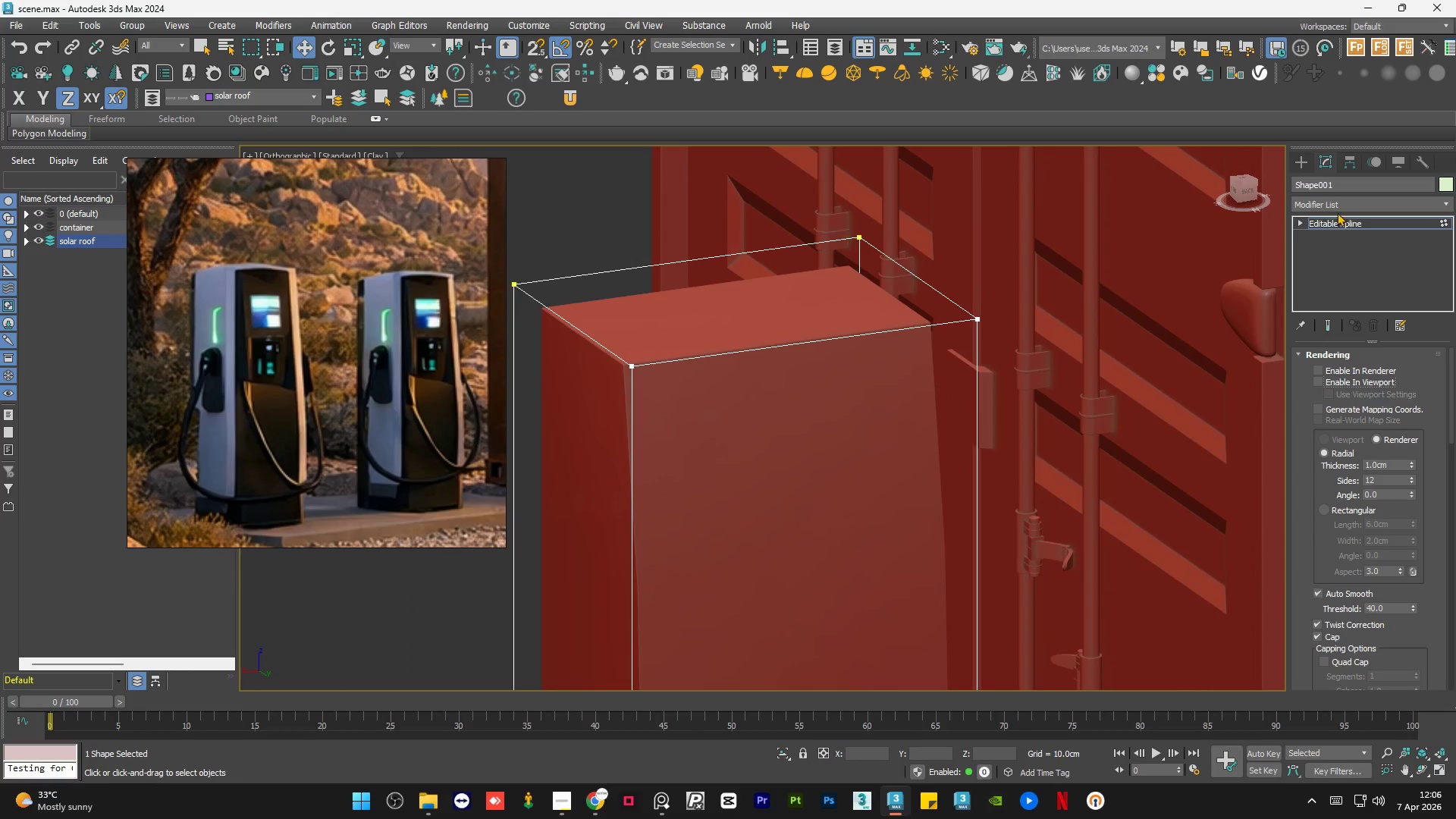 
left_click([1342, 203])
 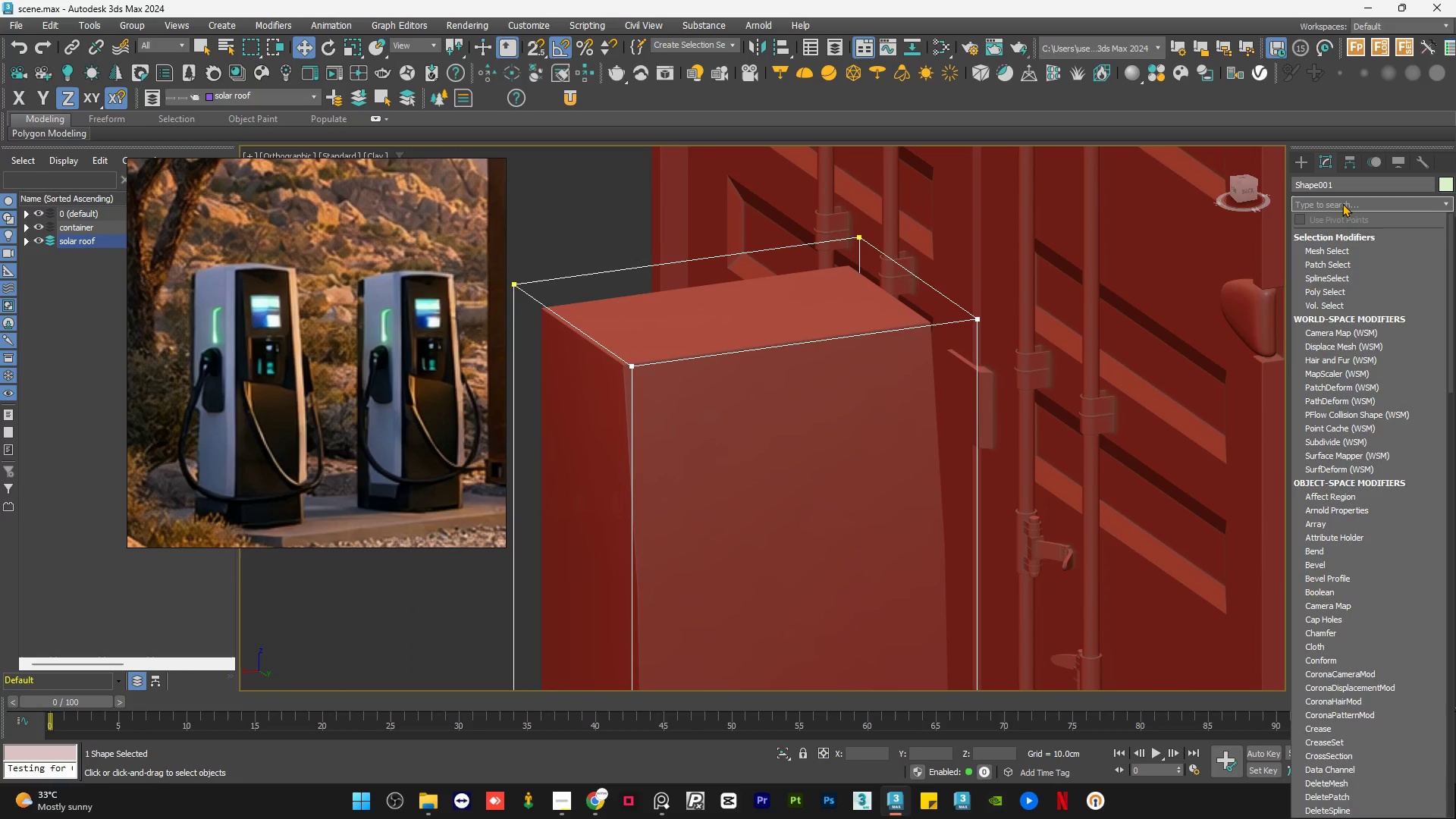 
type(fa)
 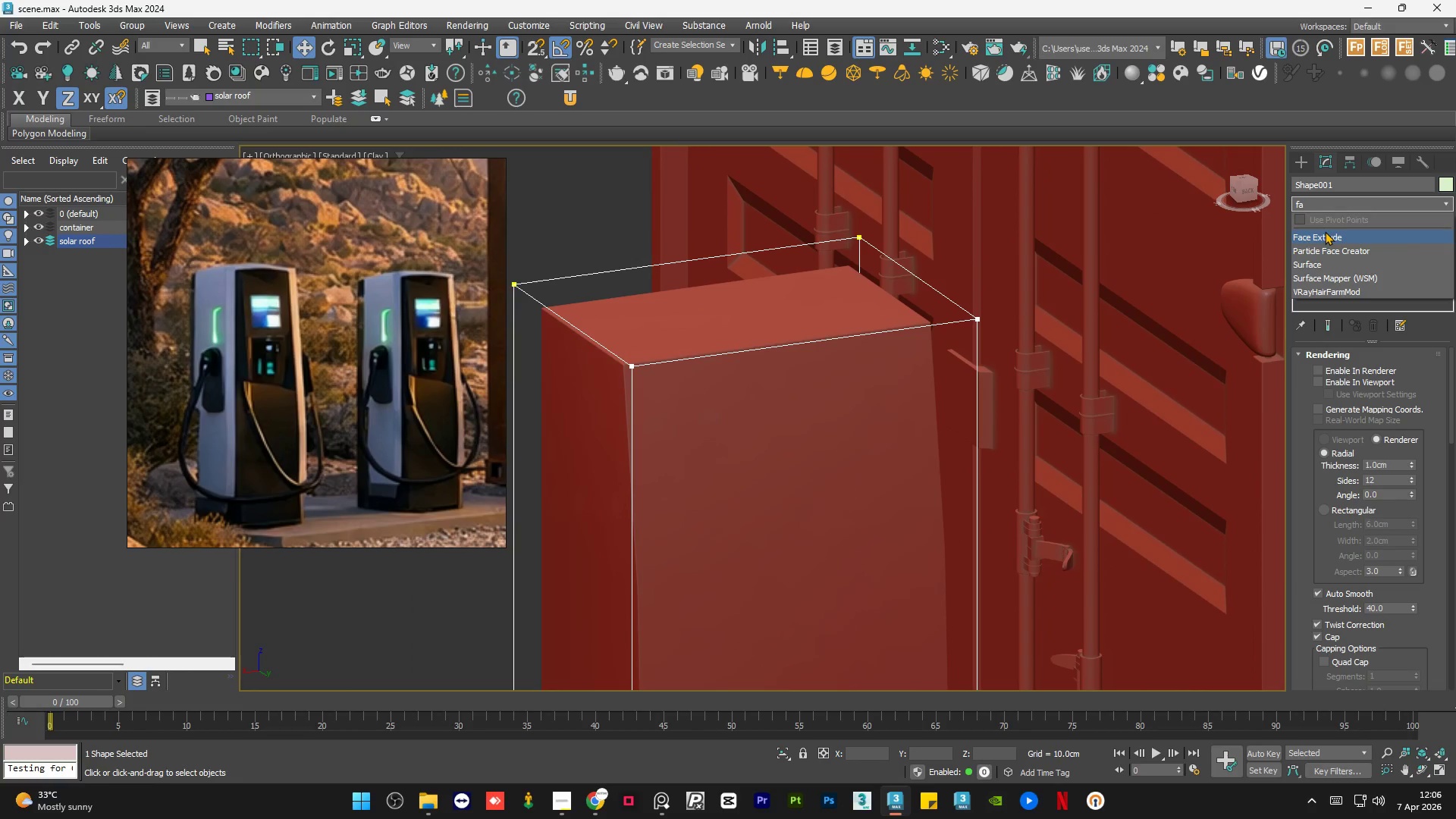 
left_click([1325, 231])
 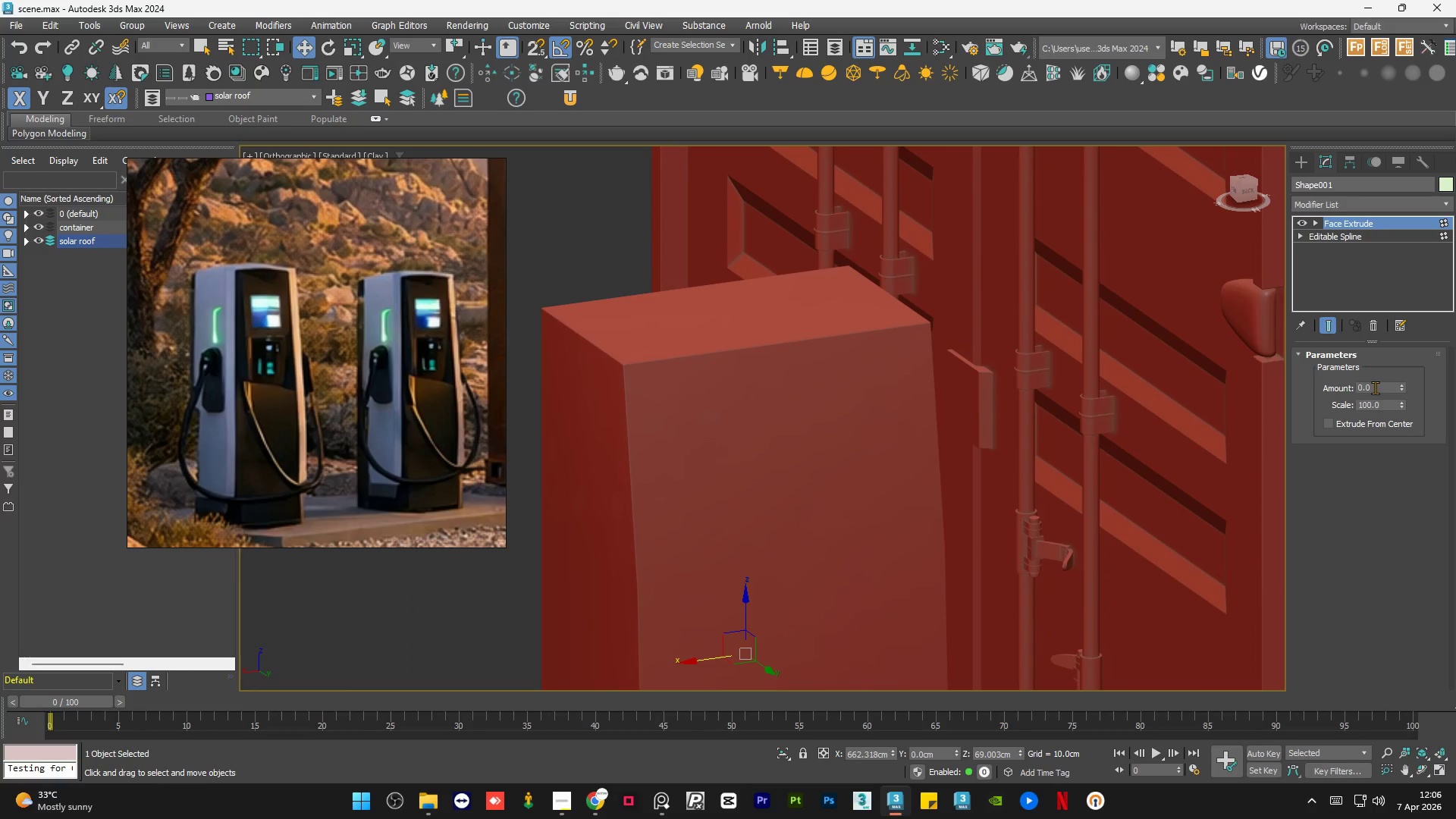 
double_click([1387, 386])
 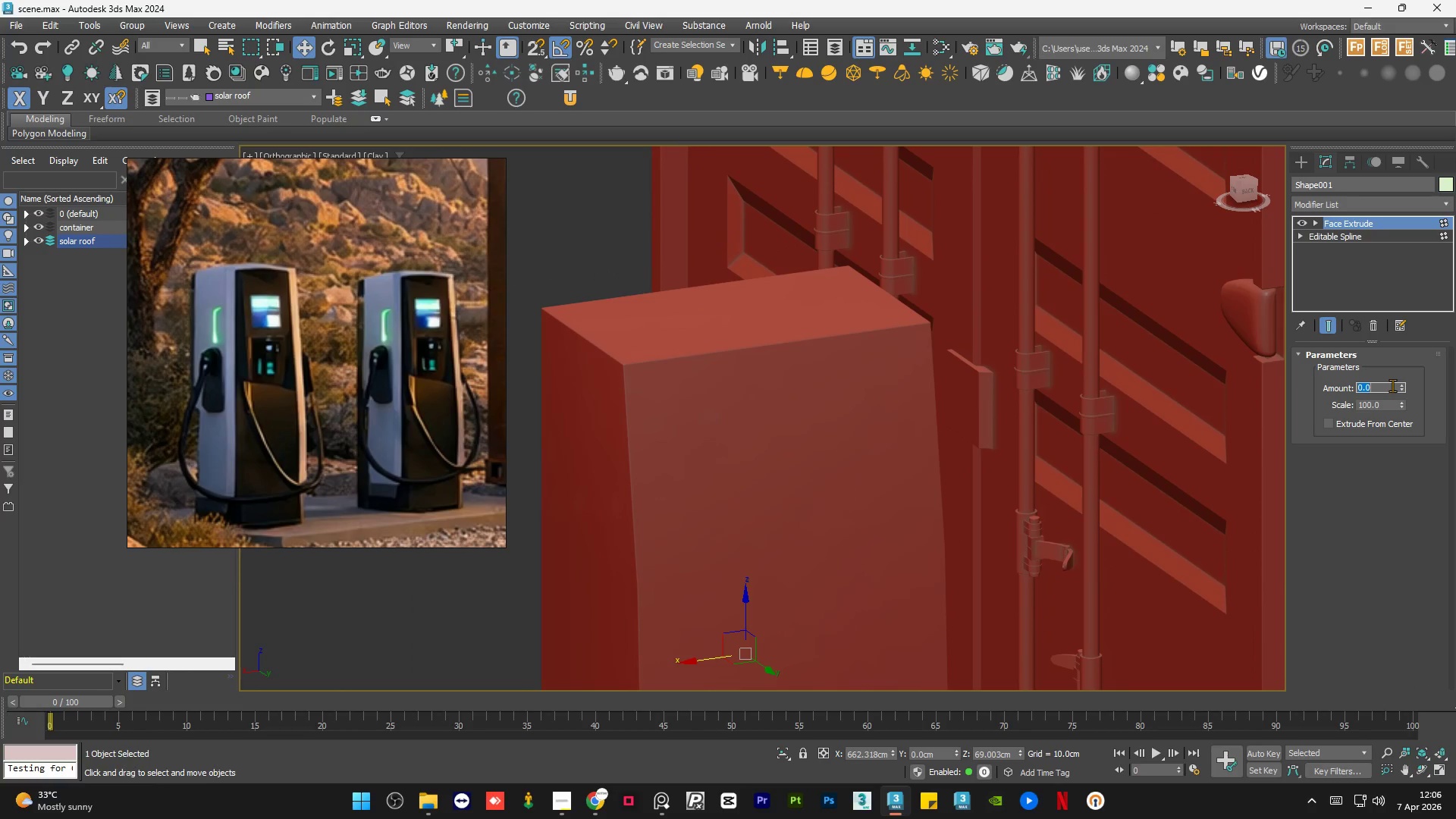 
key(Numpad2)
 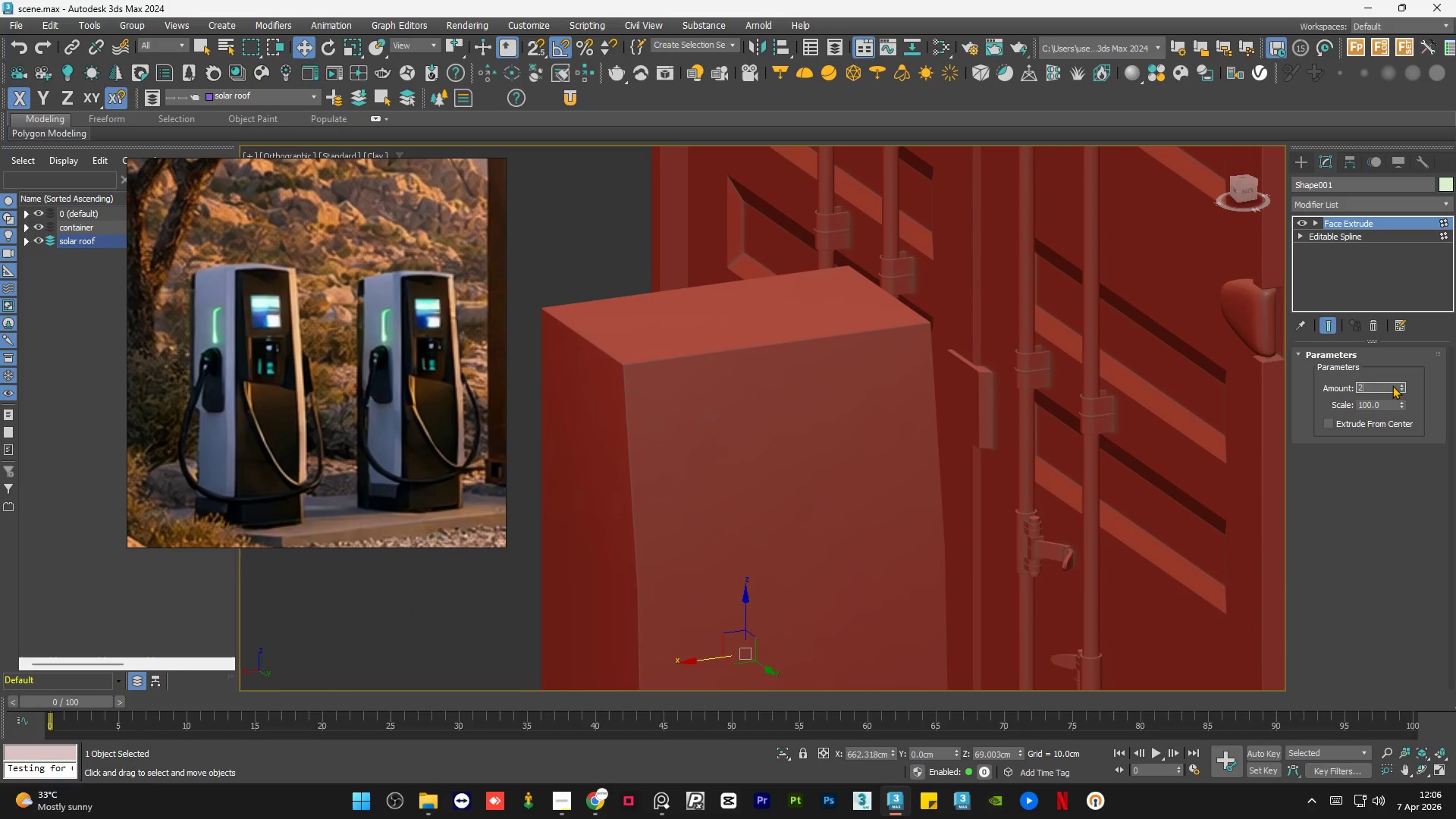 
key(NumpadEnter)
 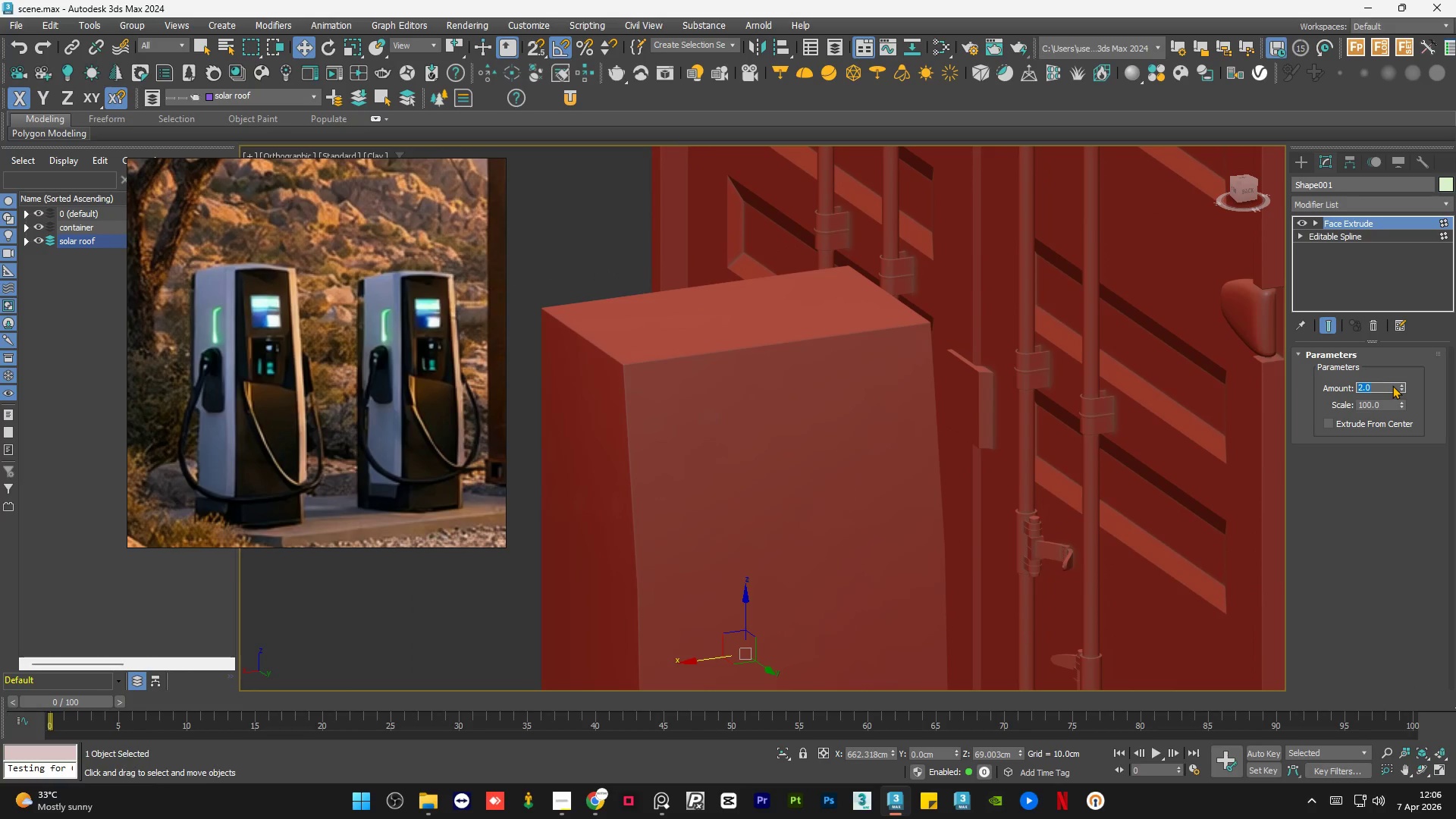 
key(Numpad1)
 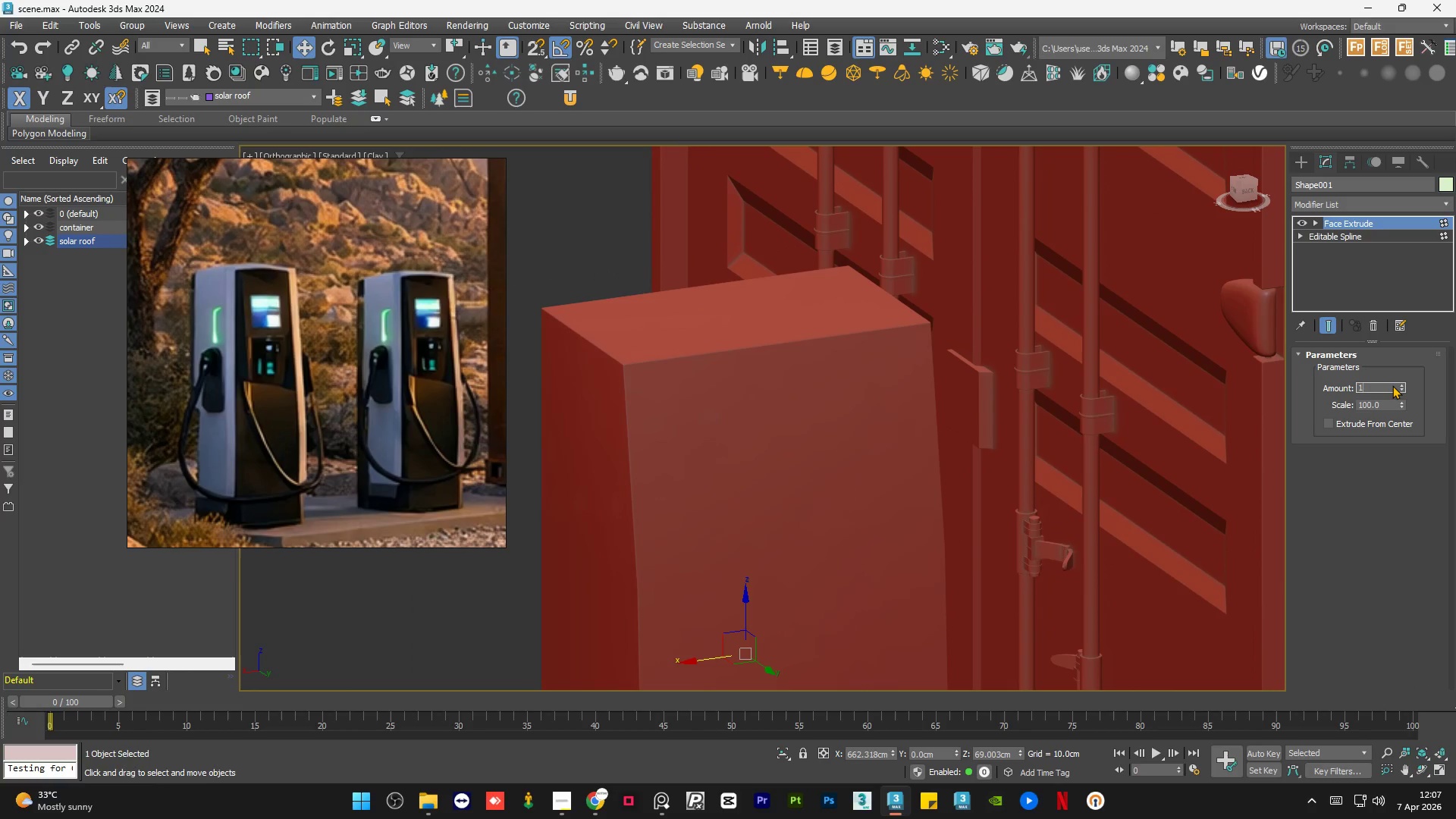 
key(NumpadEnter)
 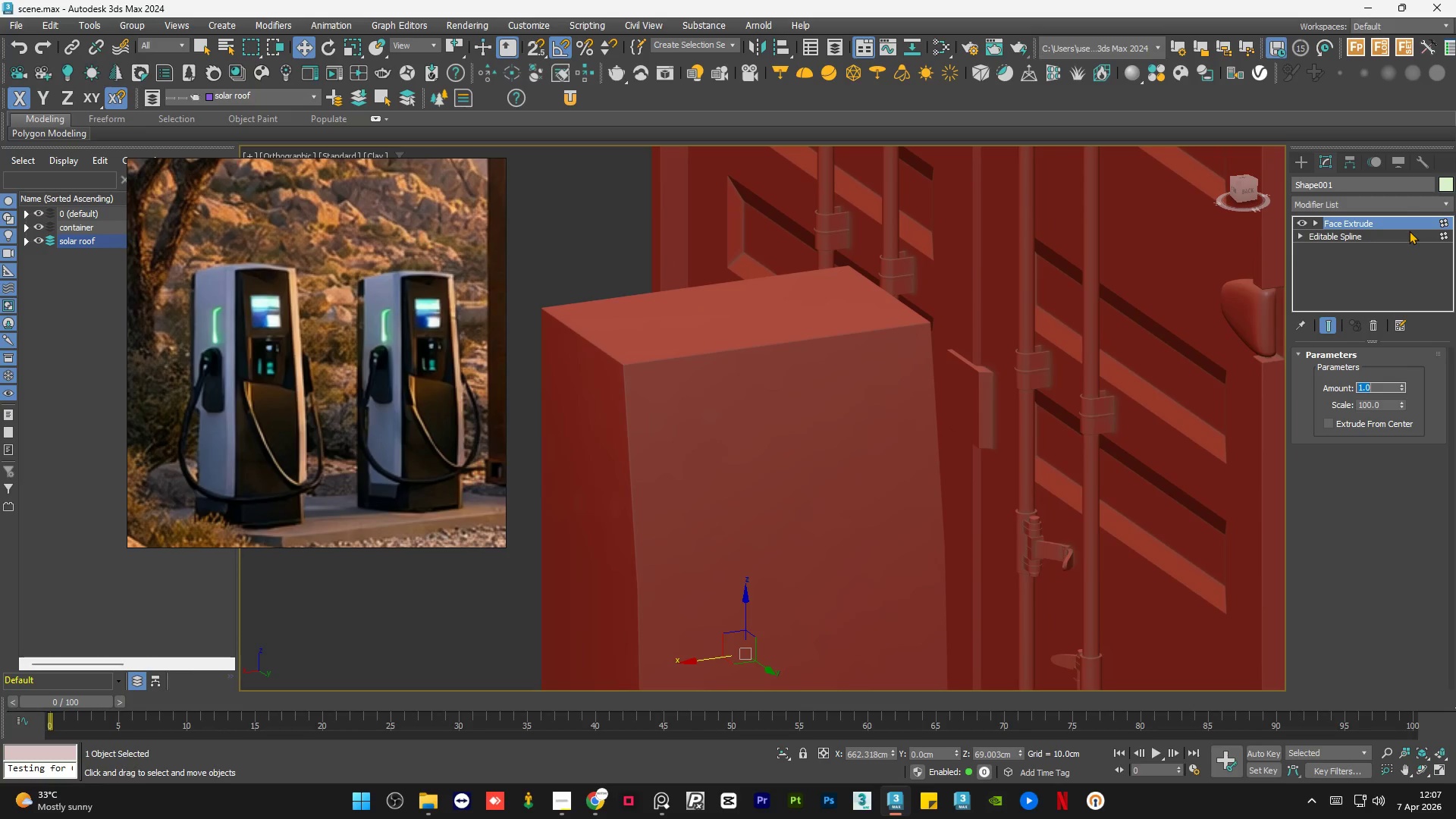 
right_click([1399, 224])
 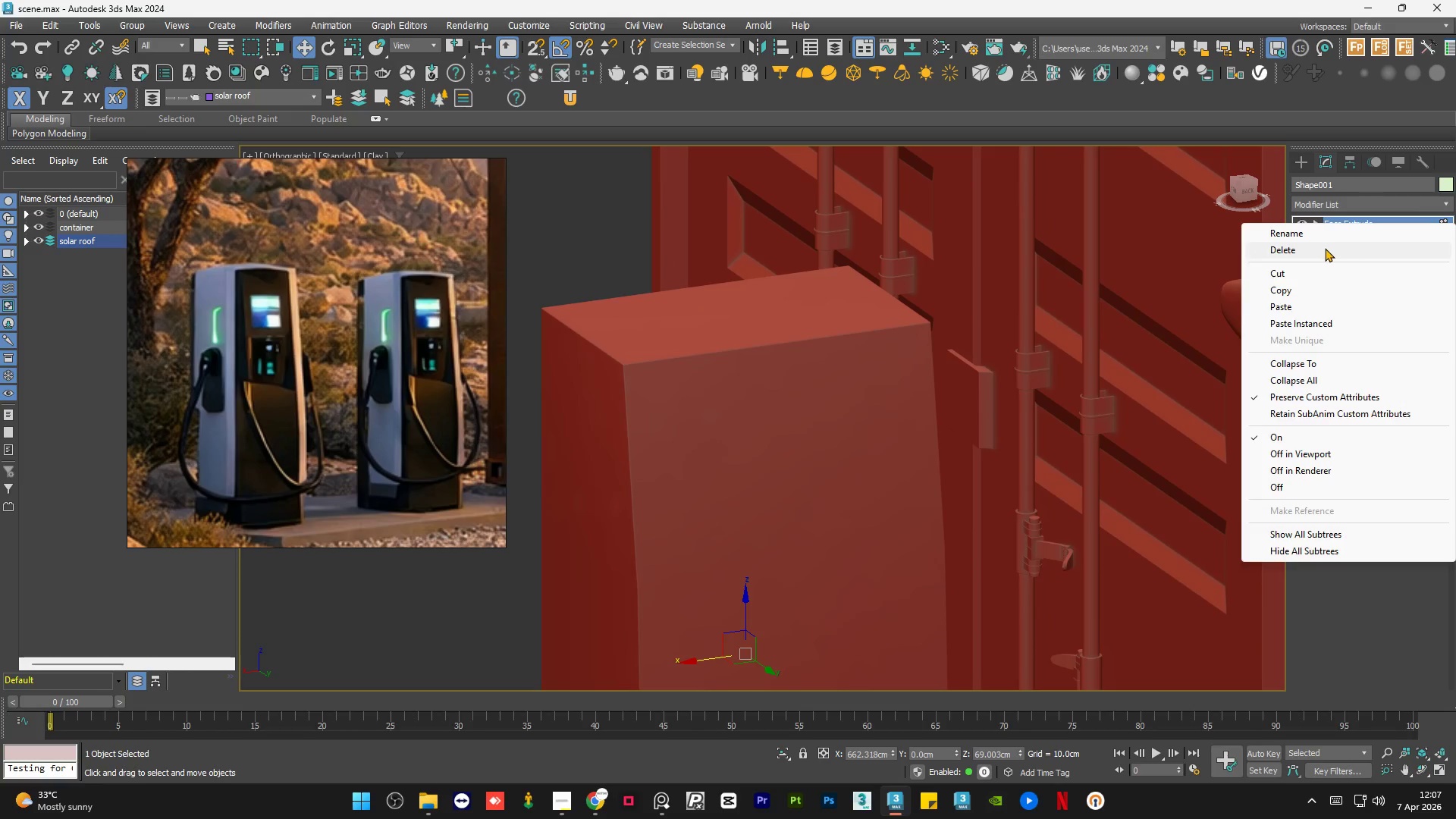 
left_click([1325, 248])
 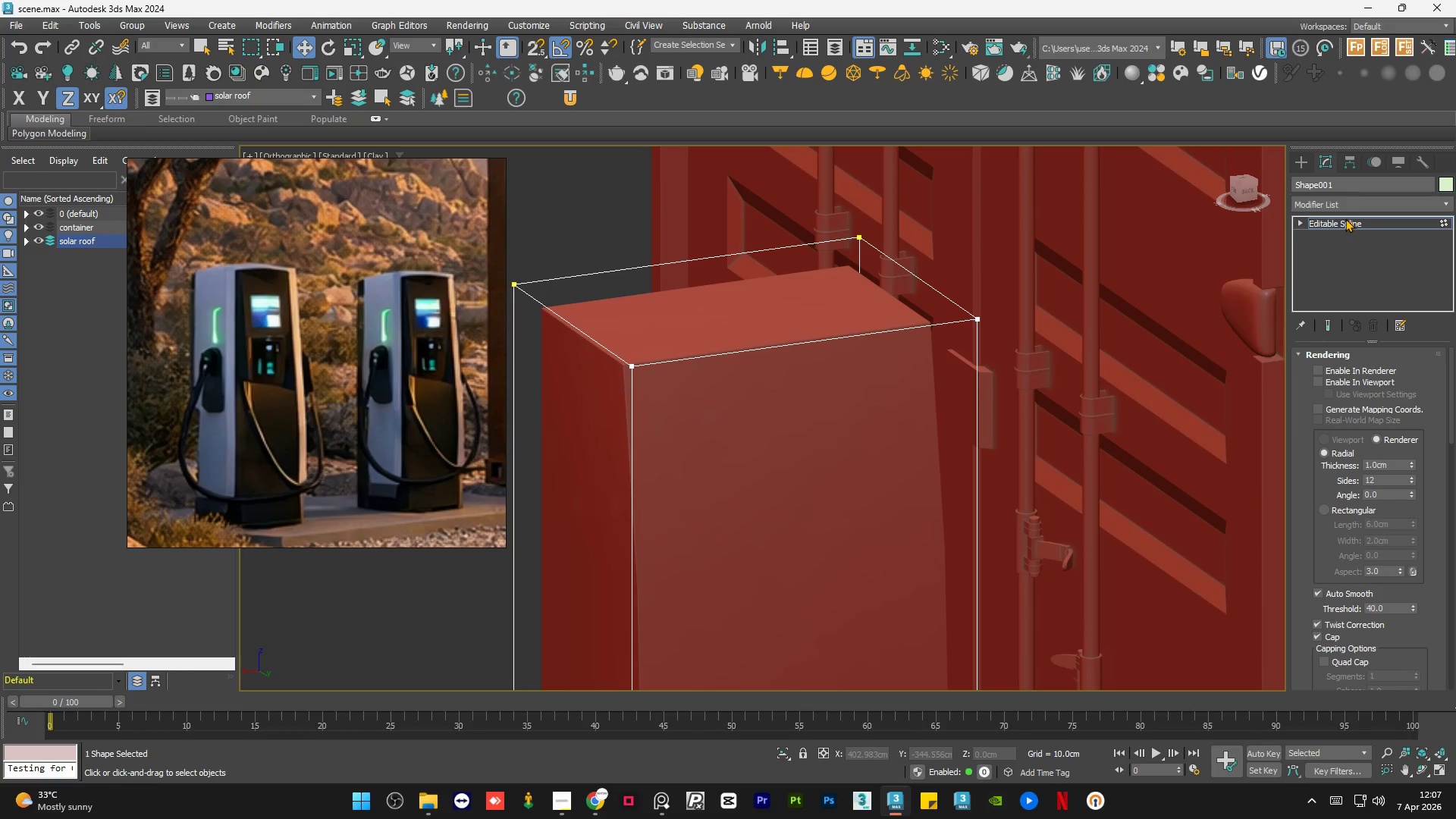 
hold_key(key=AltLeft, duration=1.5)
 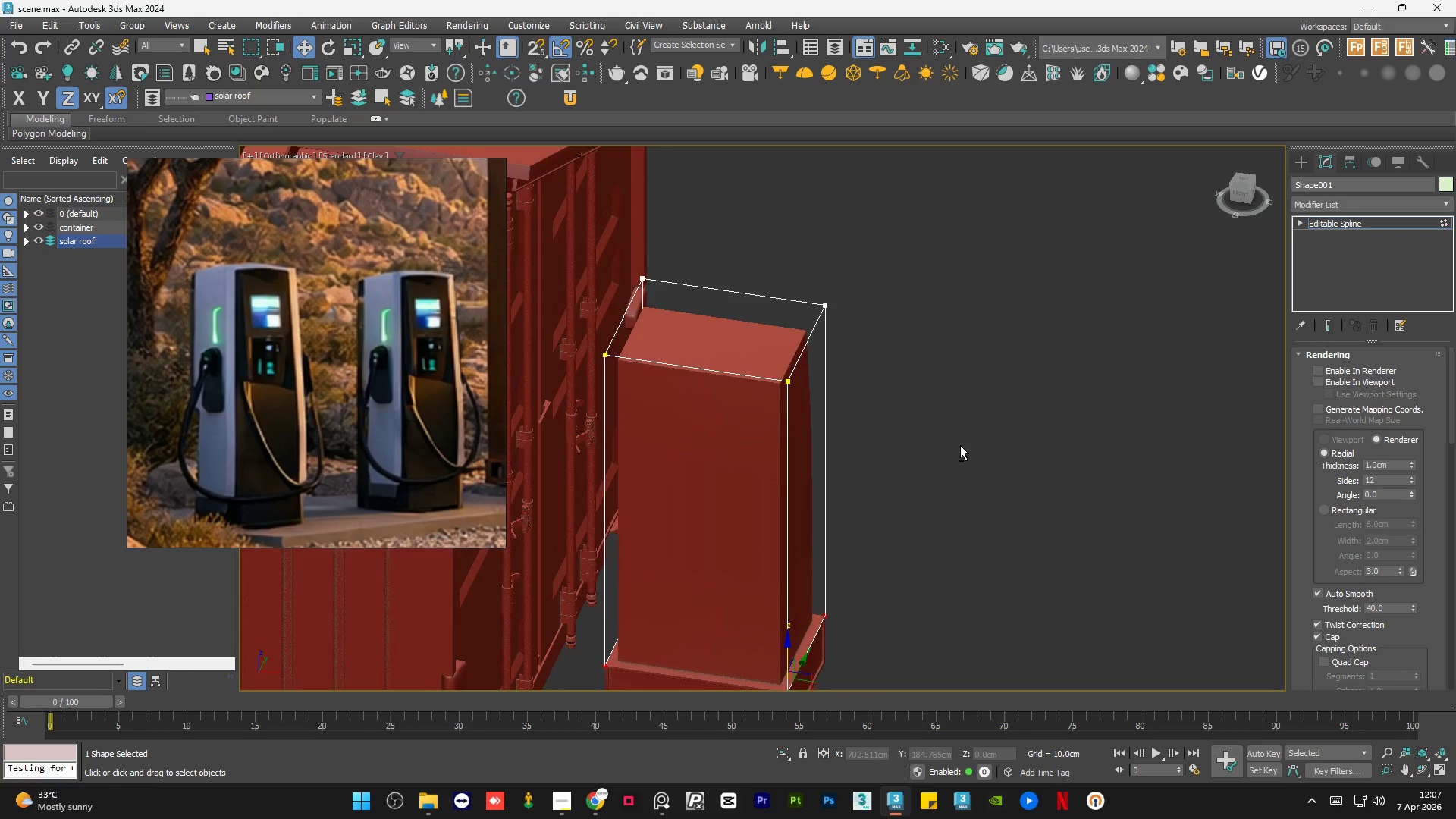 
scroll: coordinate [684, 278], scroll_direction: down, amount: 2.0
 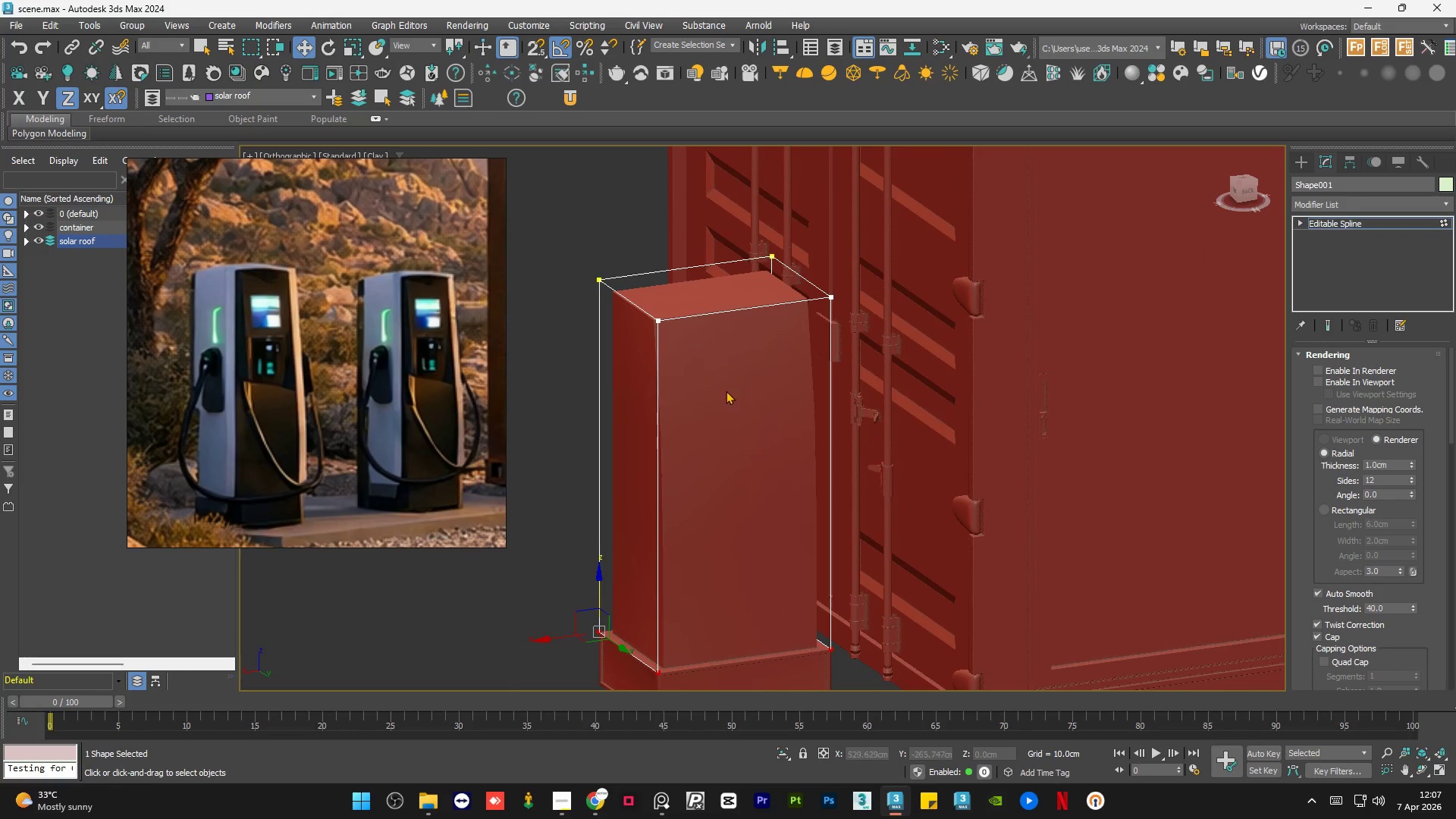 
hold_key(key=AltLeft, duration=1.51)
 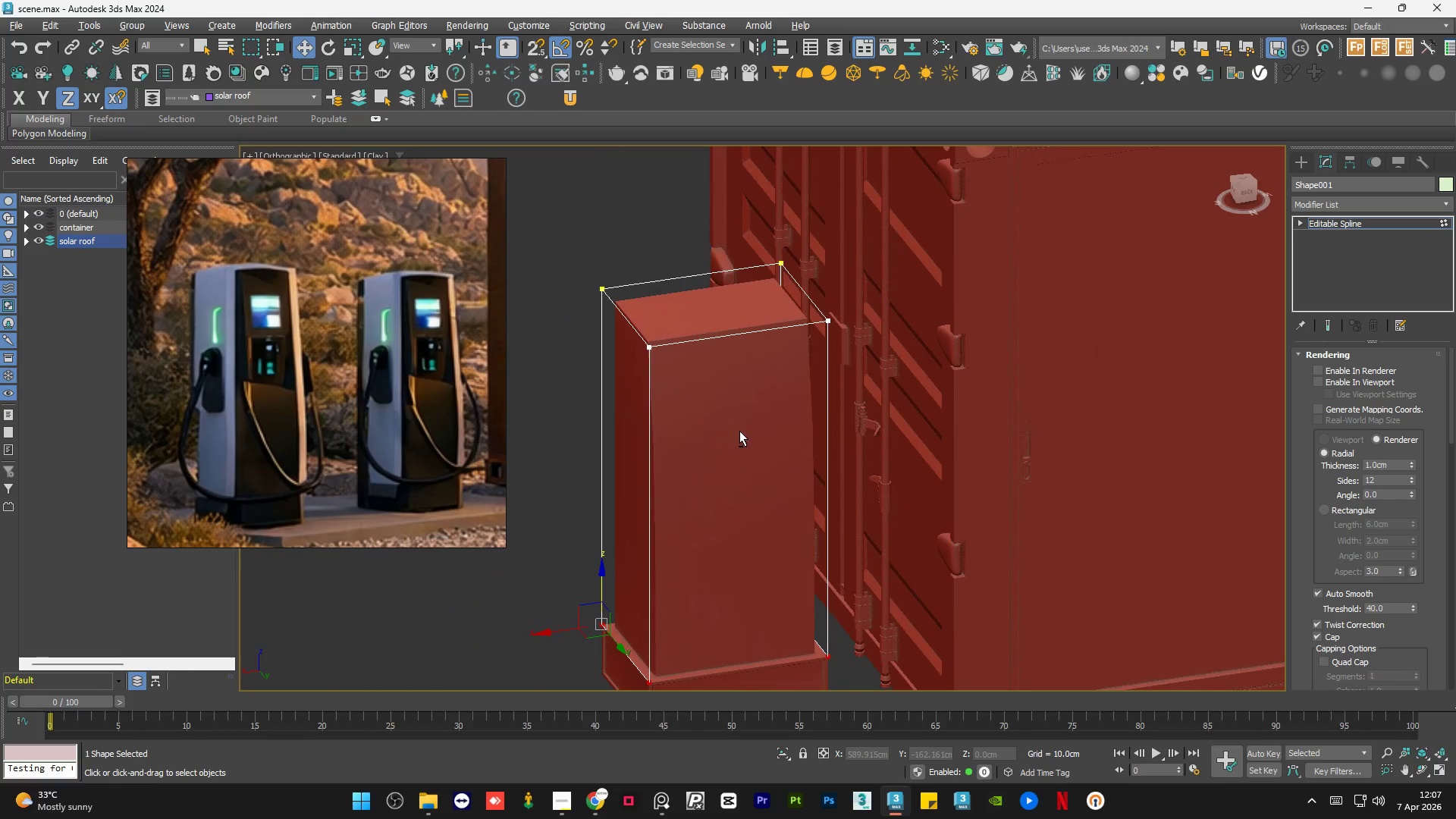 
hold_key(key=AltLeft, duration=0.53)
 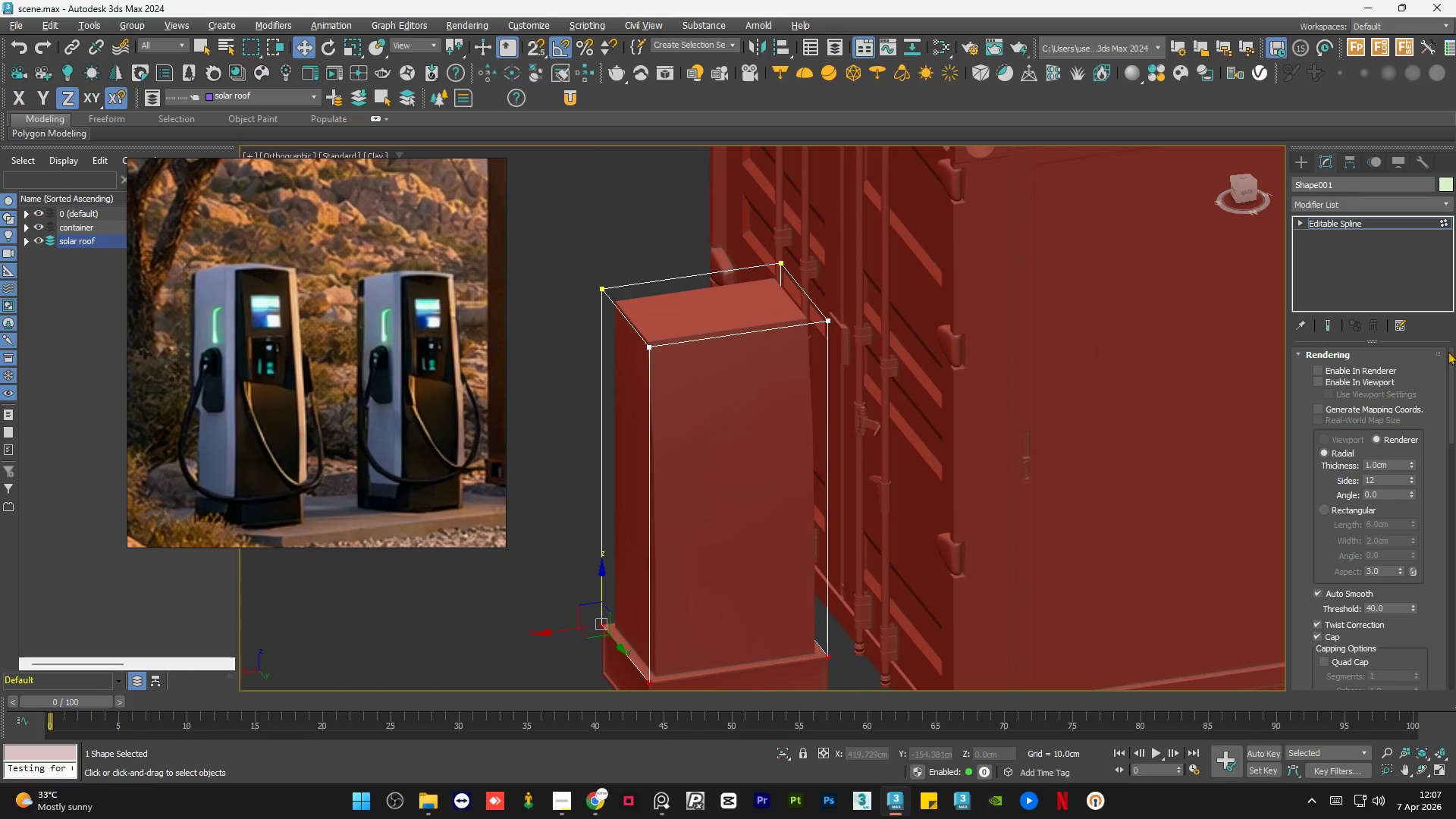 
hold_key(key=AltLeft, duration=28.0)
left_click_drag(start_coordinate=[1448, 374], to_coordinate=[1451, 353])
 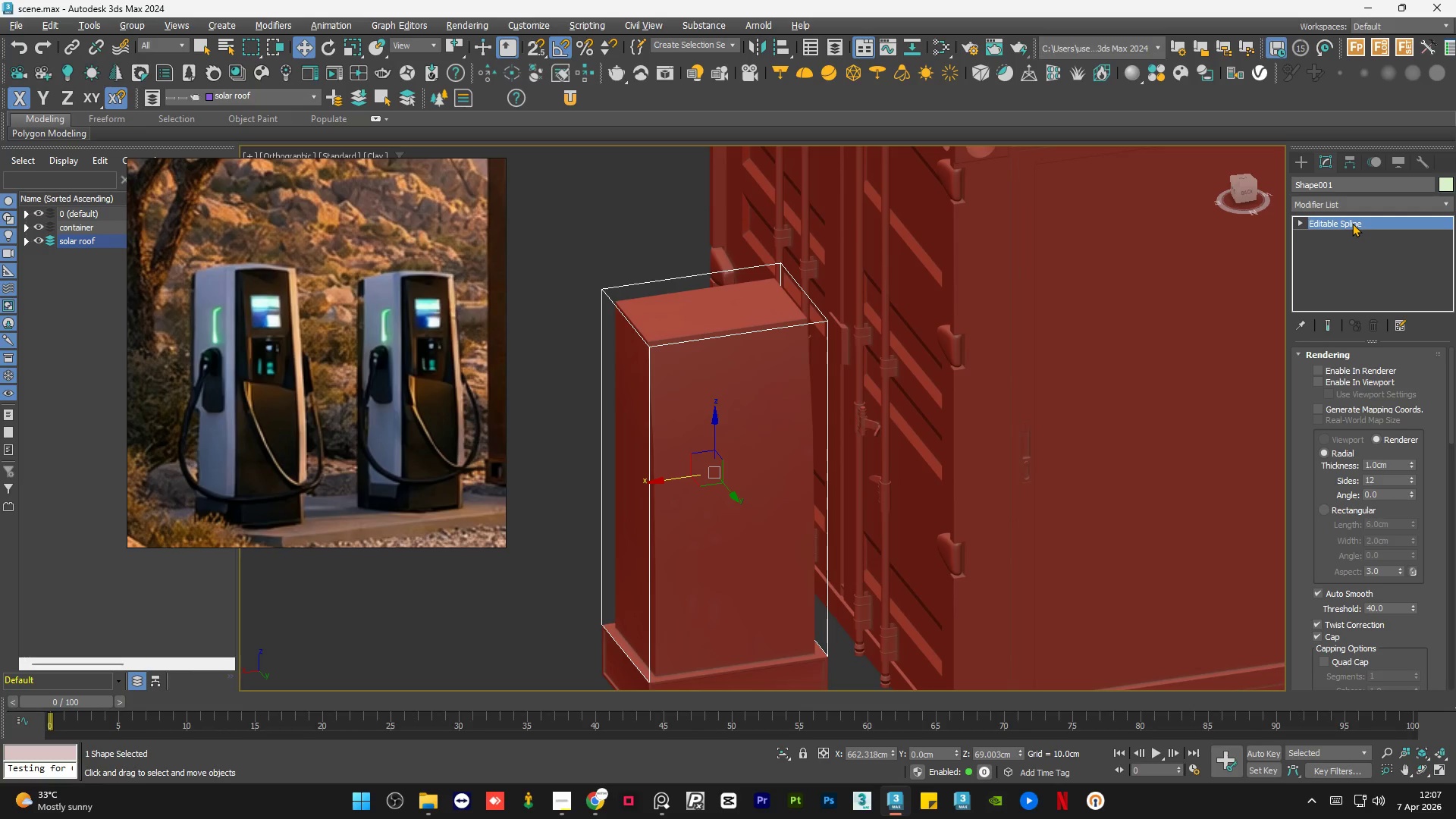 
left_click([1355, 209])
 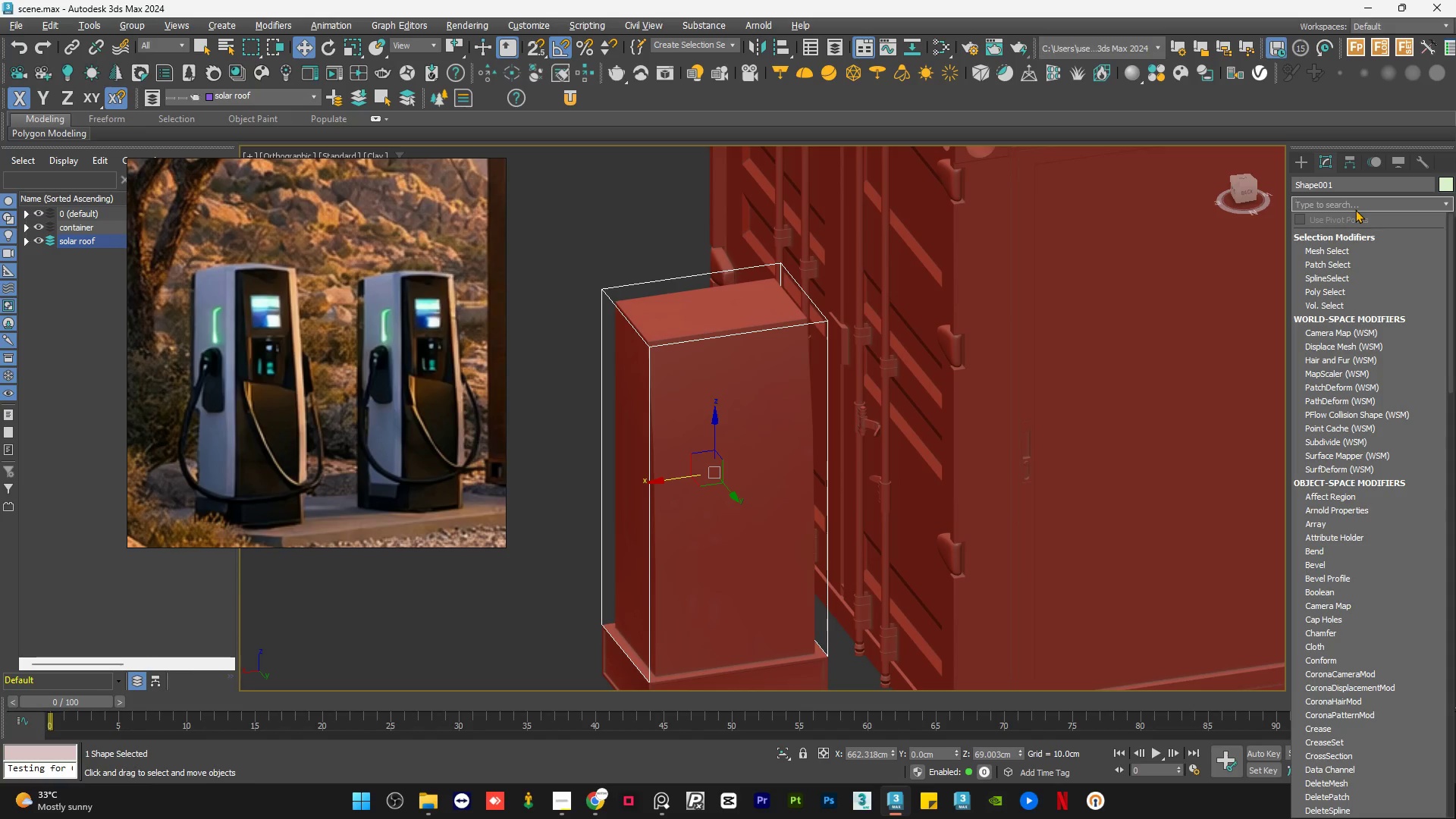 
type(ed)
 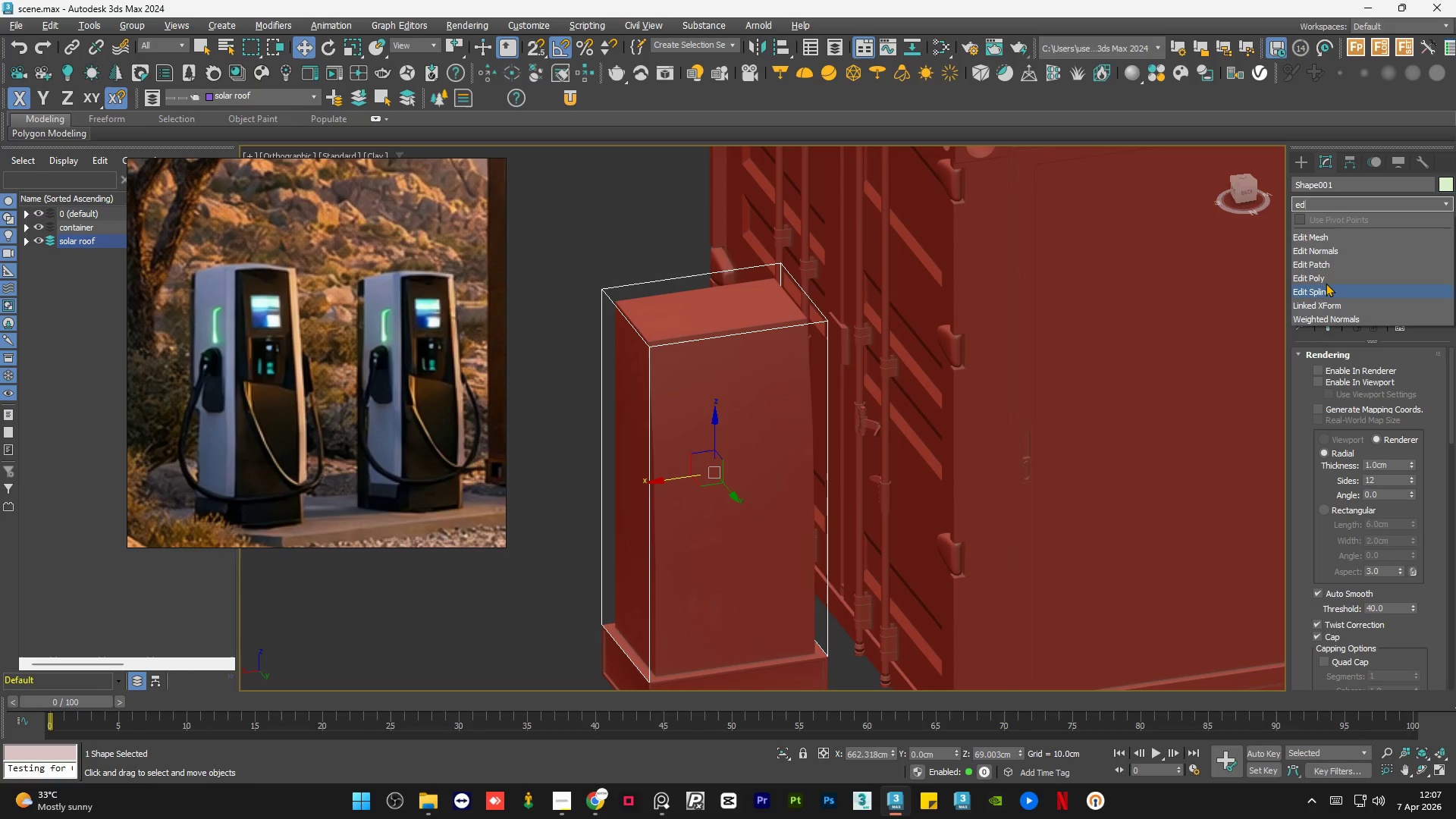 
left_click([1326, 280])
 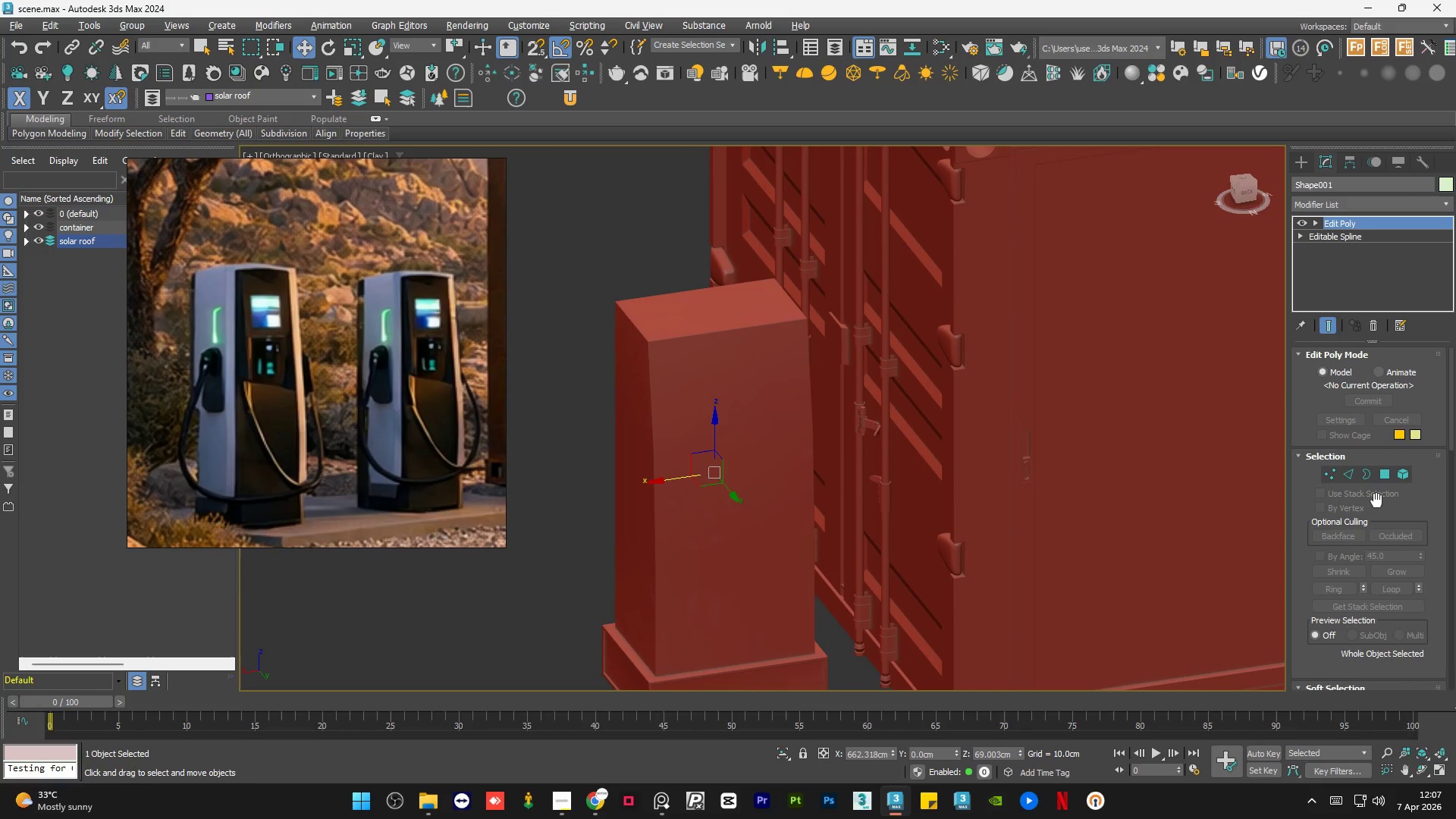 
left_click([1382, 472])
 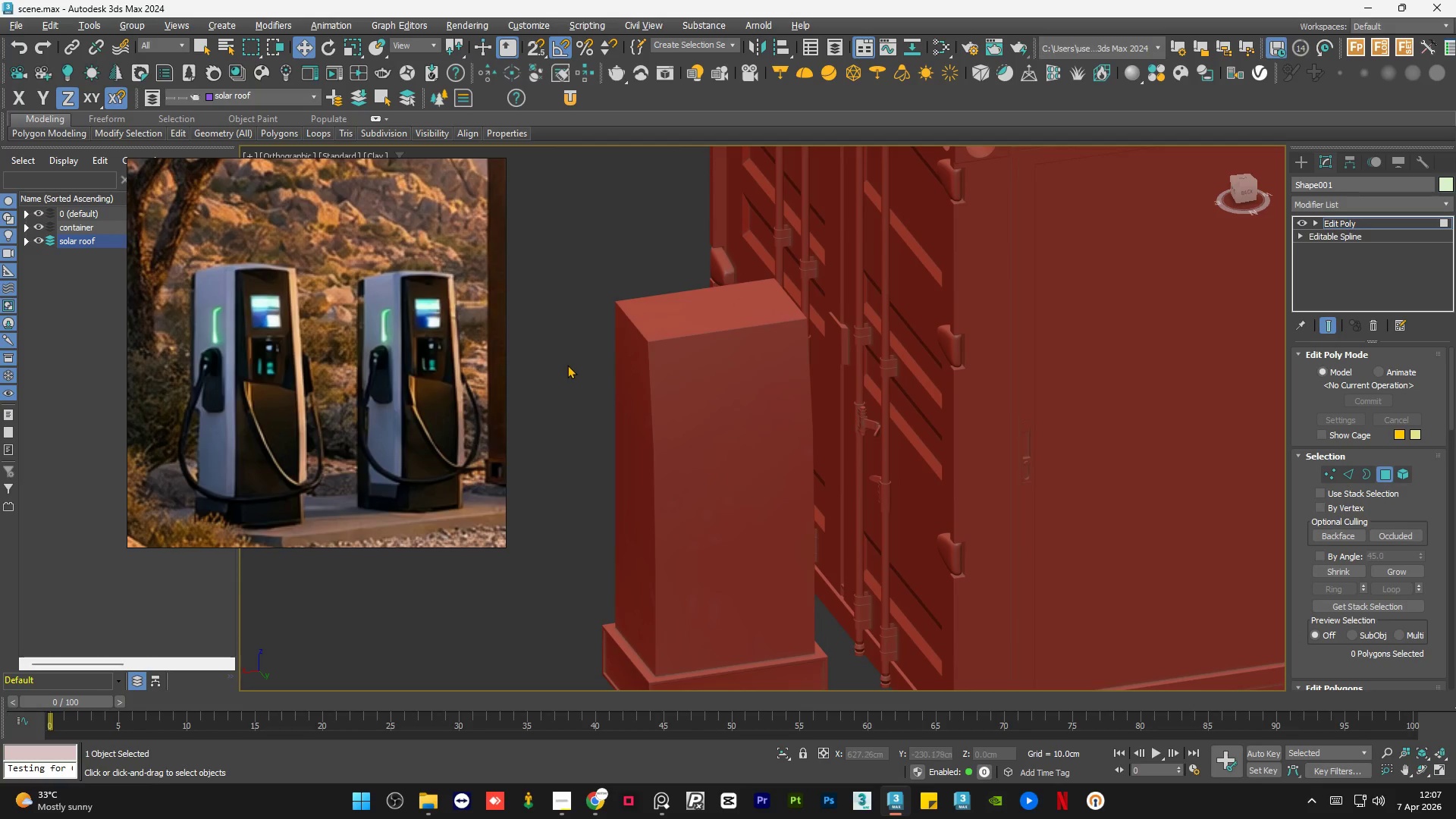 
left_click_drag(start_coordinate=[593, 372], to_coordinate=[717, 438])
 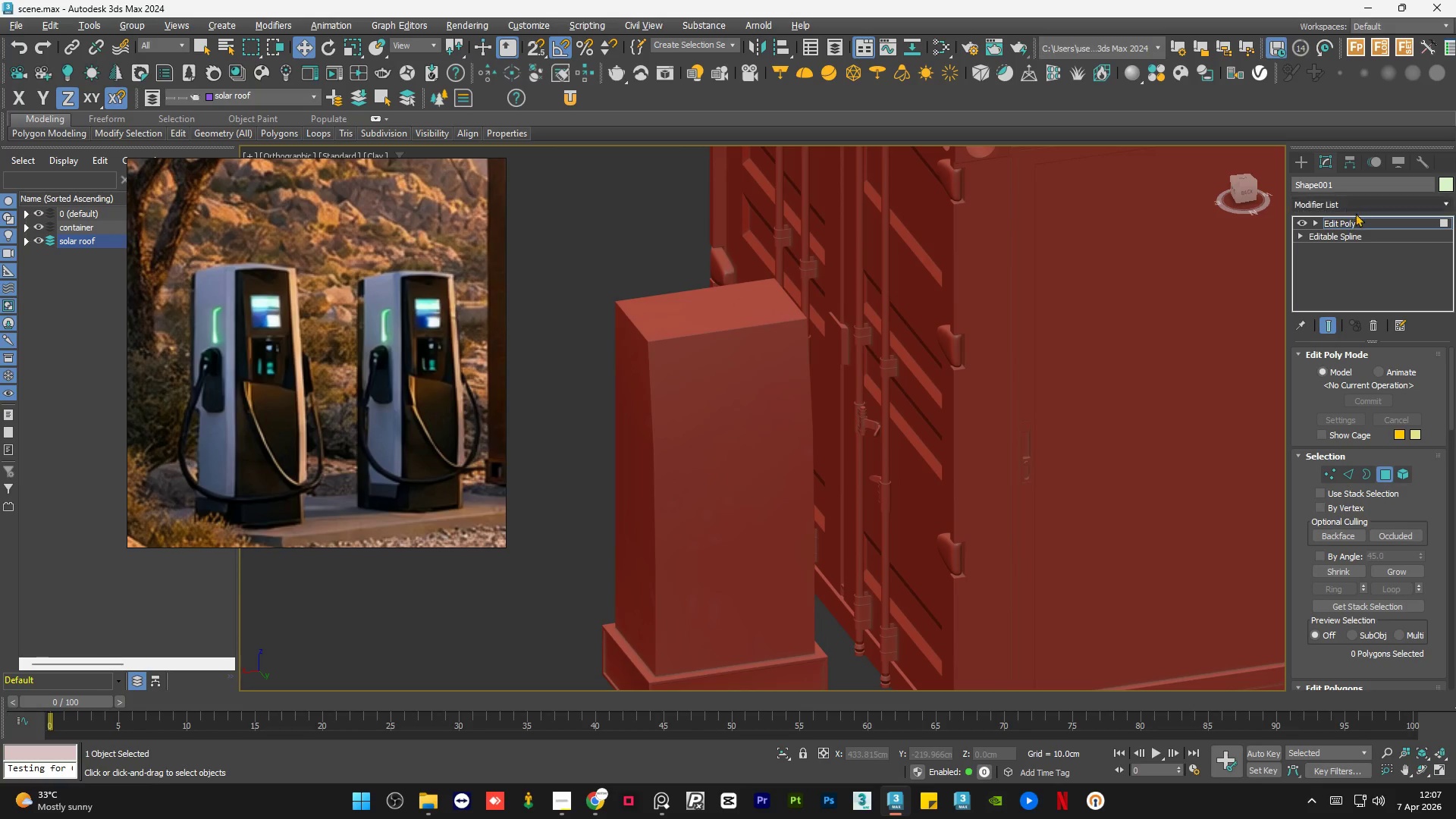 
left_click([1368, 228])
 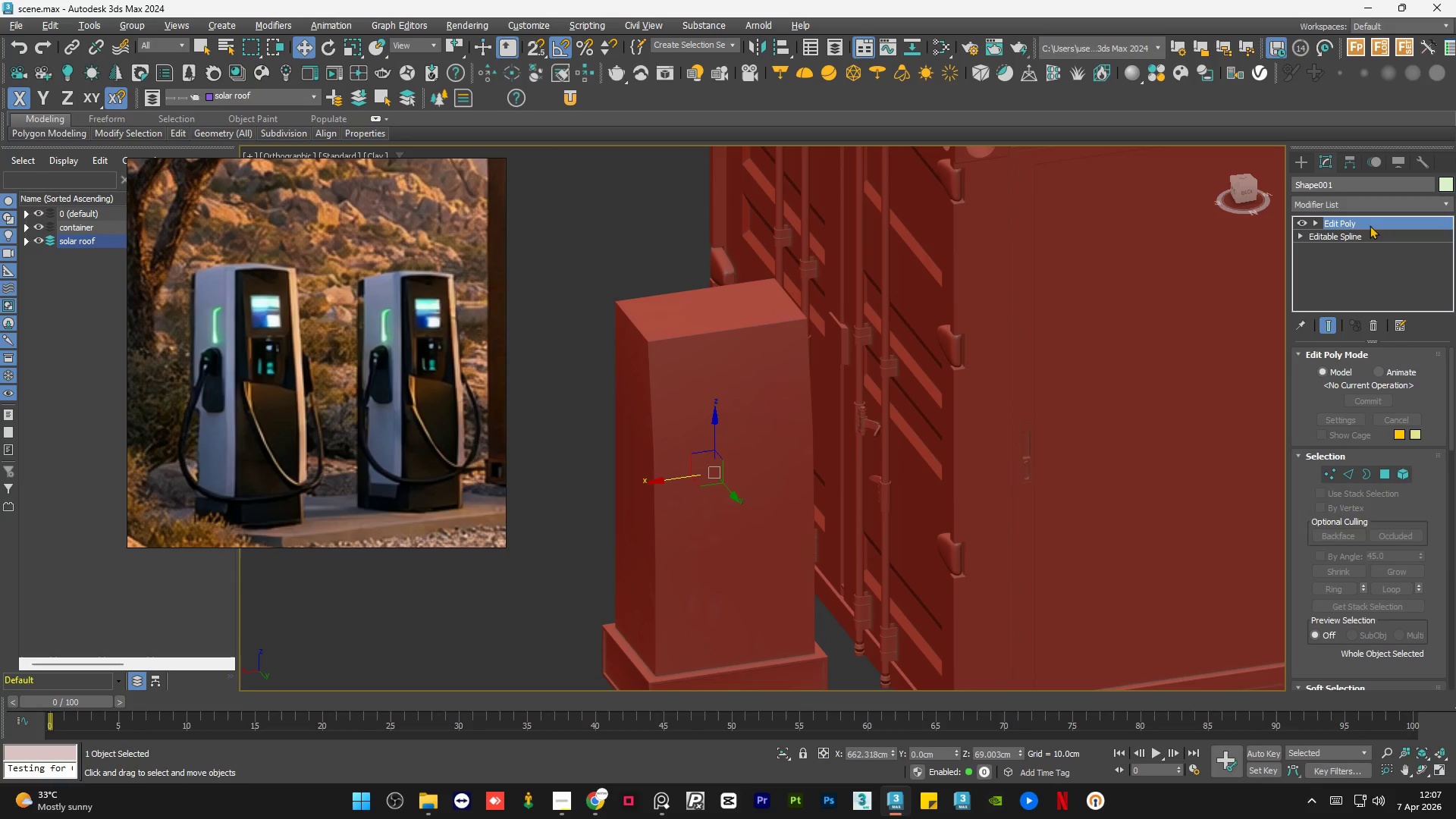 
right_click([1370, 225])
 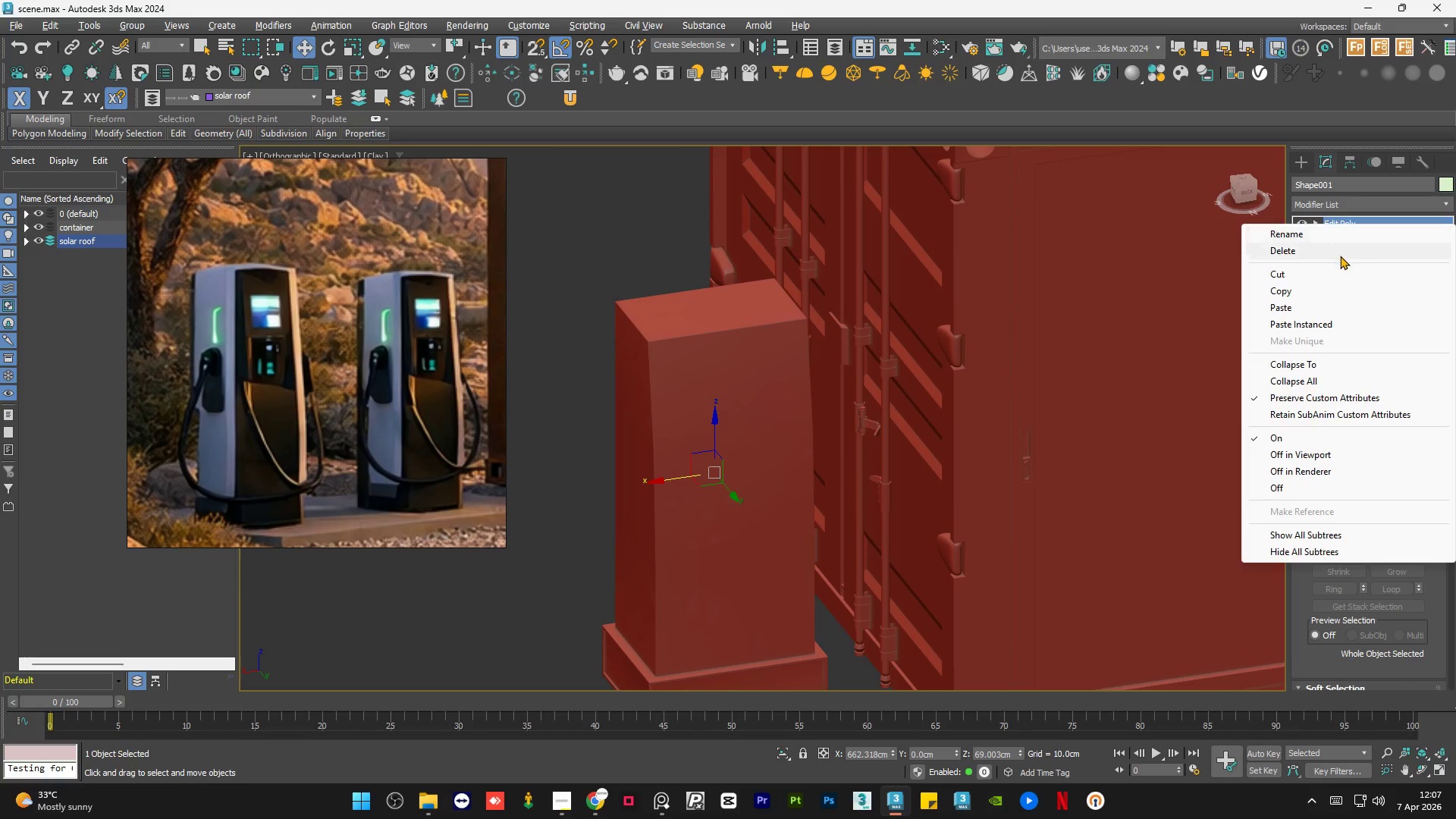 
left_click([1340, 256])
 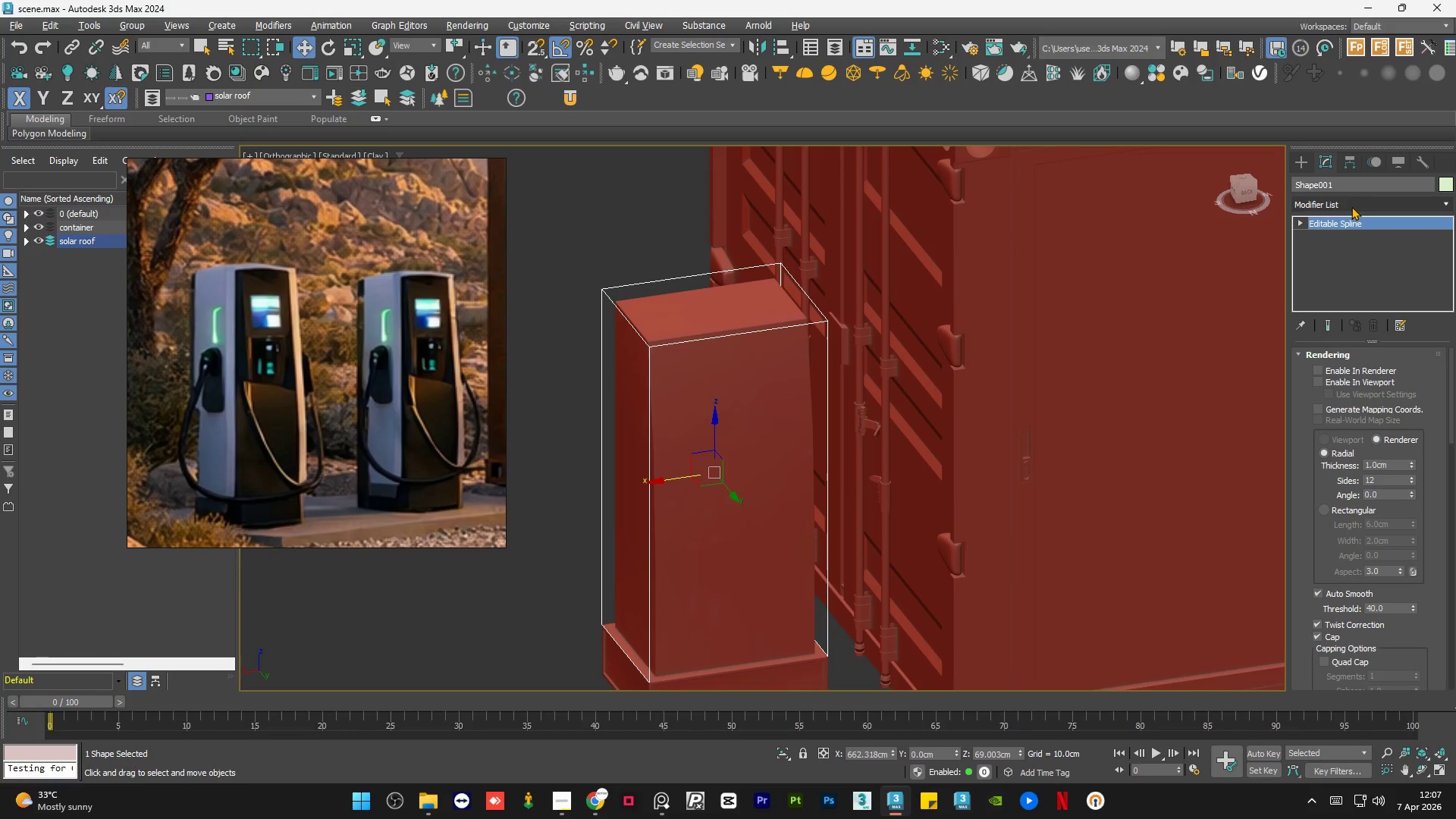 
left_click([1351, 206])
 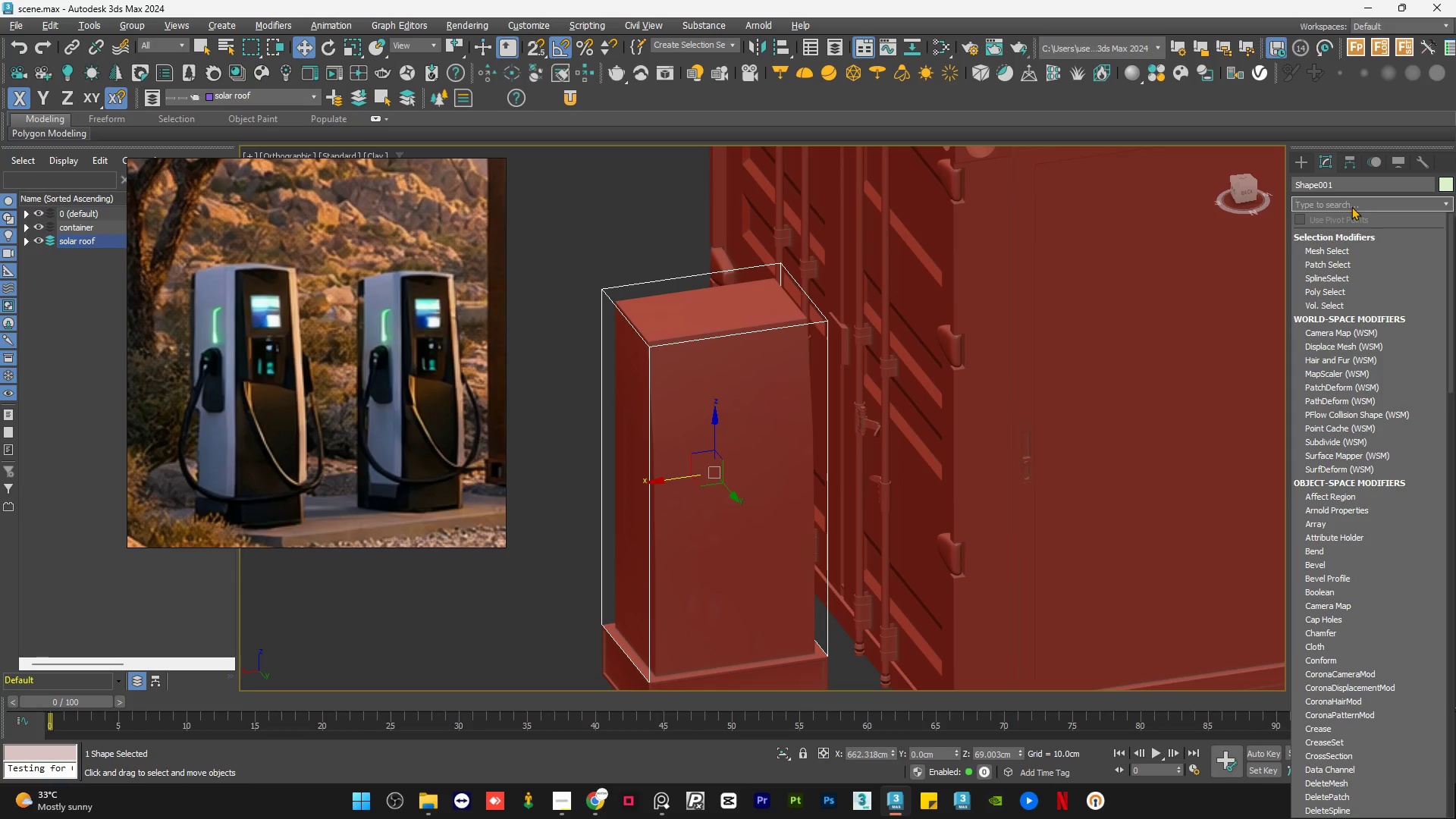 
type(ex)
 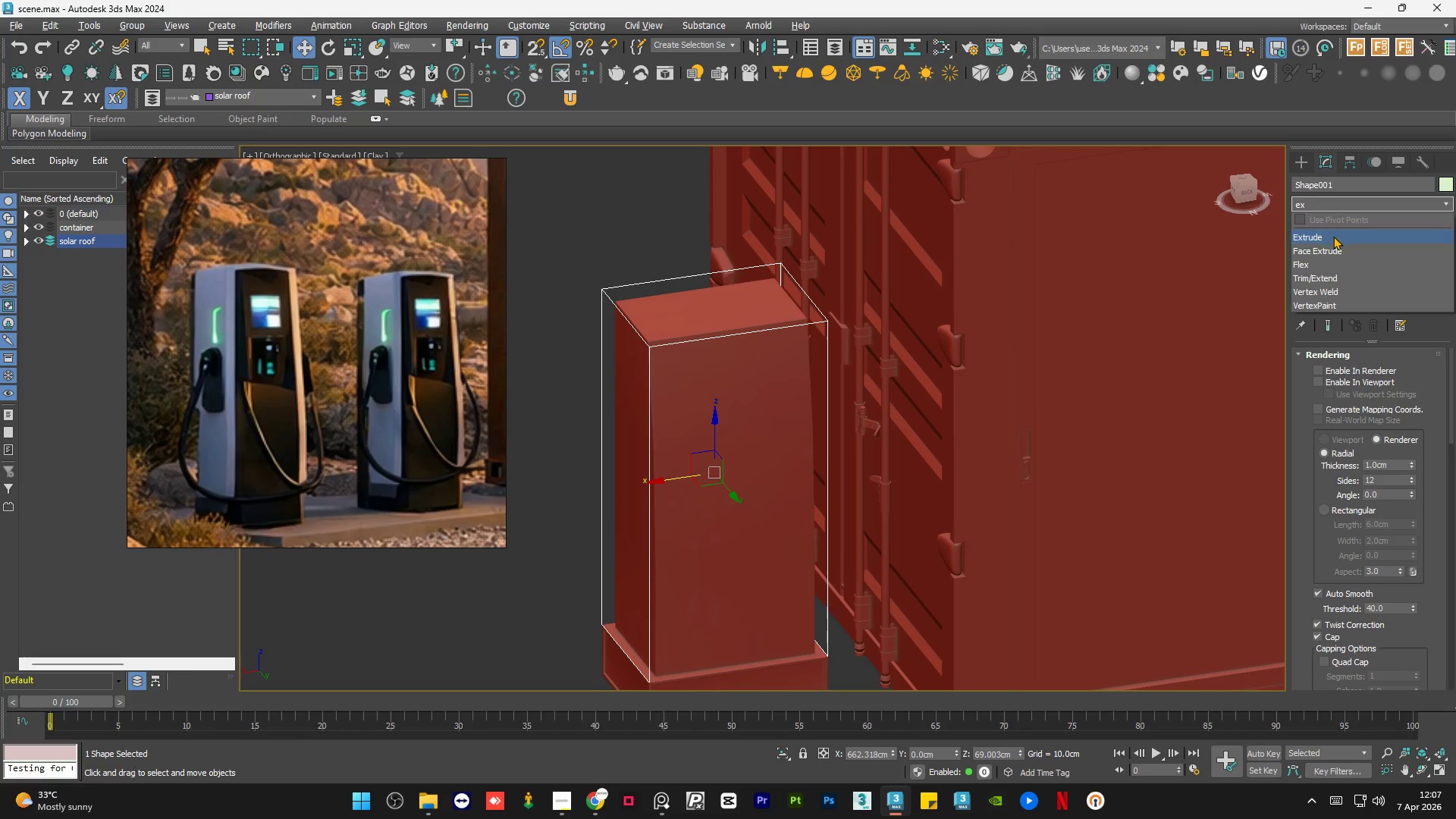 
left_click([1332, 237])
 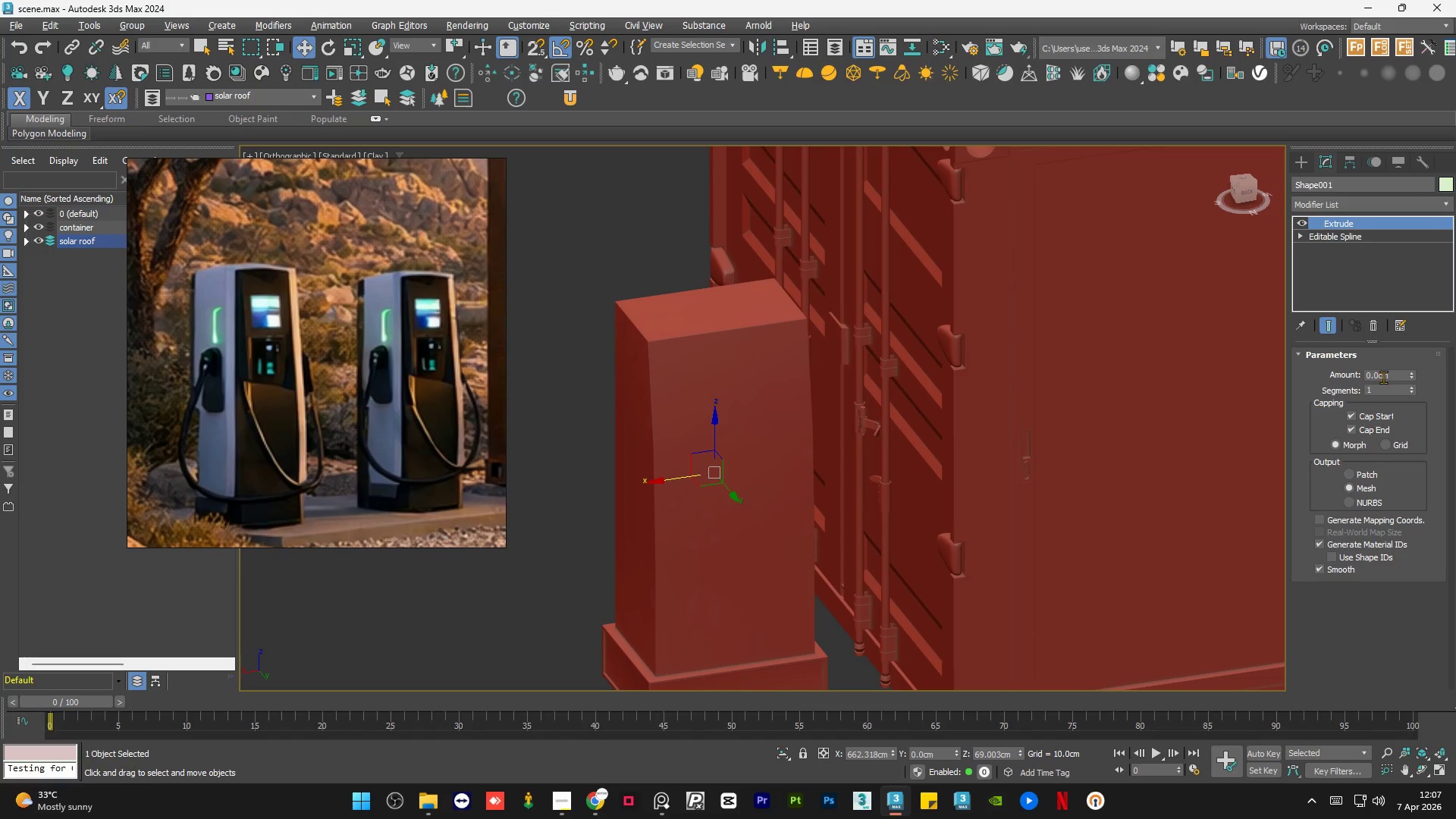 
double_click([1389, 375])
 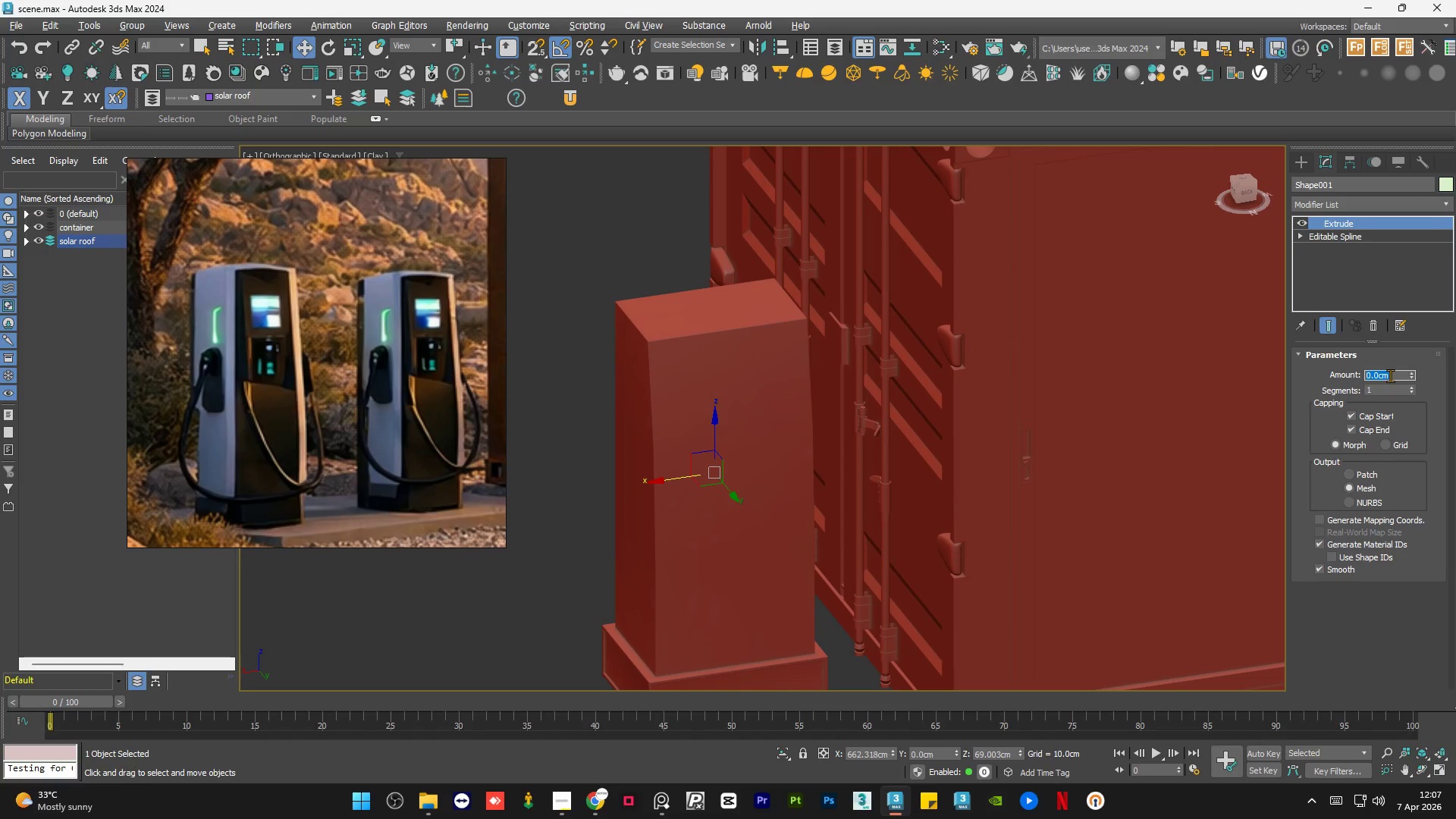 
key(Numpad1)
 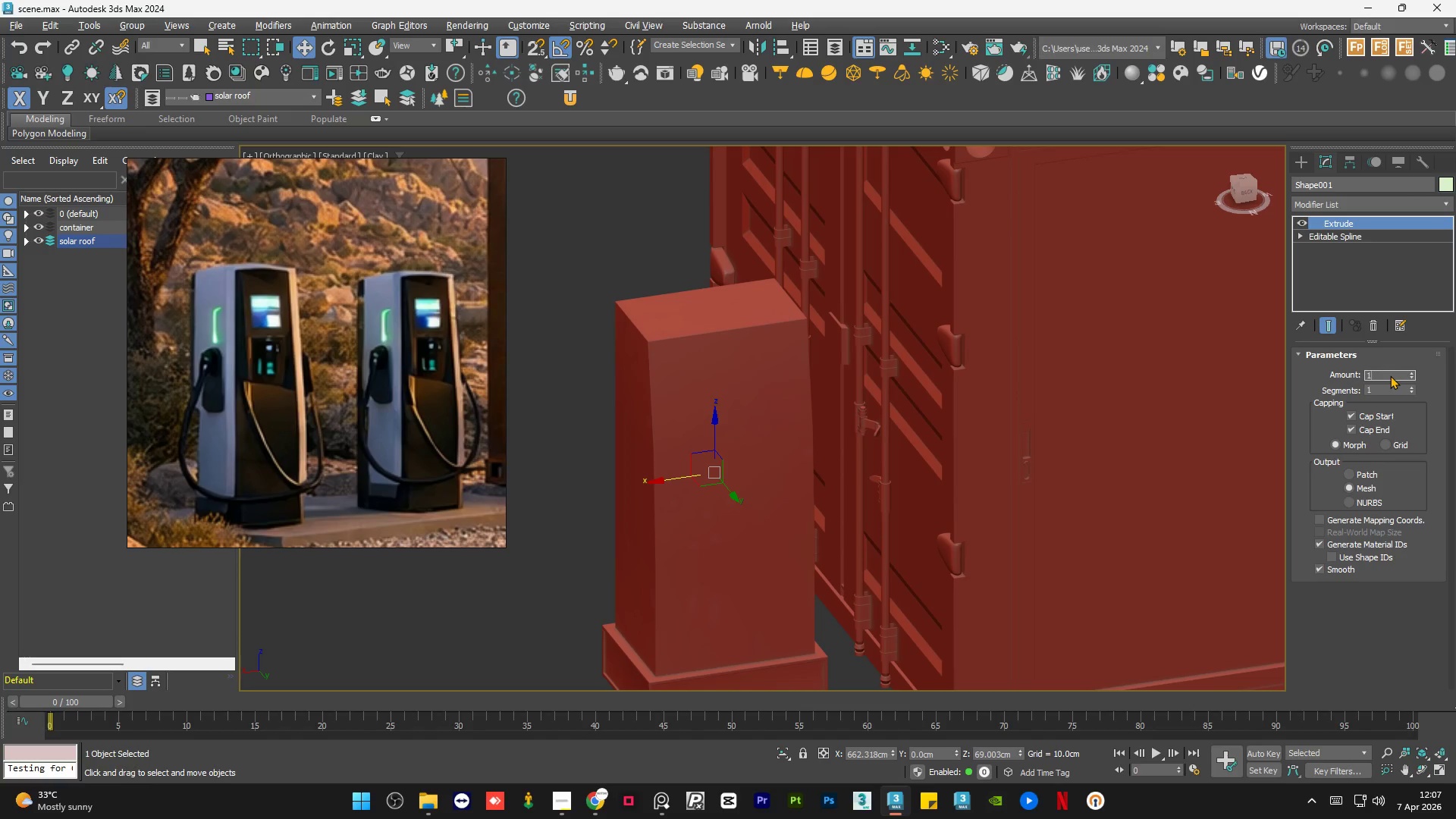 
key(NumpadEnter)
 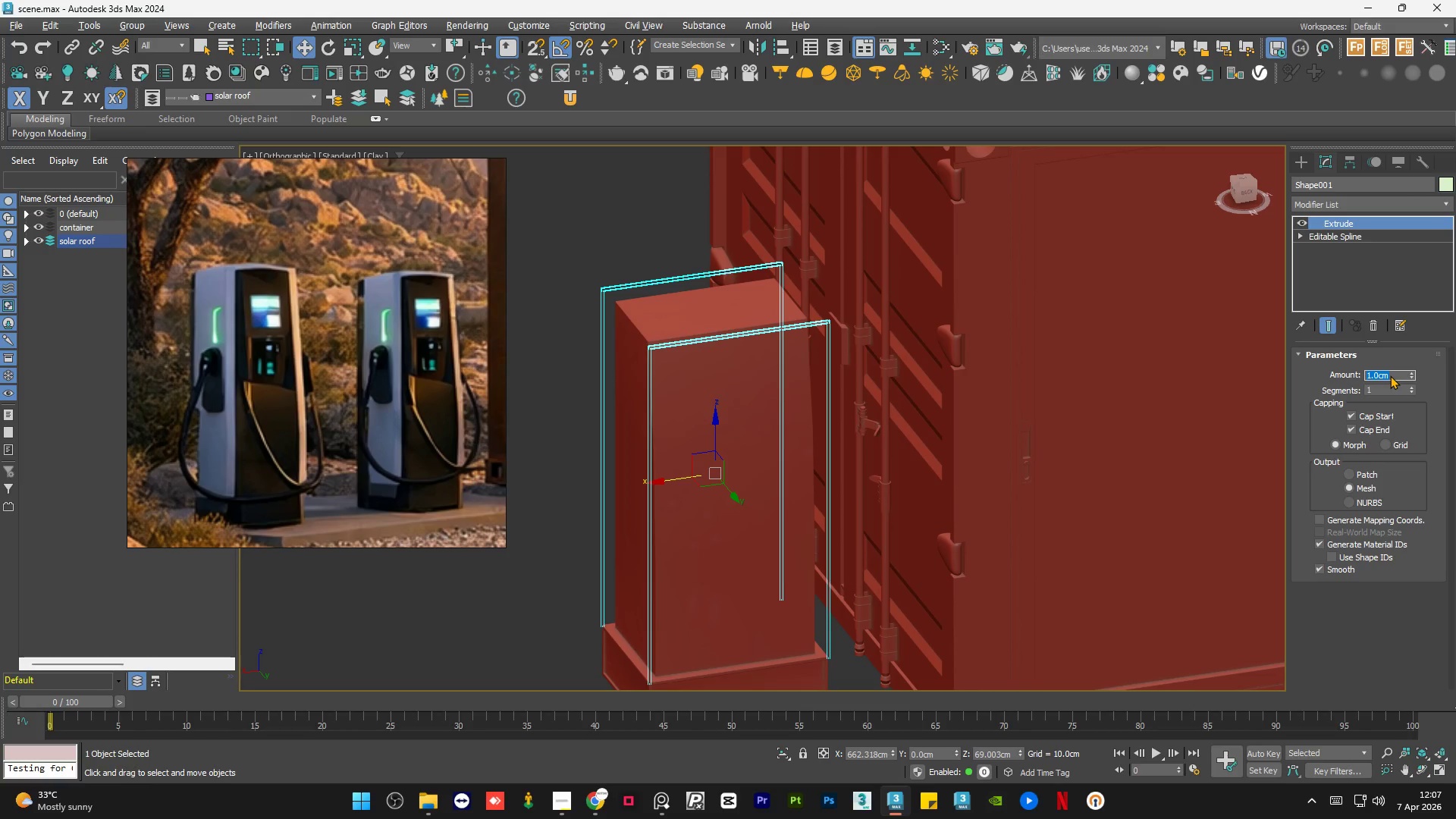 
scroll: coordinate [686, 281], scroll_direction: up, amount: 12.0
 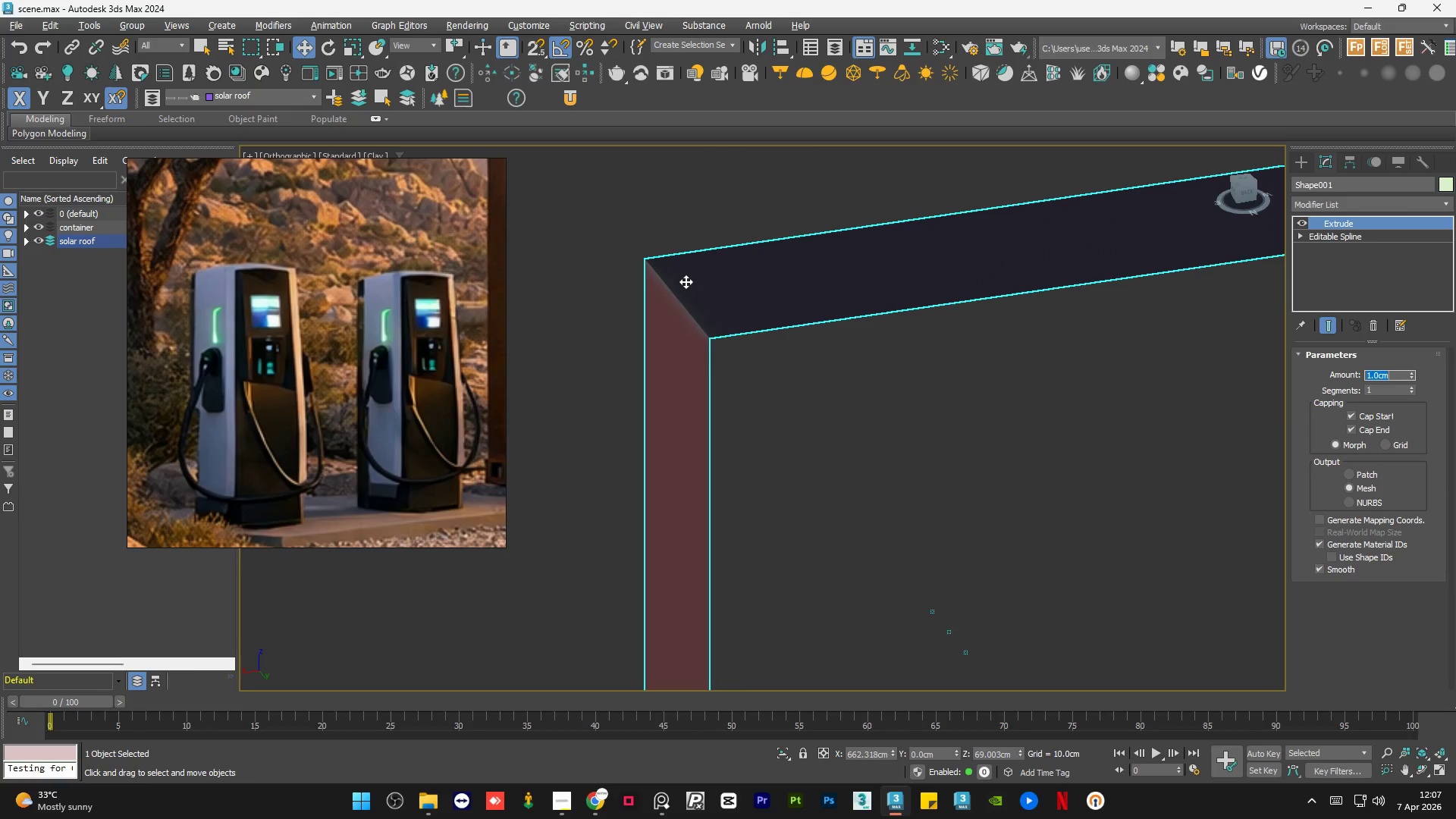 
hold_key(key=AltLeft, duration=0.69)
 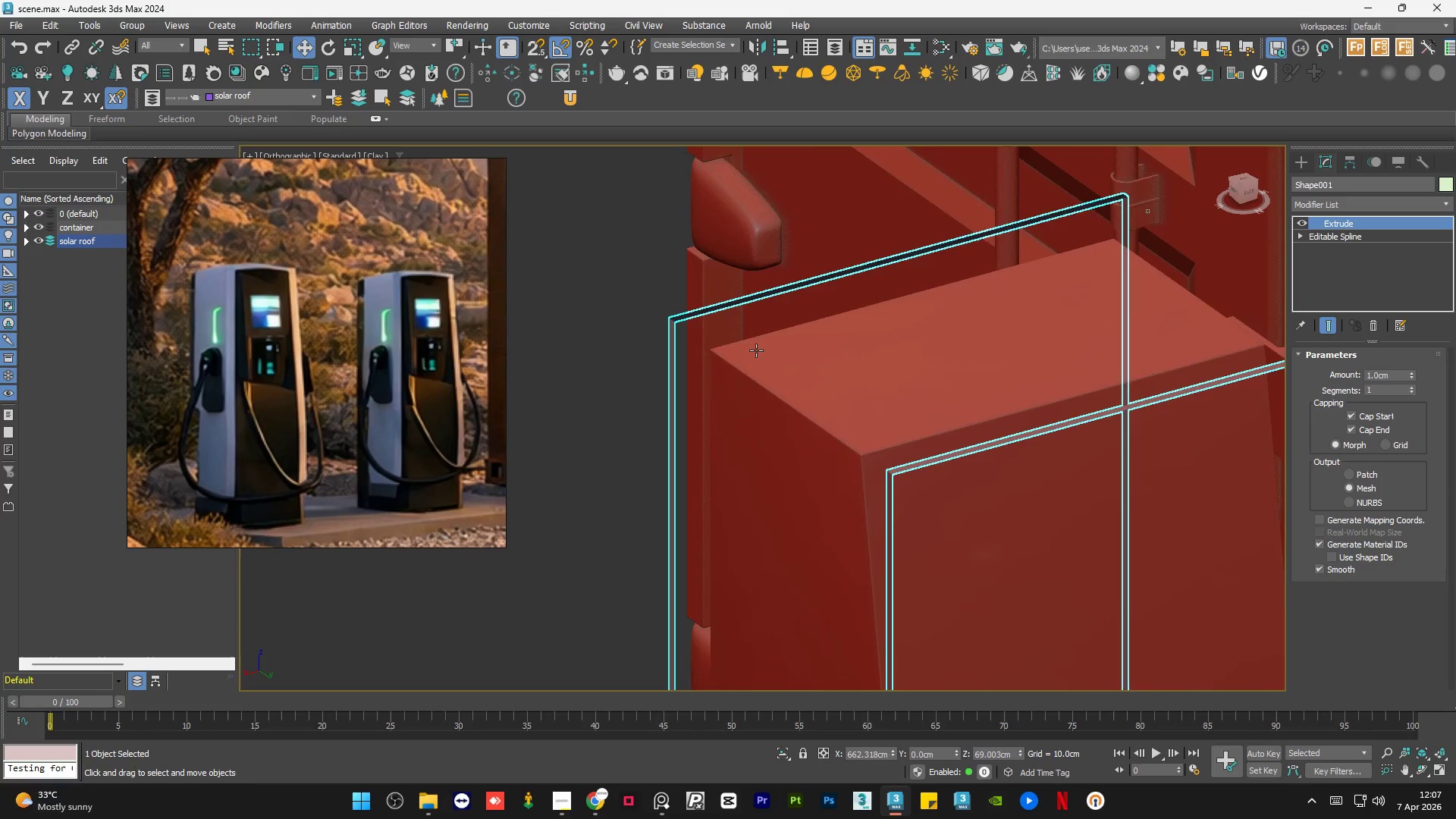 
scroll: coordinate [689, 286], scroll_direction: down, amount: 9.0
 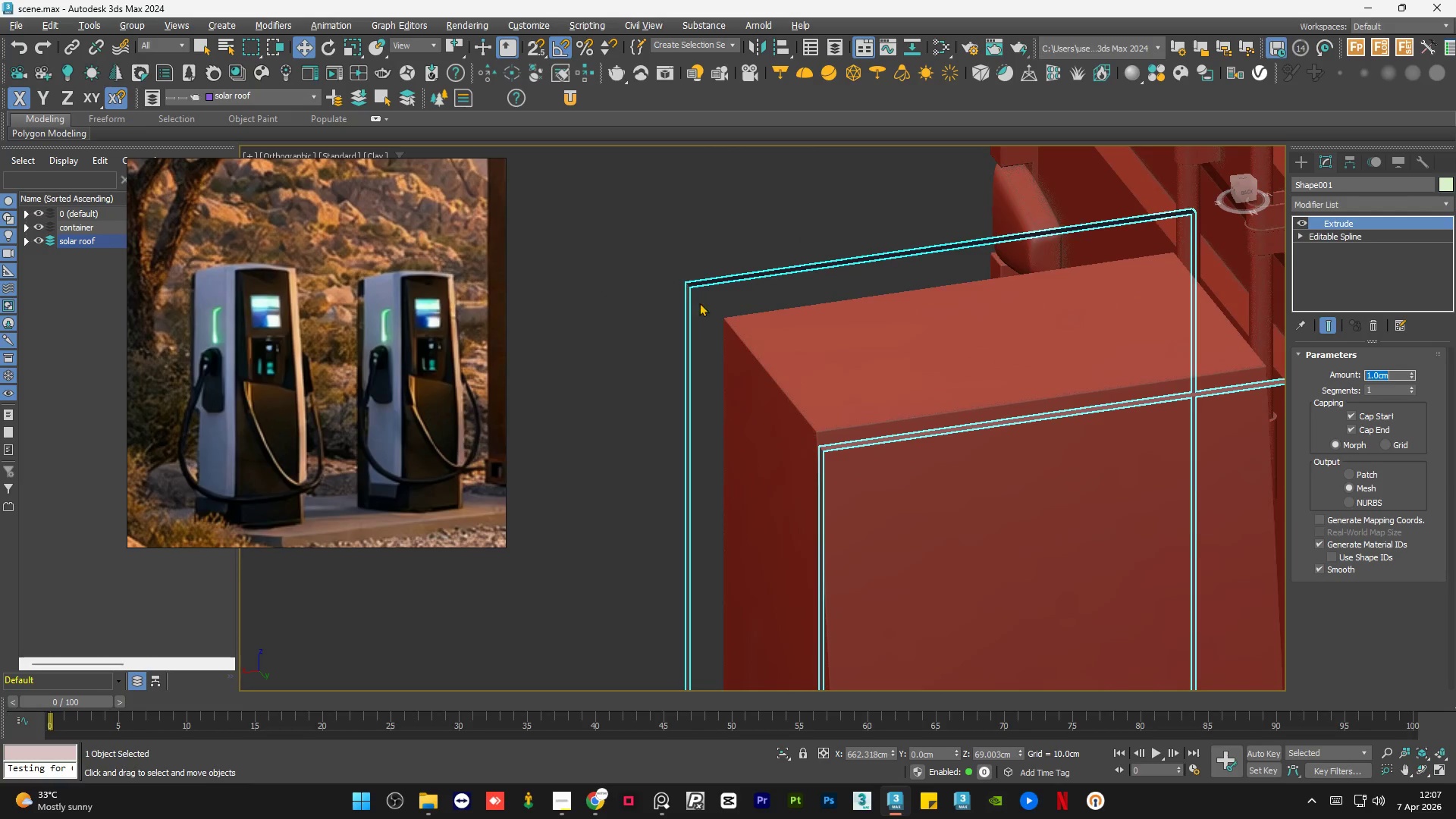 
hold_key(key=AltLeft, duration=1.3)
 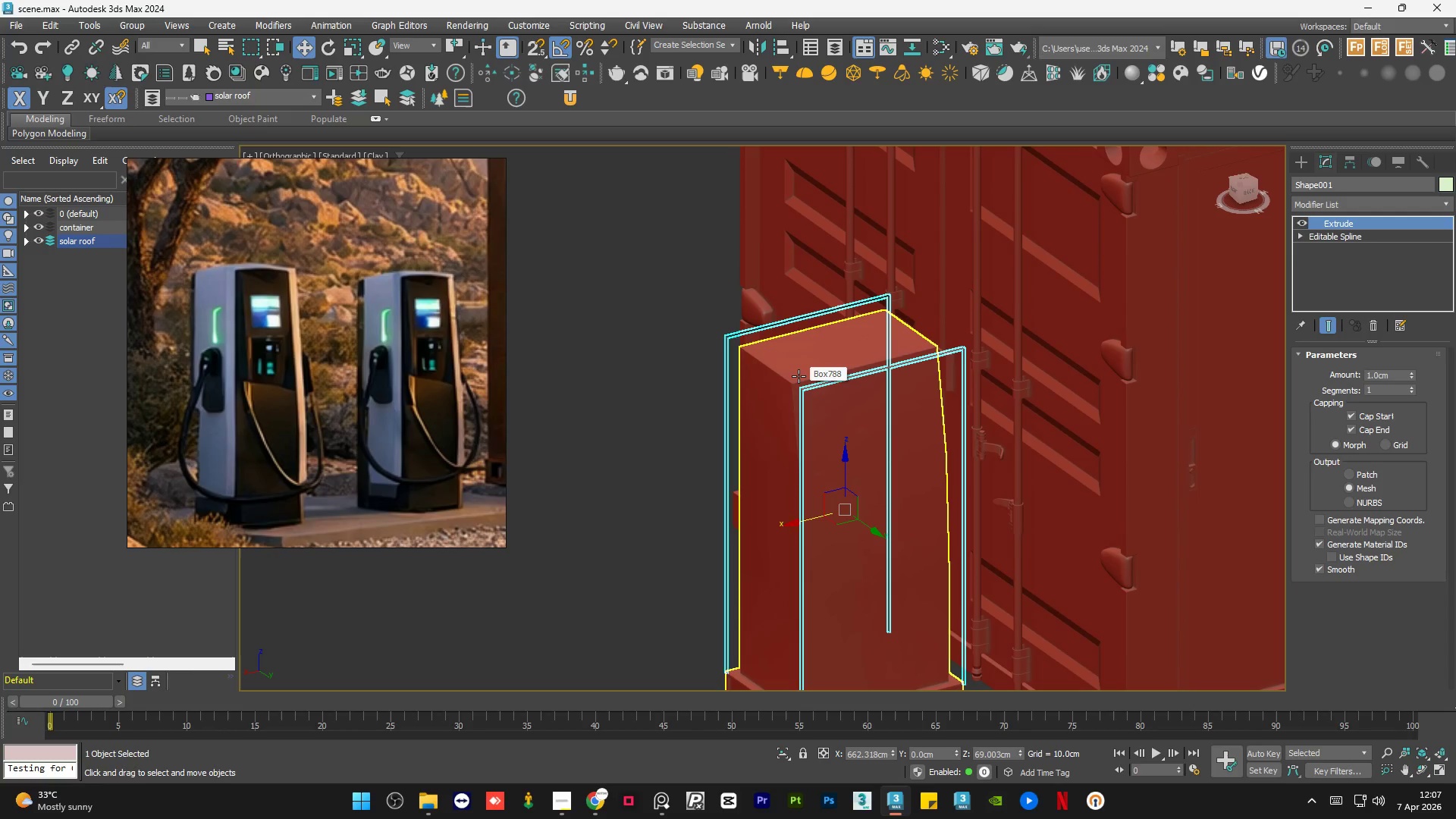 
scroll: coordinate [755, 349], scroll_direction: down, amount: 3.0
 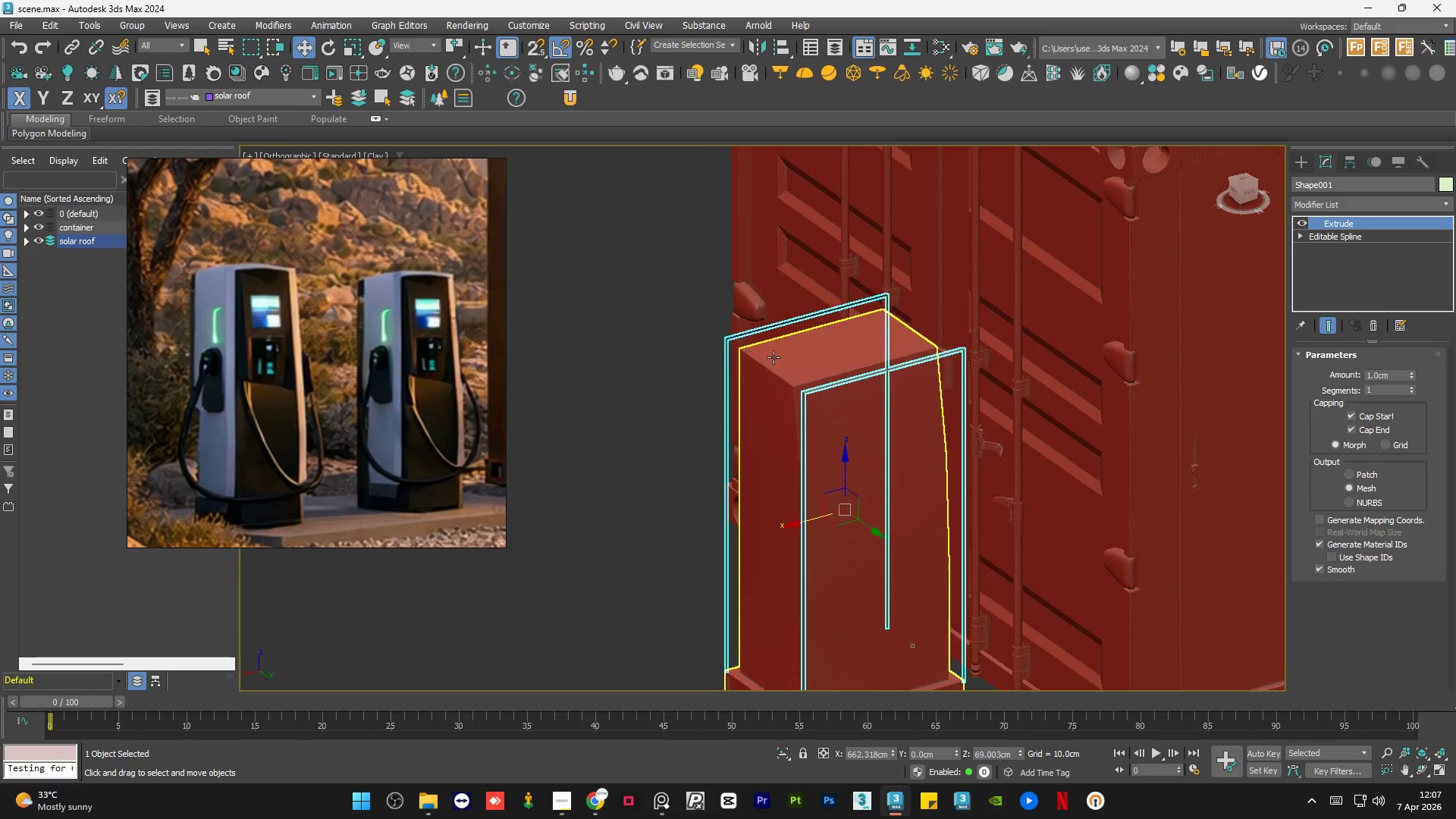 
wait(9.0)
 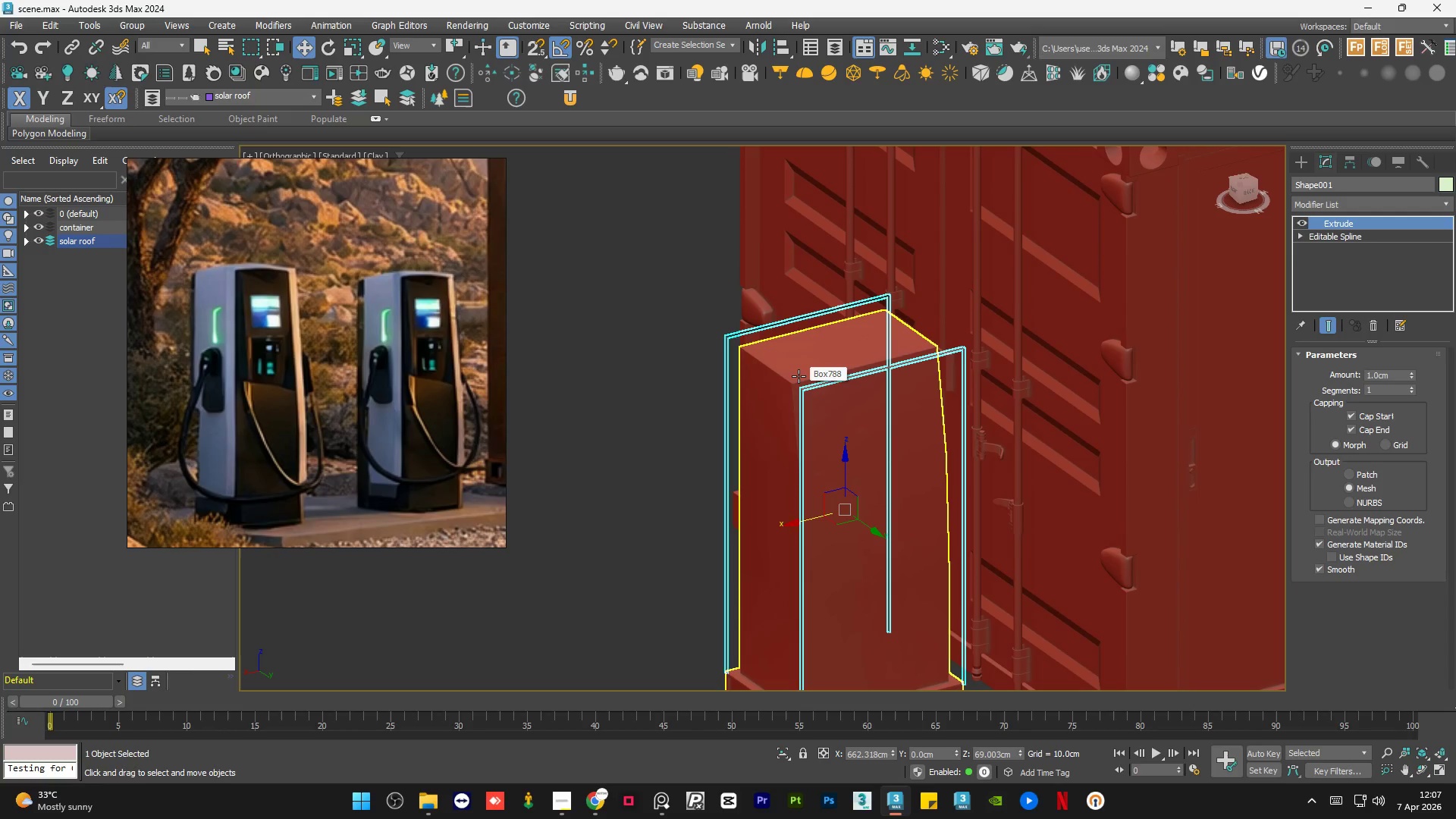 
scroll: coordinate [633, 142], scroll_direction: down, amount: 2.0
 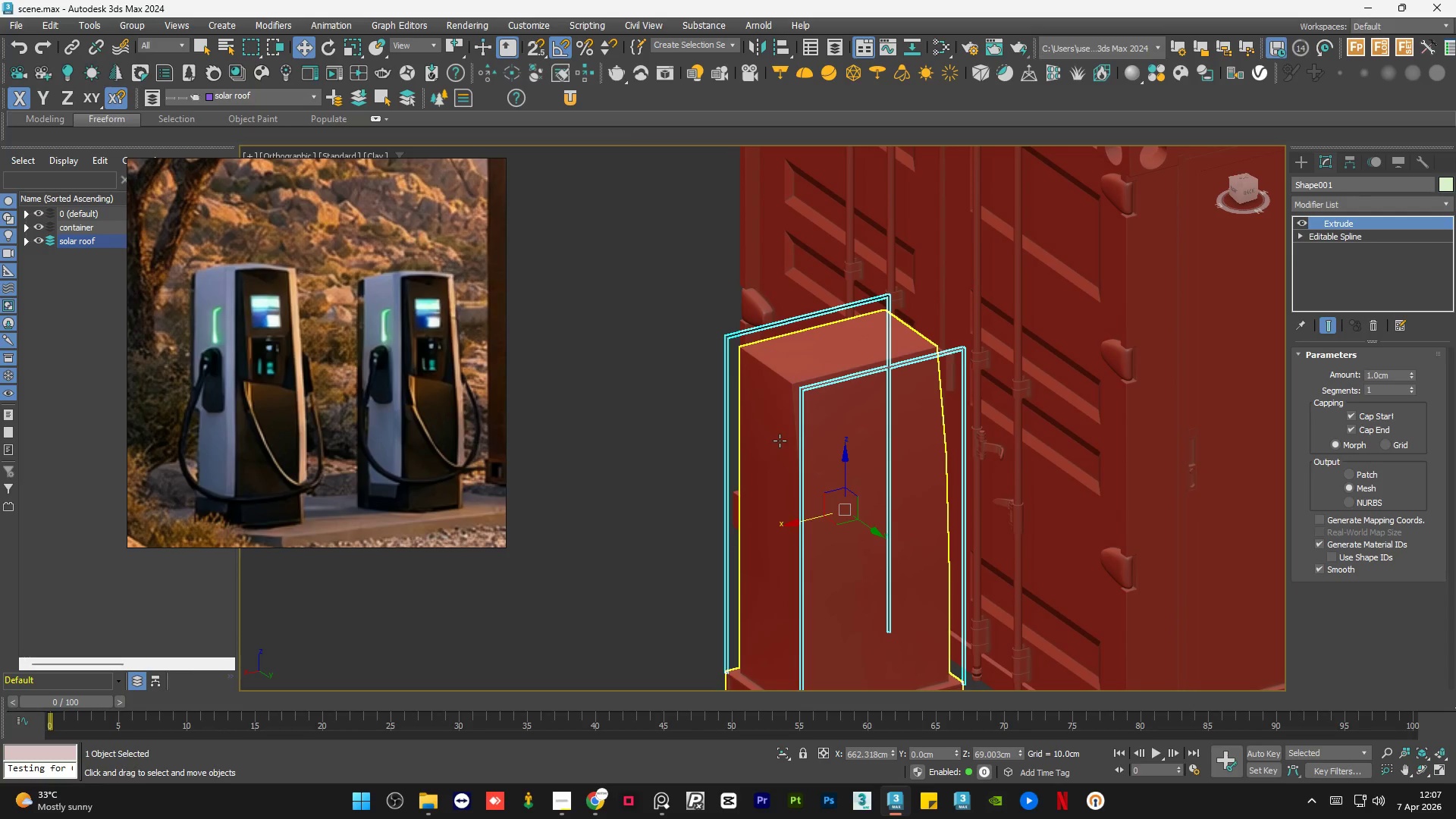 
hold_key(key=AltLeft, duration=0.53)
 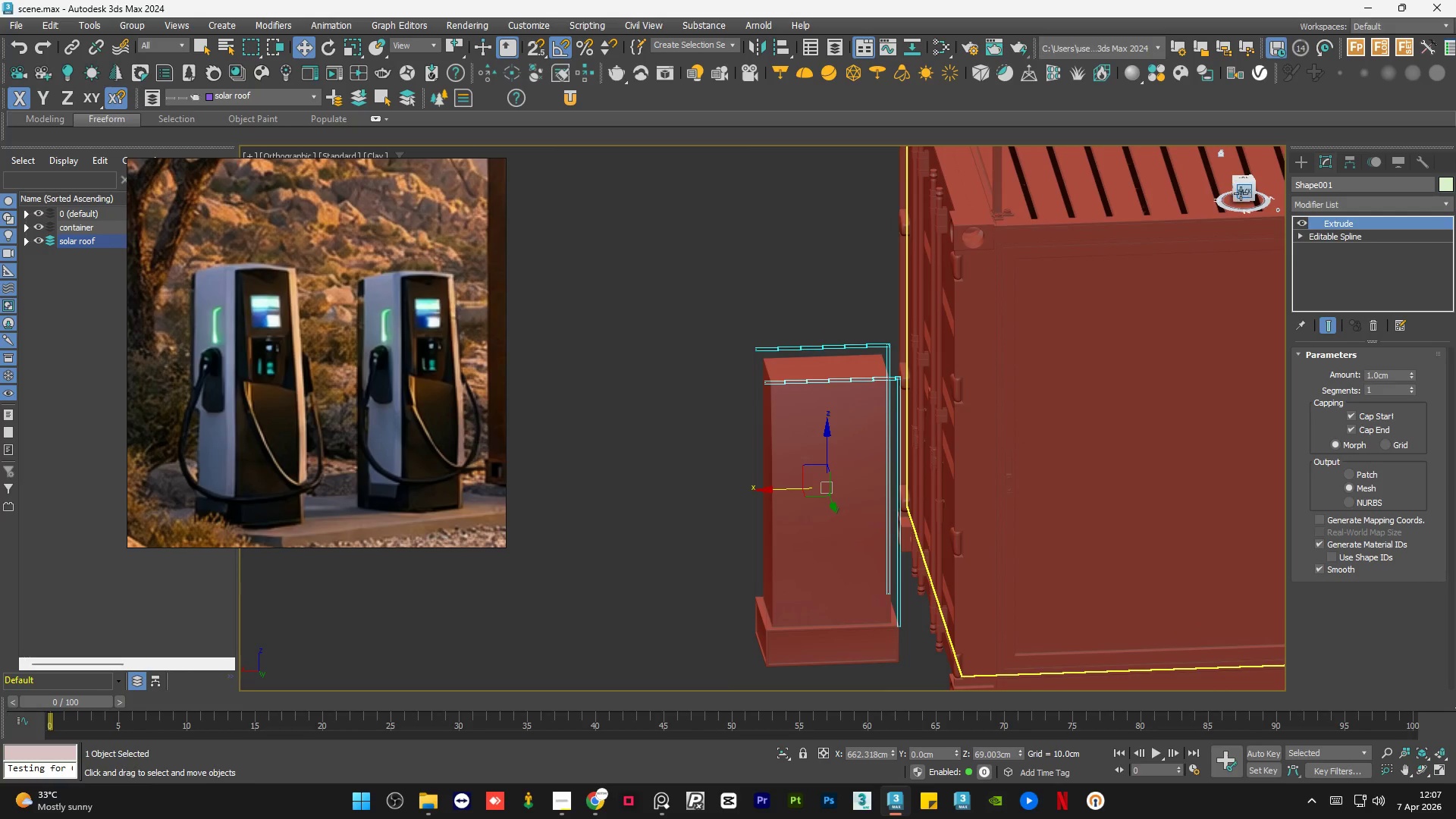 
scroll: coordinate [783, 433], scroll_direction: down, amount: 1.0
 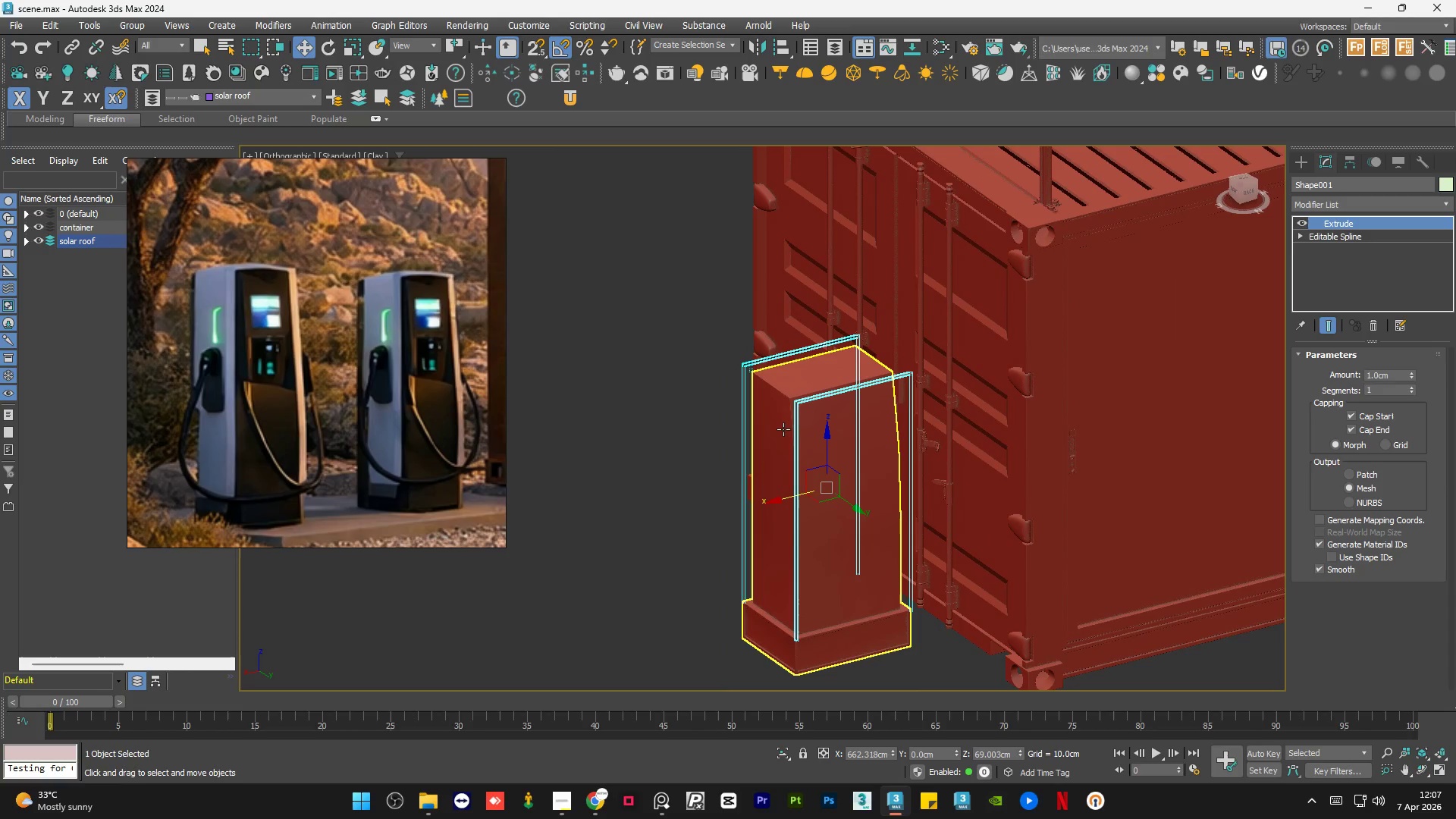 
left_click([1241, 193])
 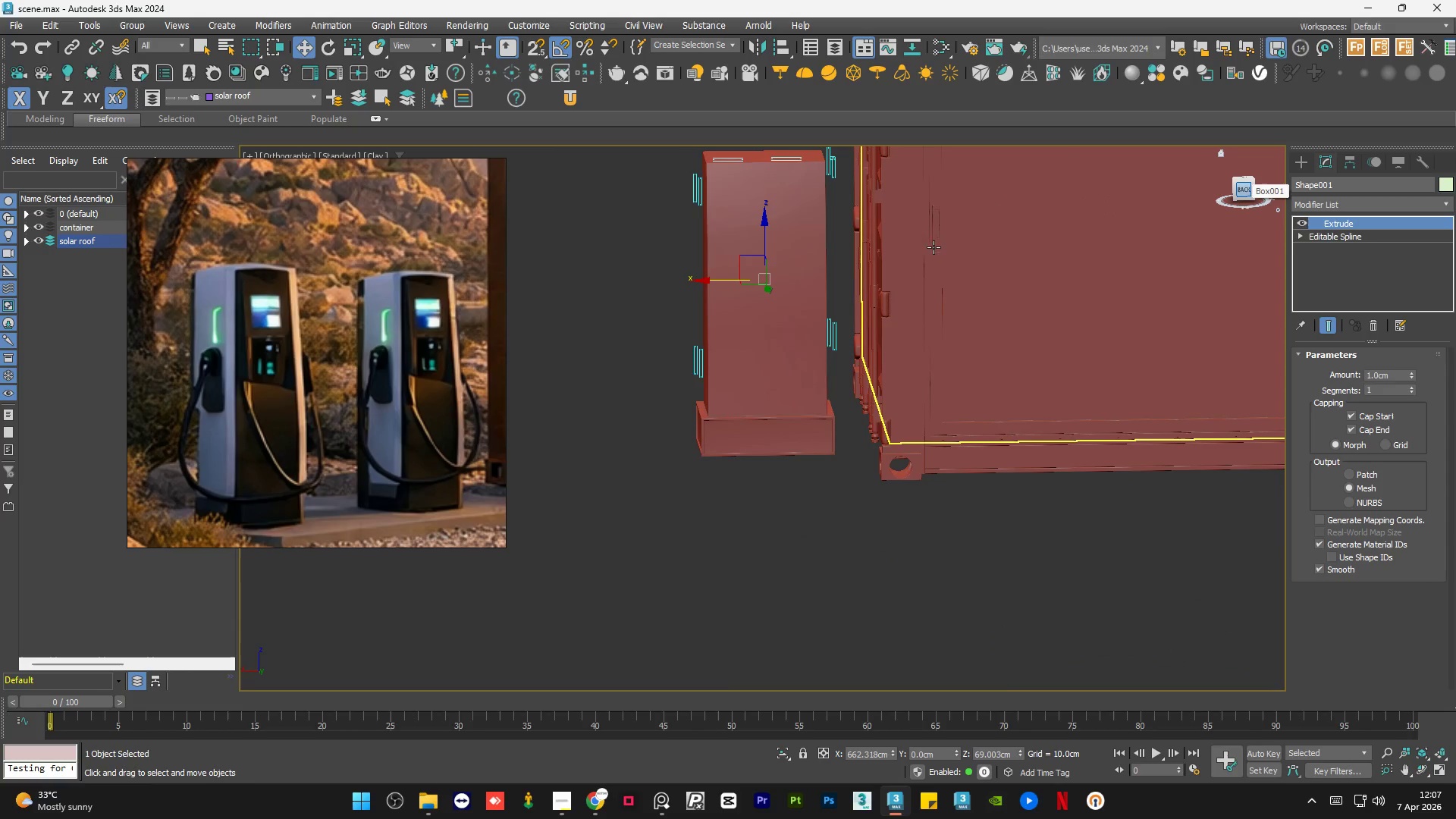 
scroll: coordinate [847, 270], scroll_direction: up, amount: 1.0
 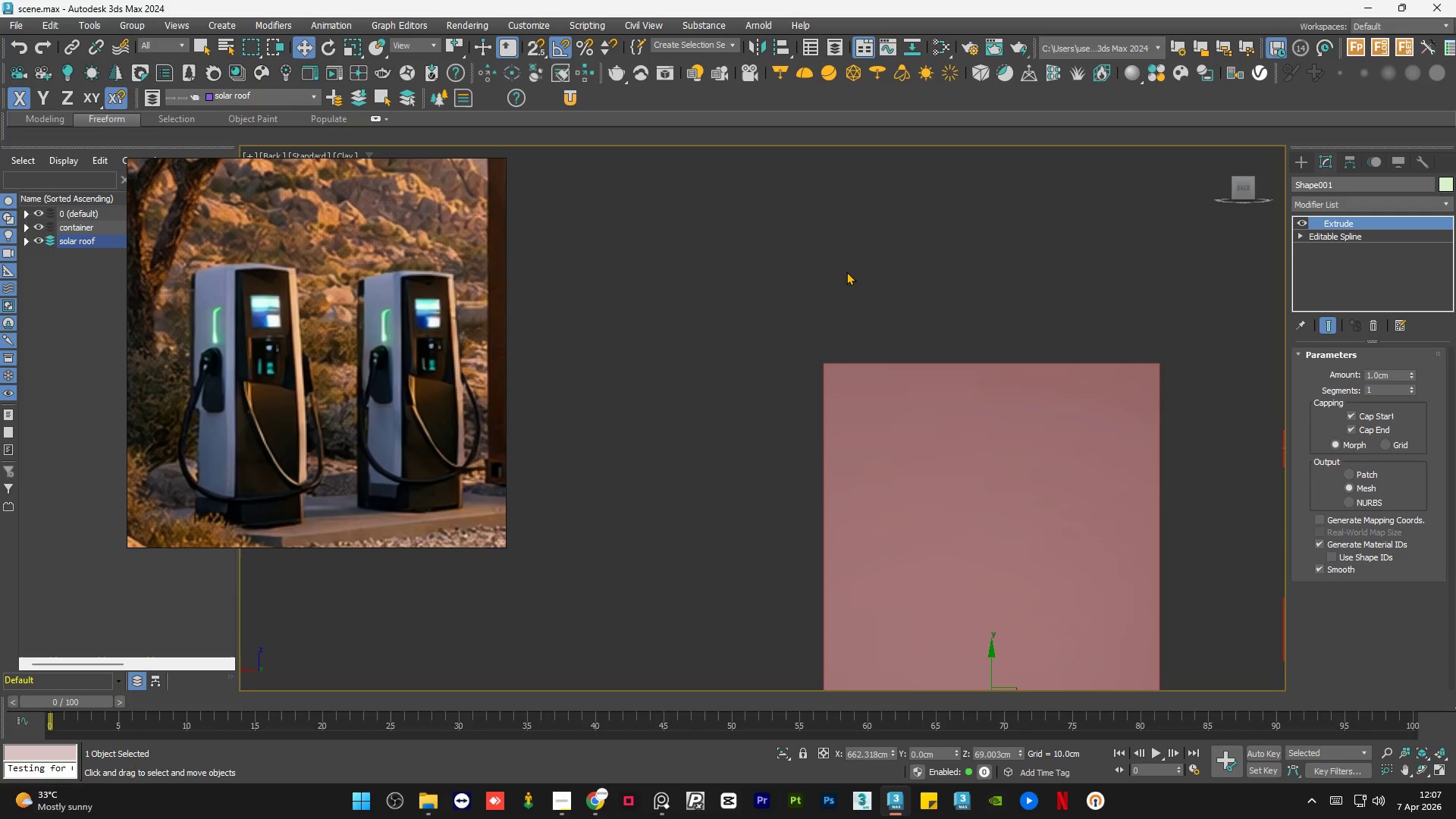 
key(F4)
 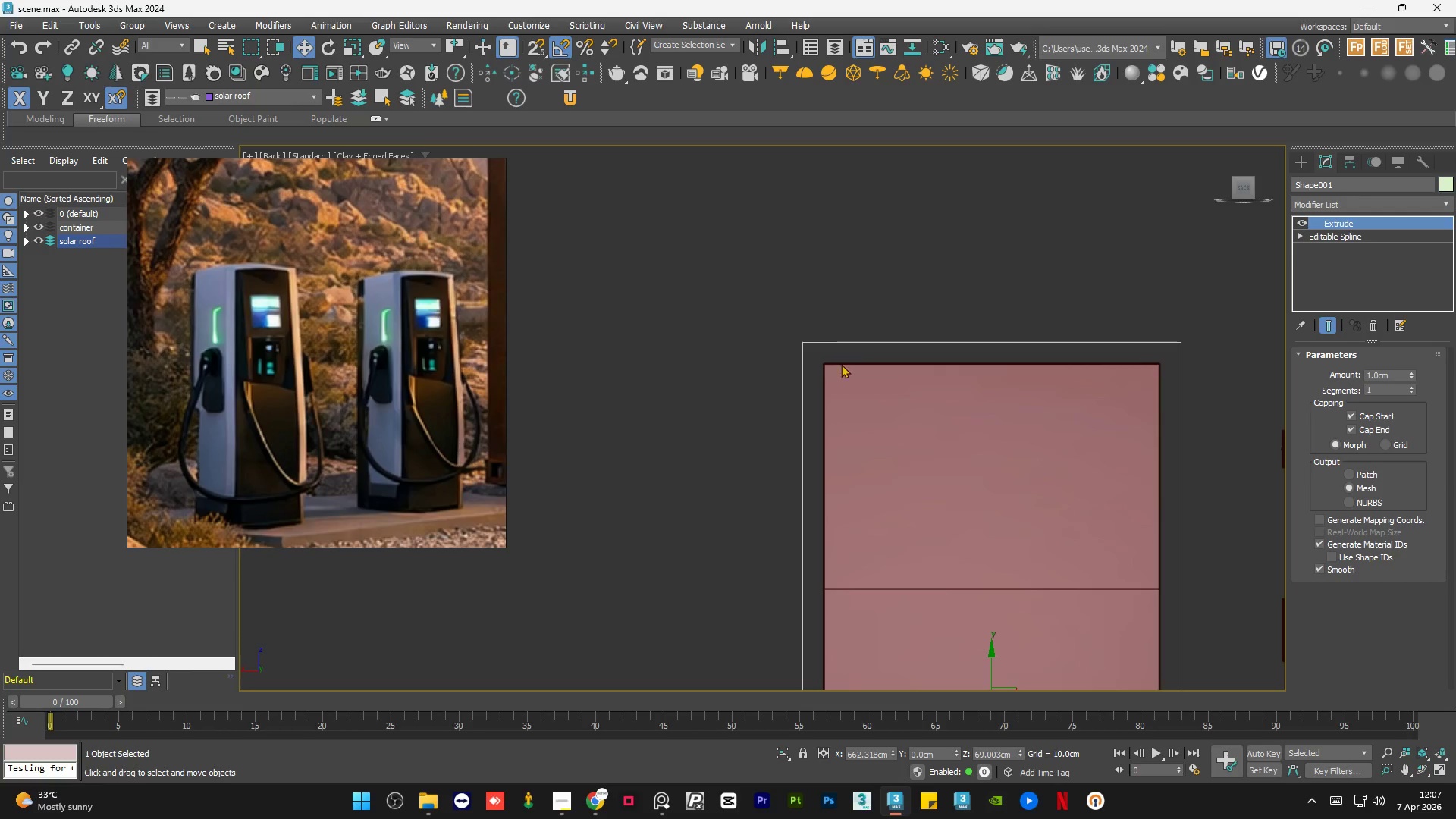 
scroll: coordinate [799, 350], scroll_direction: up, amount: 5.0
 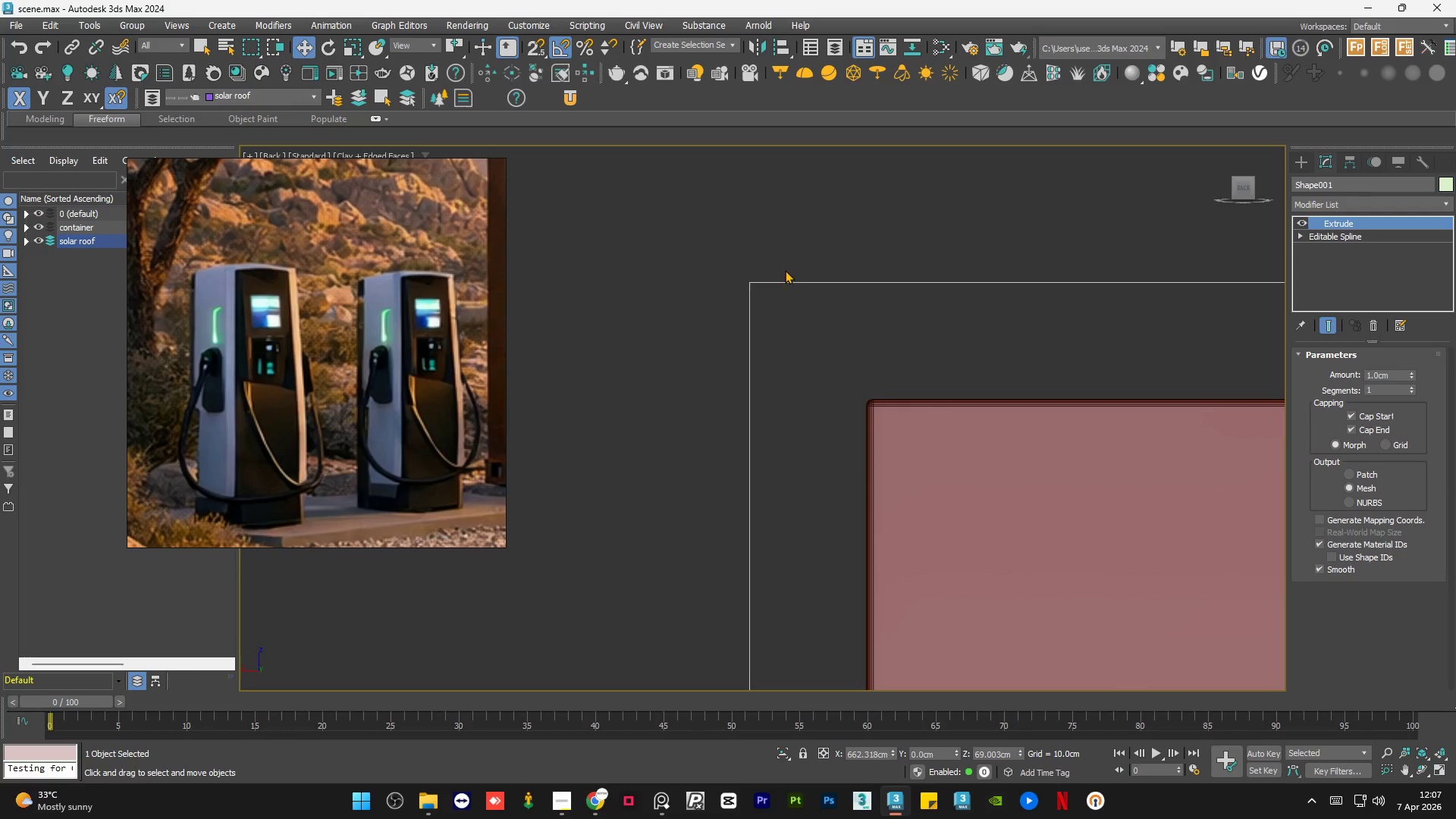 
scroll: coordinate [785, 270], scroll_direction: down, amount: 5.0
 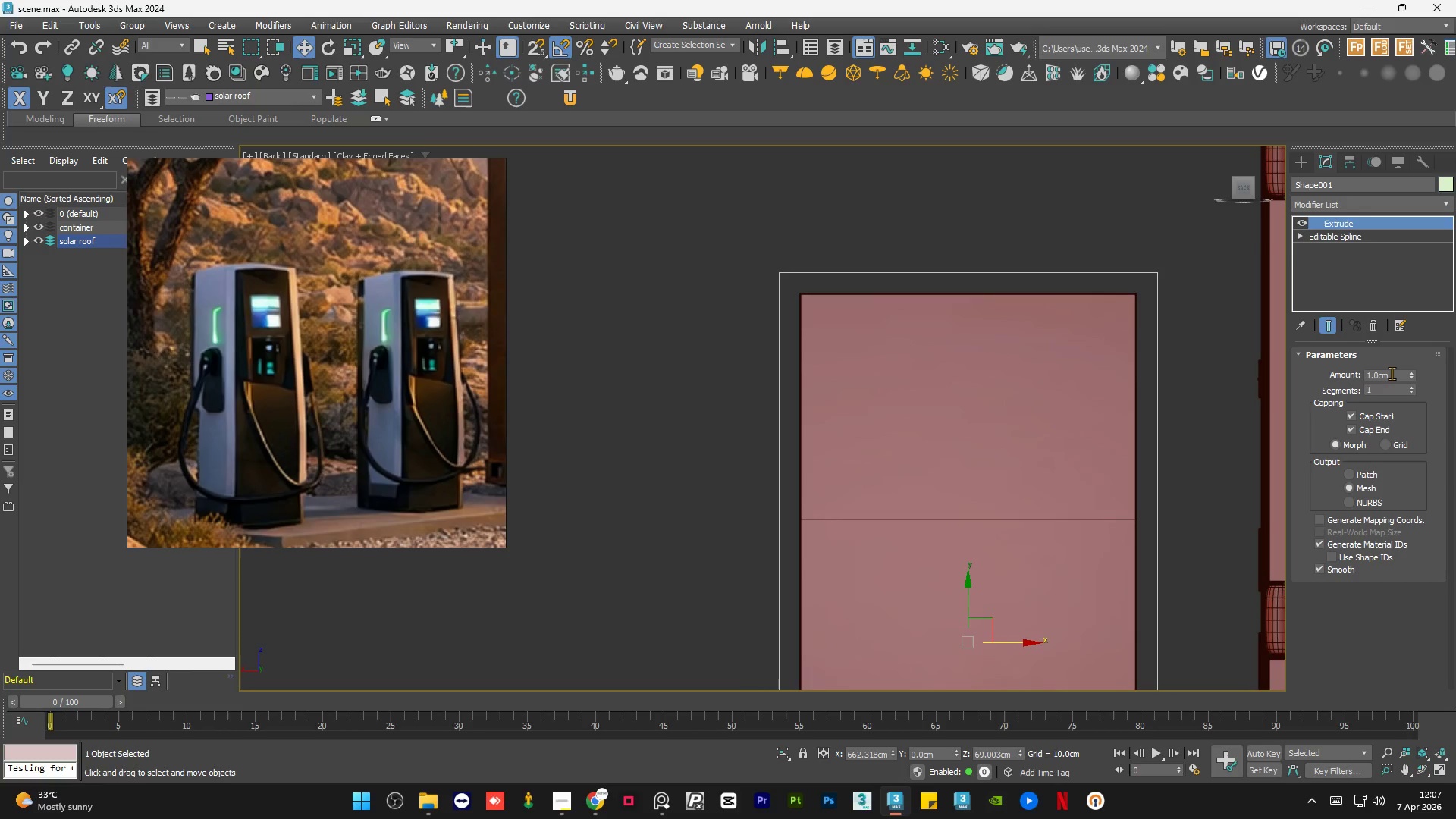 
double_click([1392, 373])
 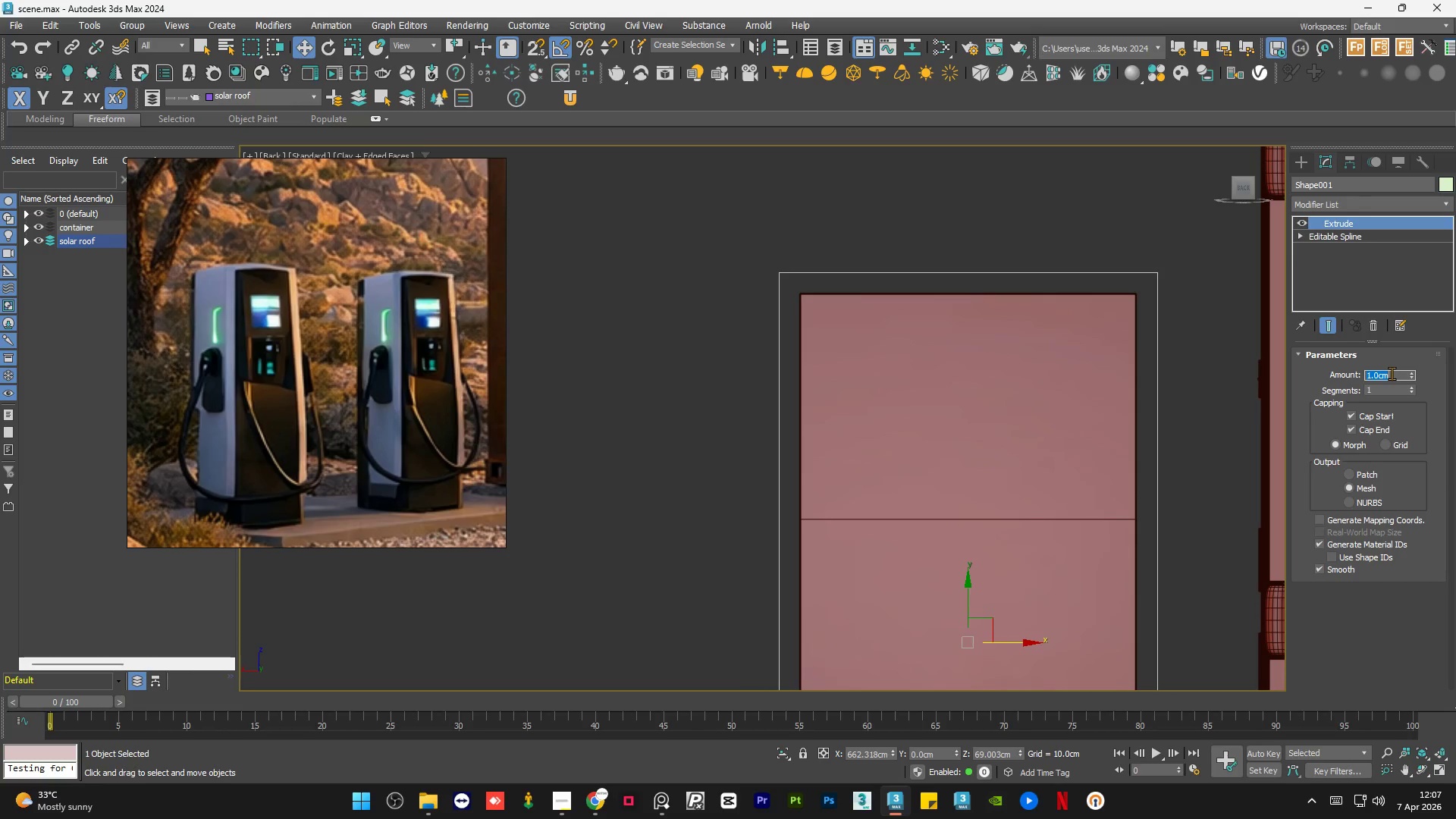 
key(Numpad2)
 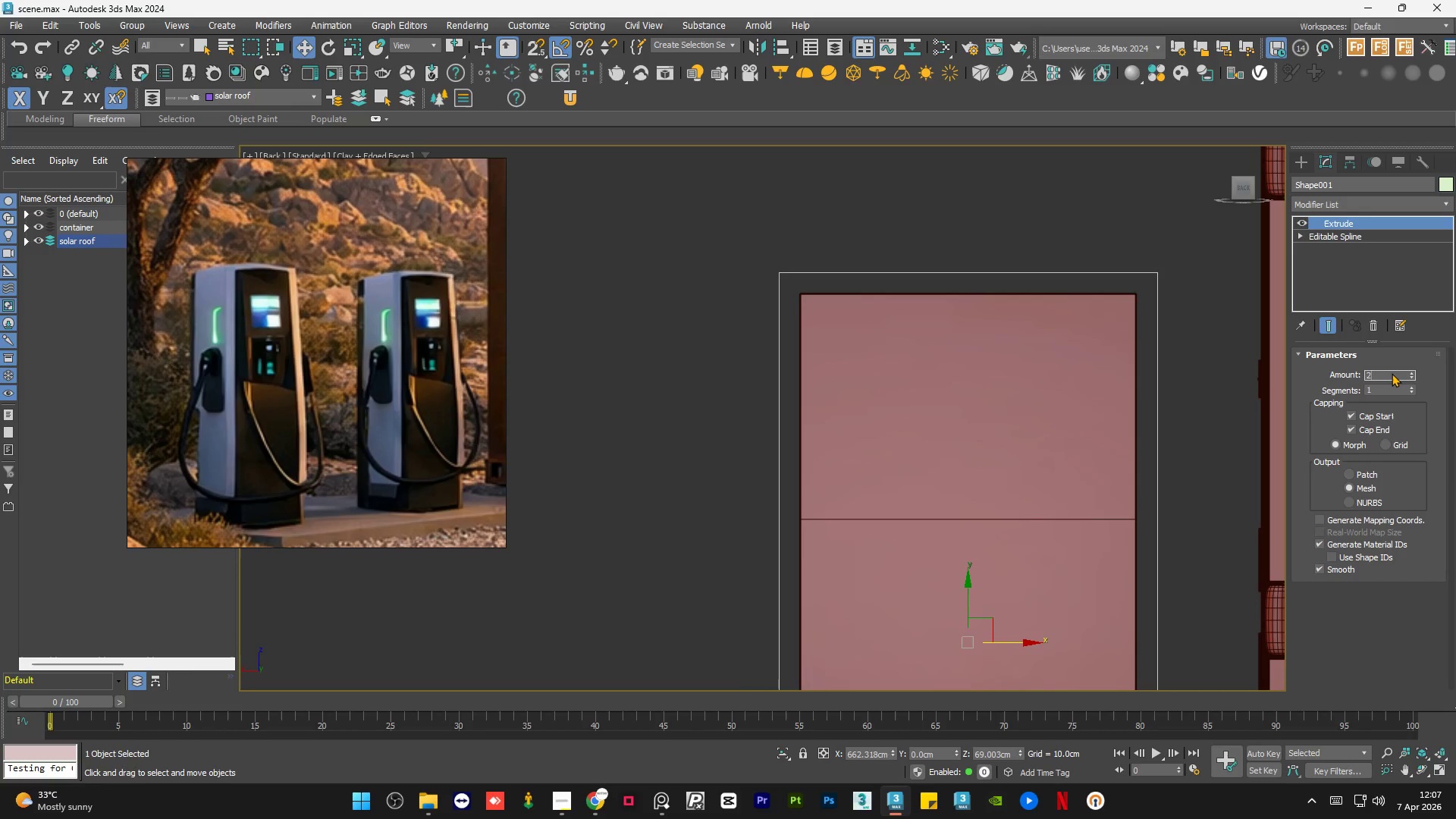 
key(NumpadEnter)
 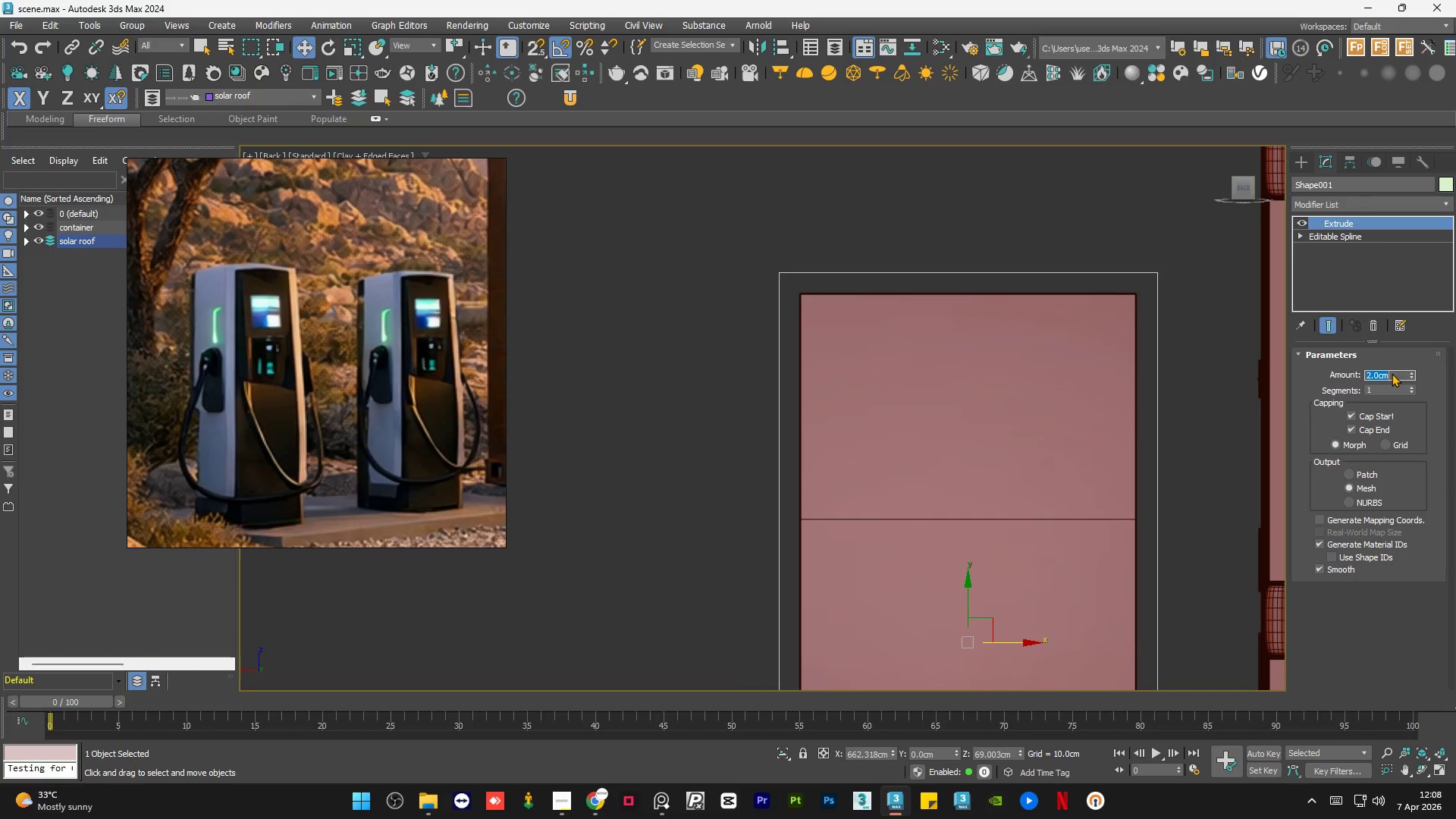 
key(Numpad1)
 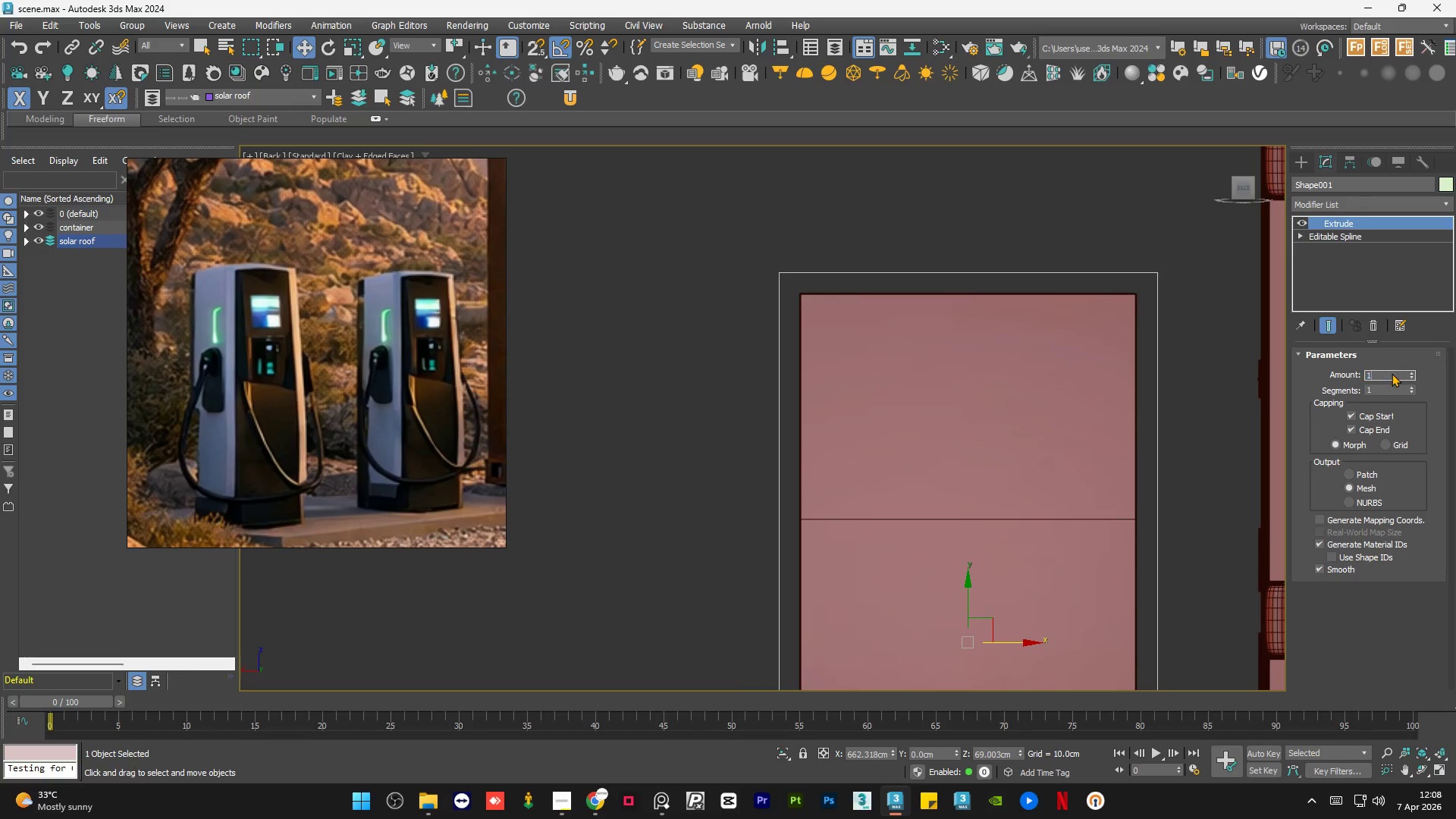 
key(Numpad0)
 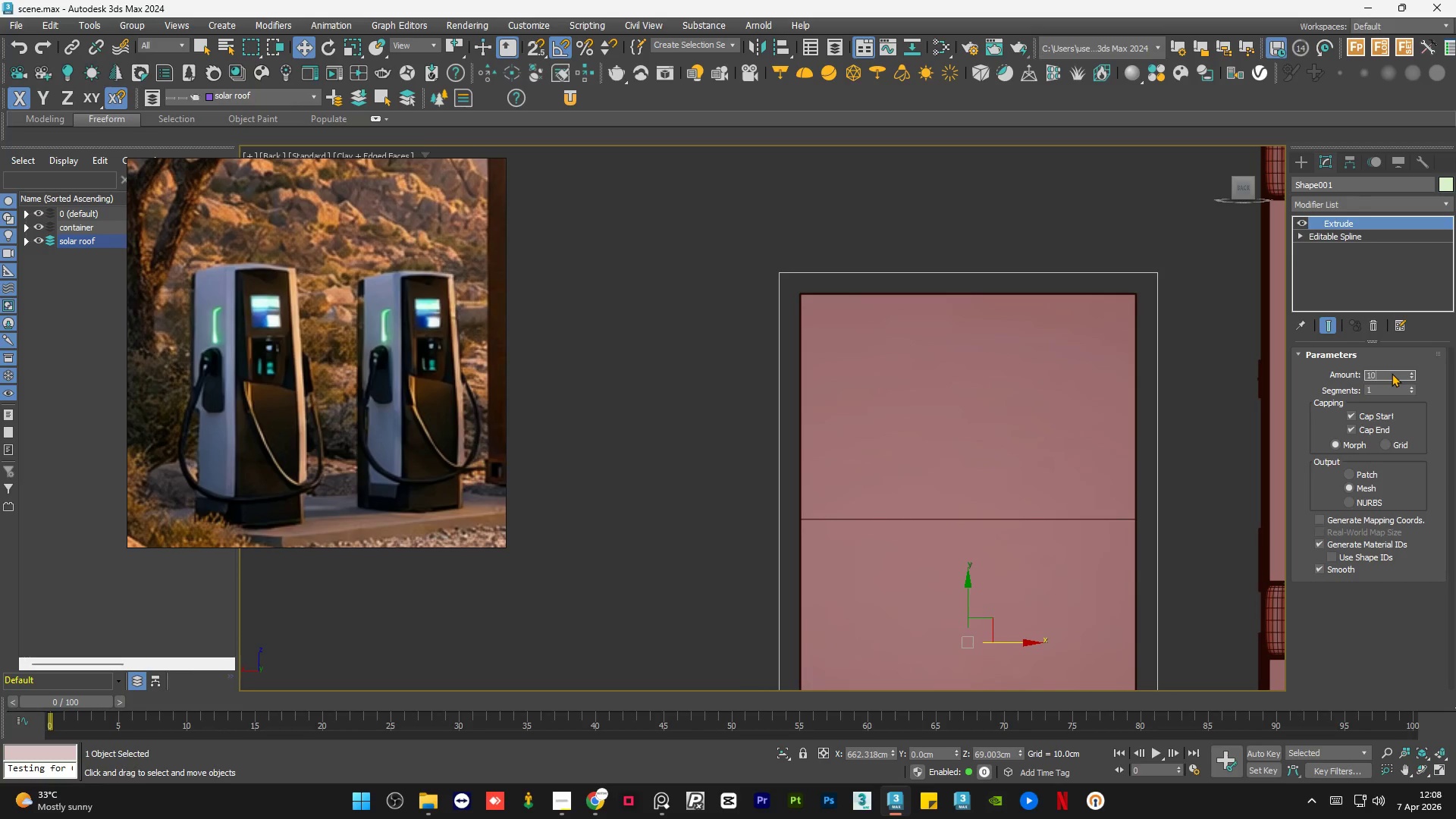 
key(NumpadEnter)
 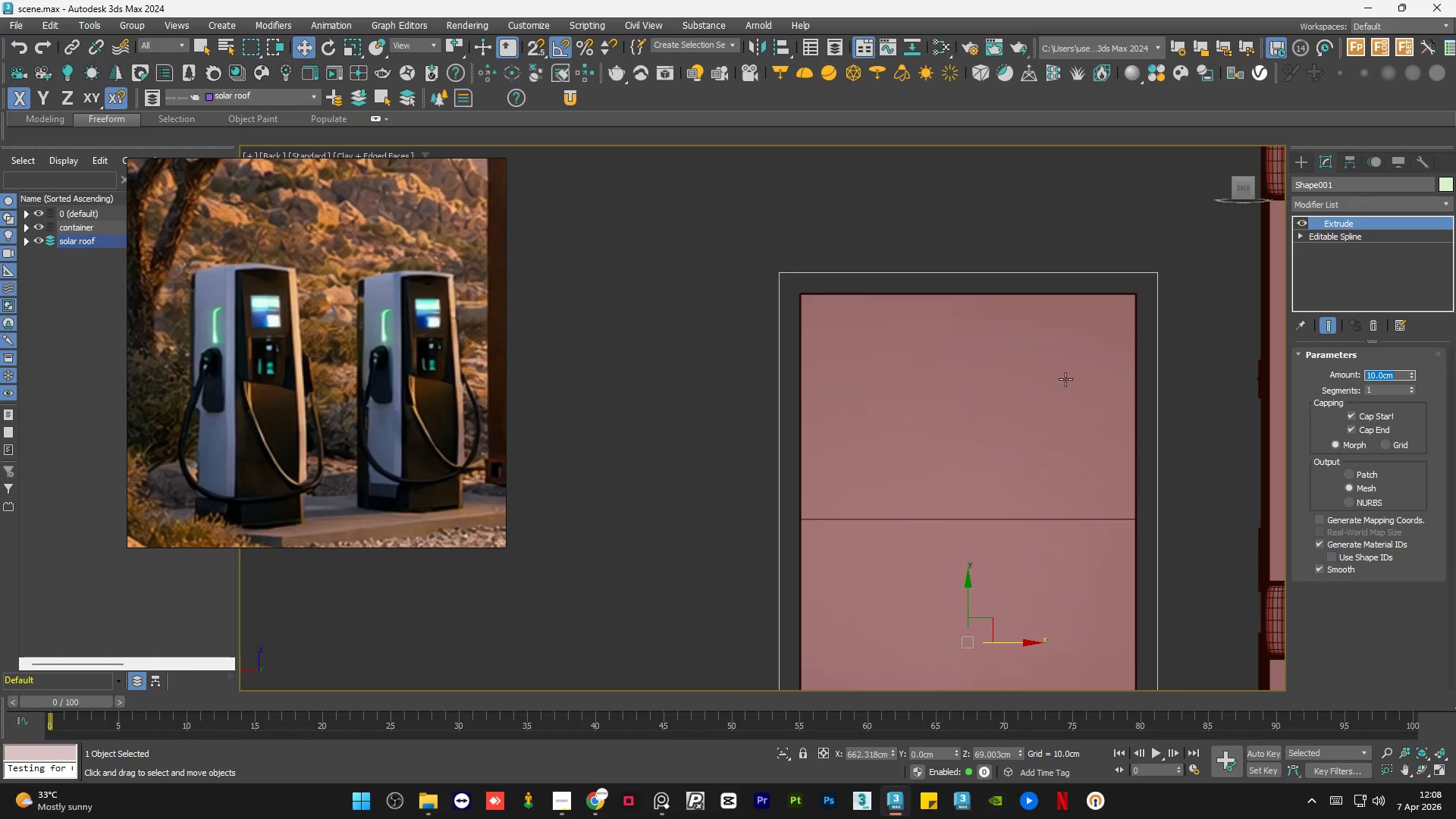 
hold_key(key=AltLeft, duration=0.75)
 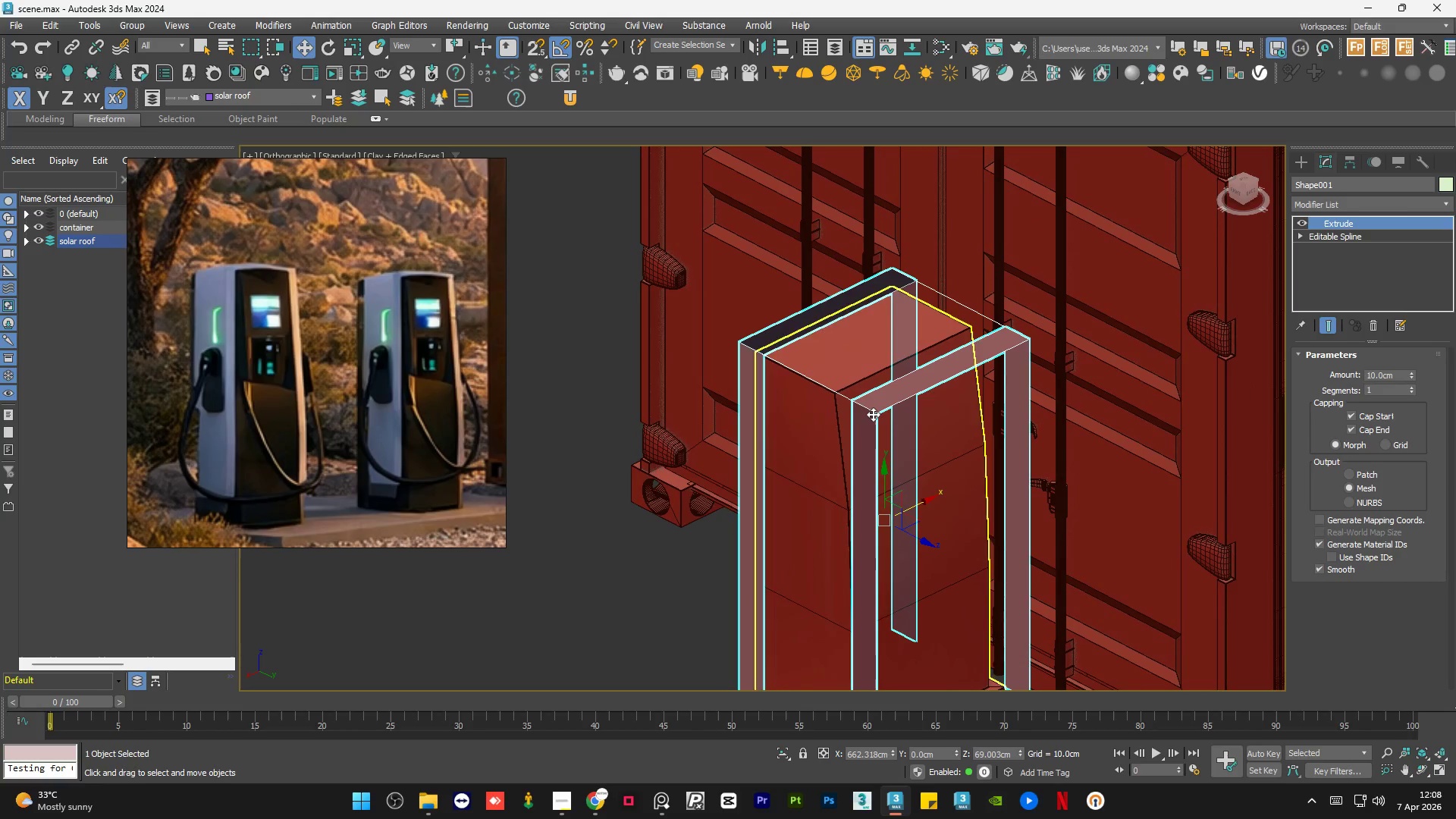 
scroll: coordinate [796, 387], scroll_direction: down, amount: 2.0
 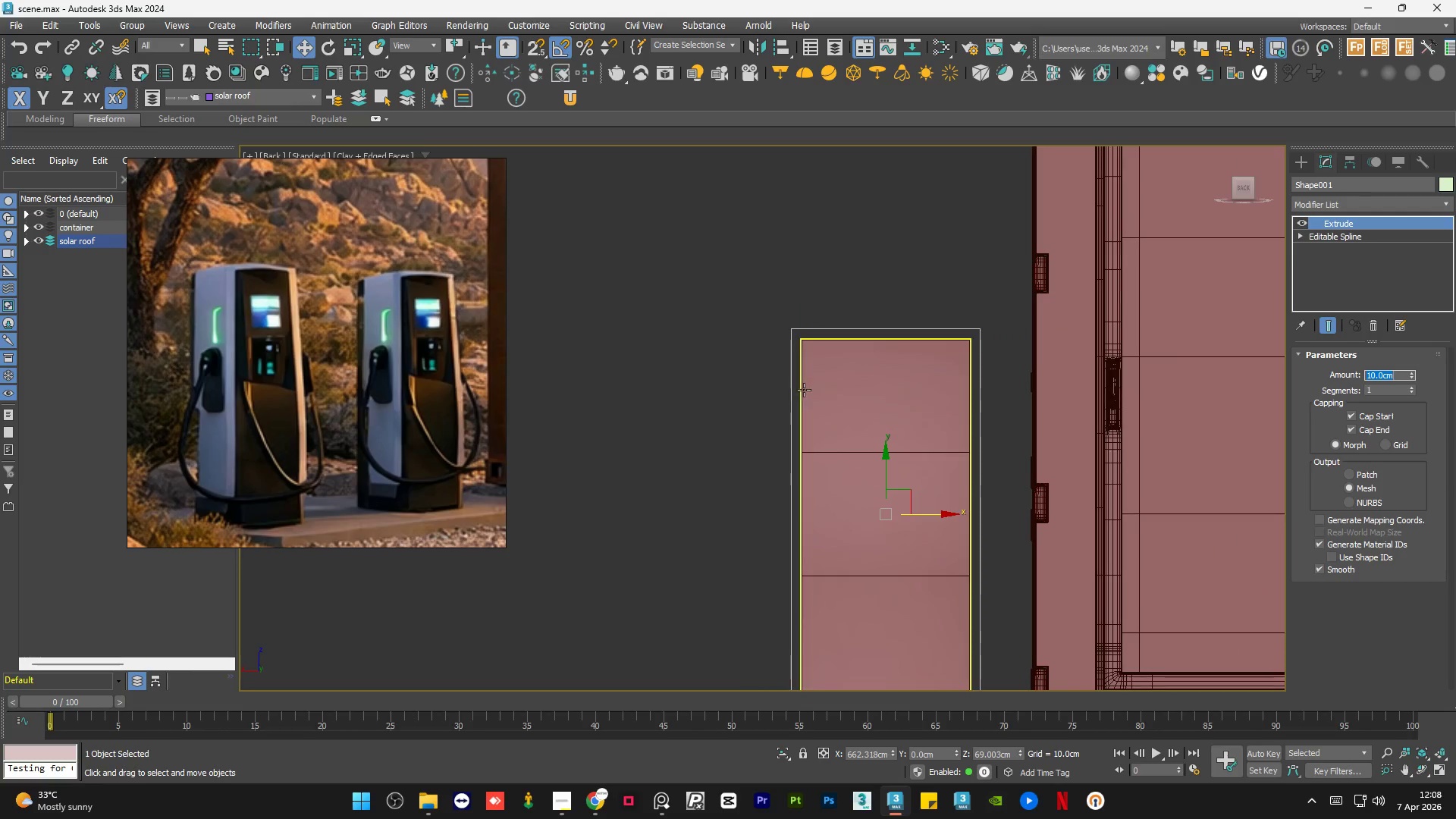 
scroll: coordinate [887, 371], scroll_direction: up, amount: 3.0
 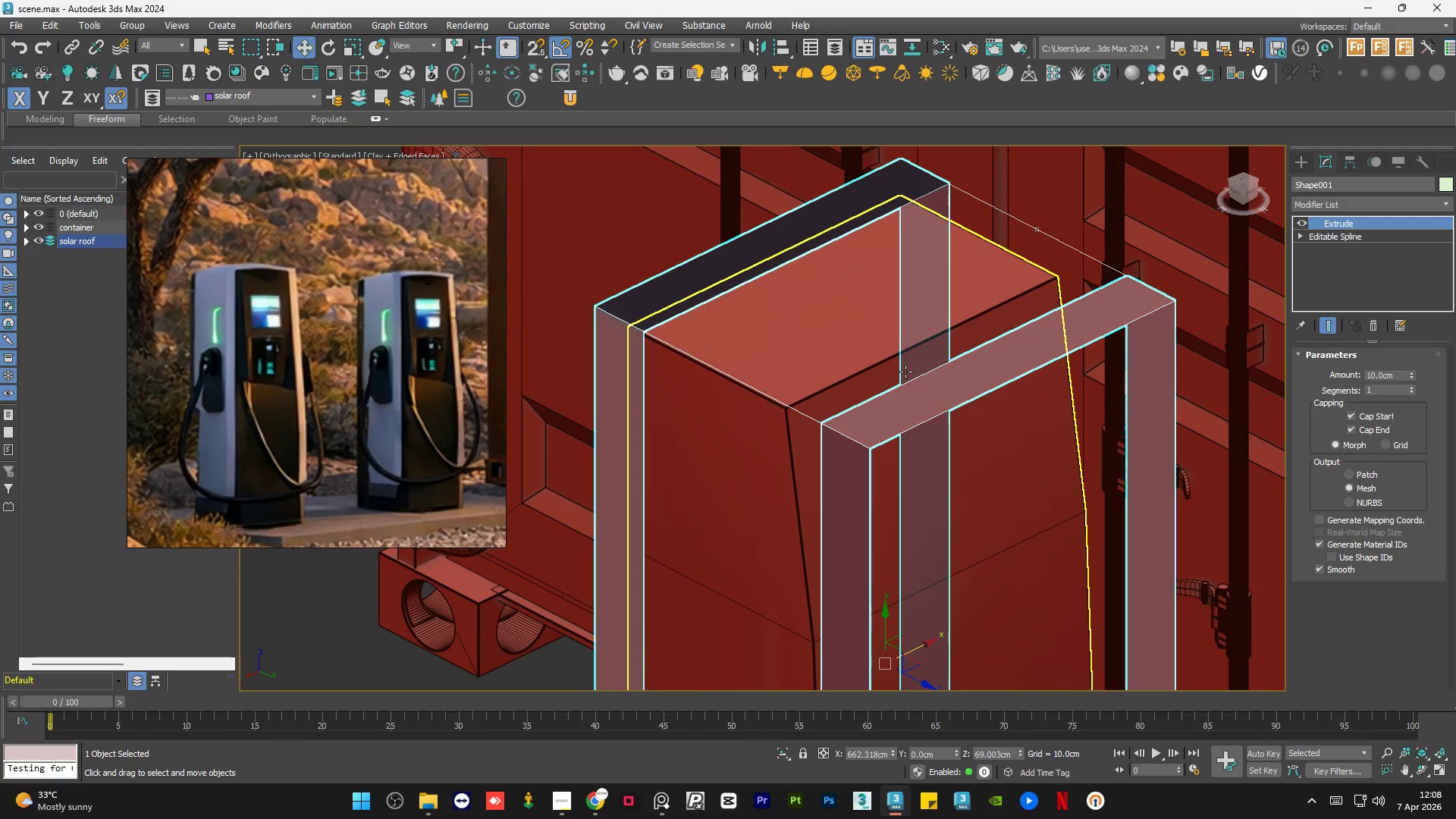 
hold_key(key=AltLeft, duration=1.5)
 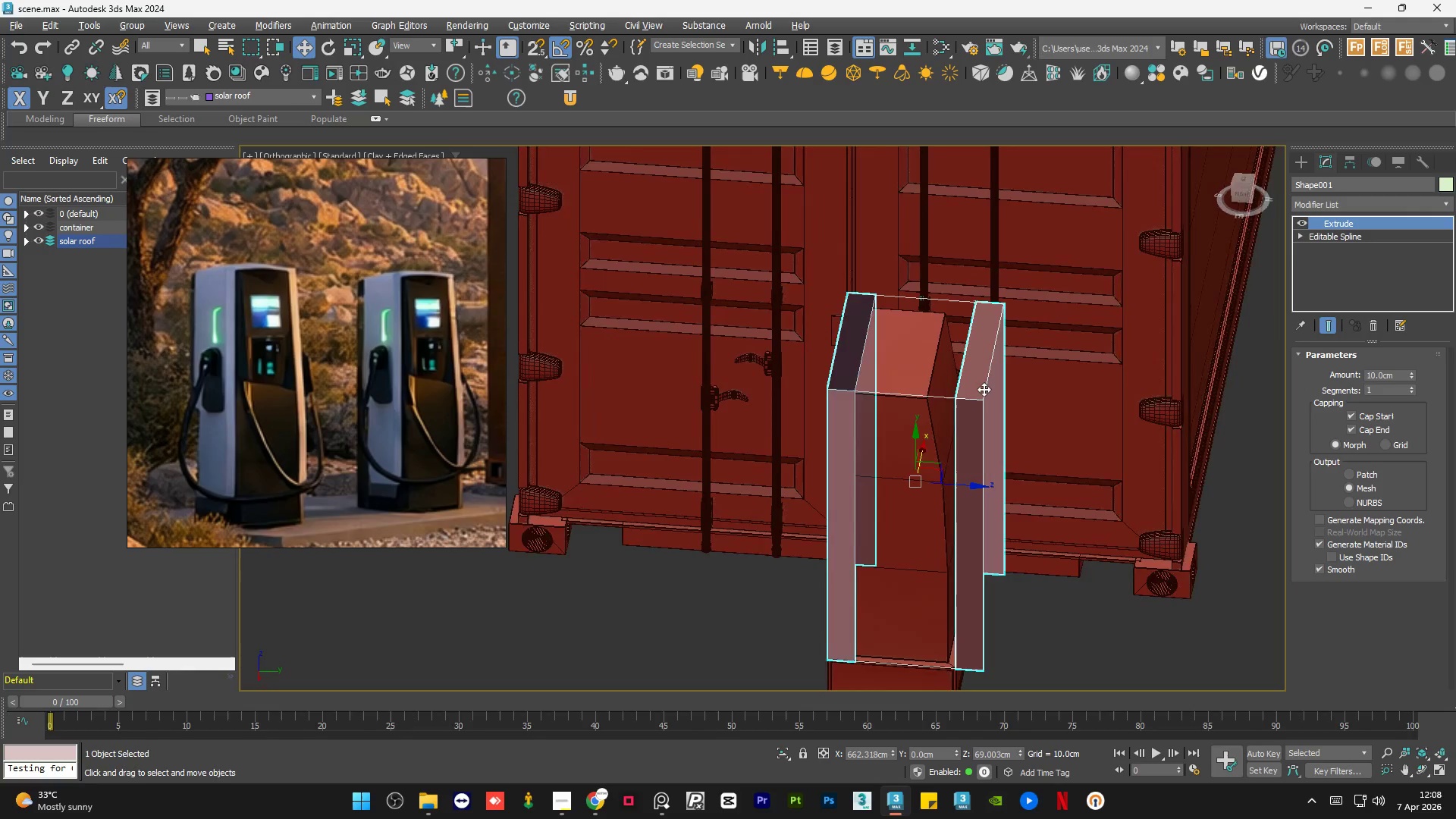 
scroll: coordinate [907, 371], scroll_direction: down, amount: 3.0
 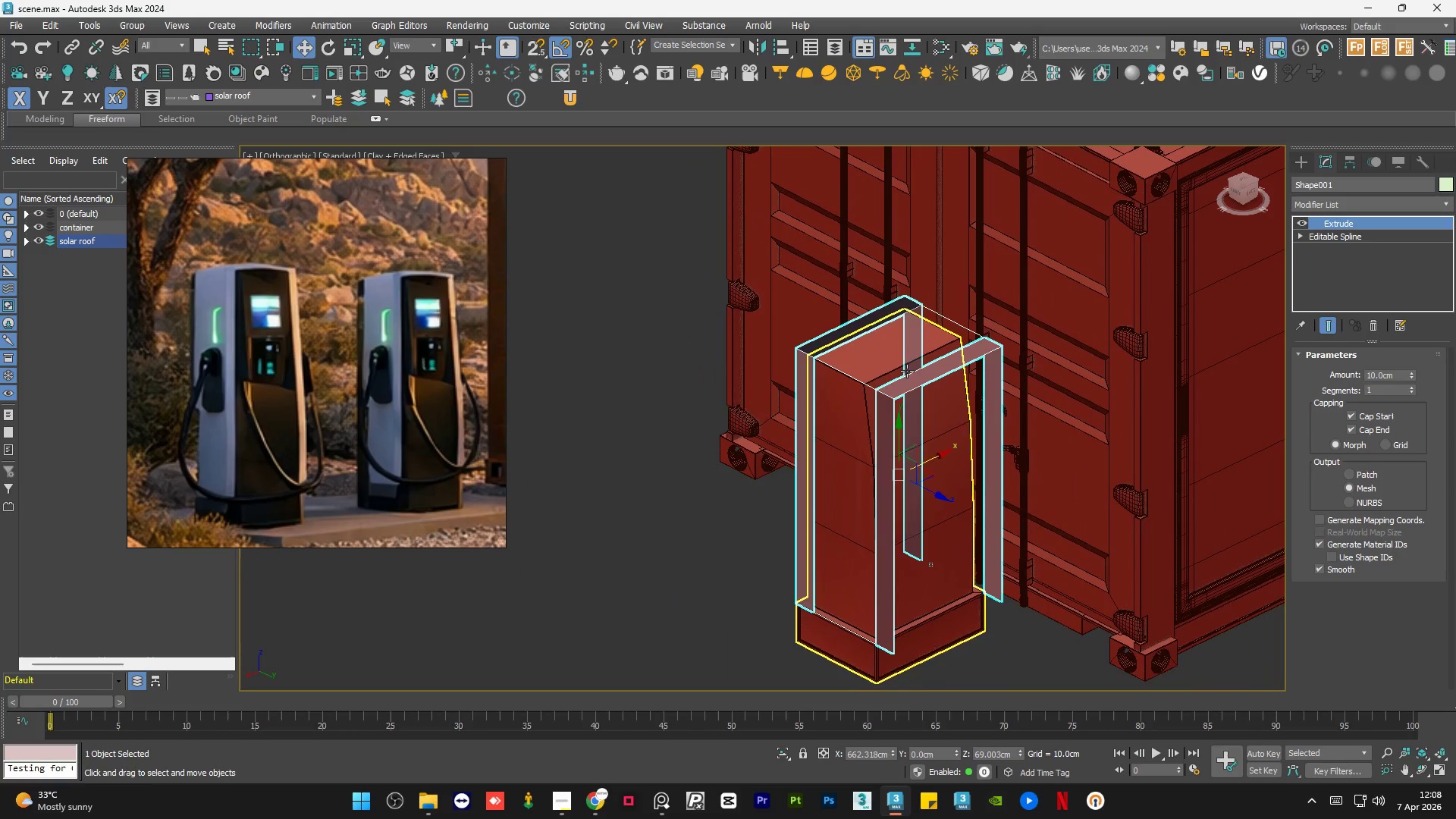 
scroll: coordinate [960, 388], scroll_direction: up, amount: 1.0
 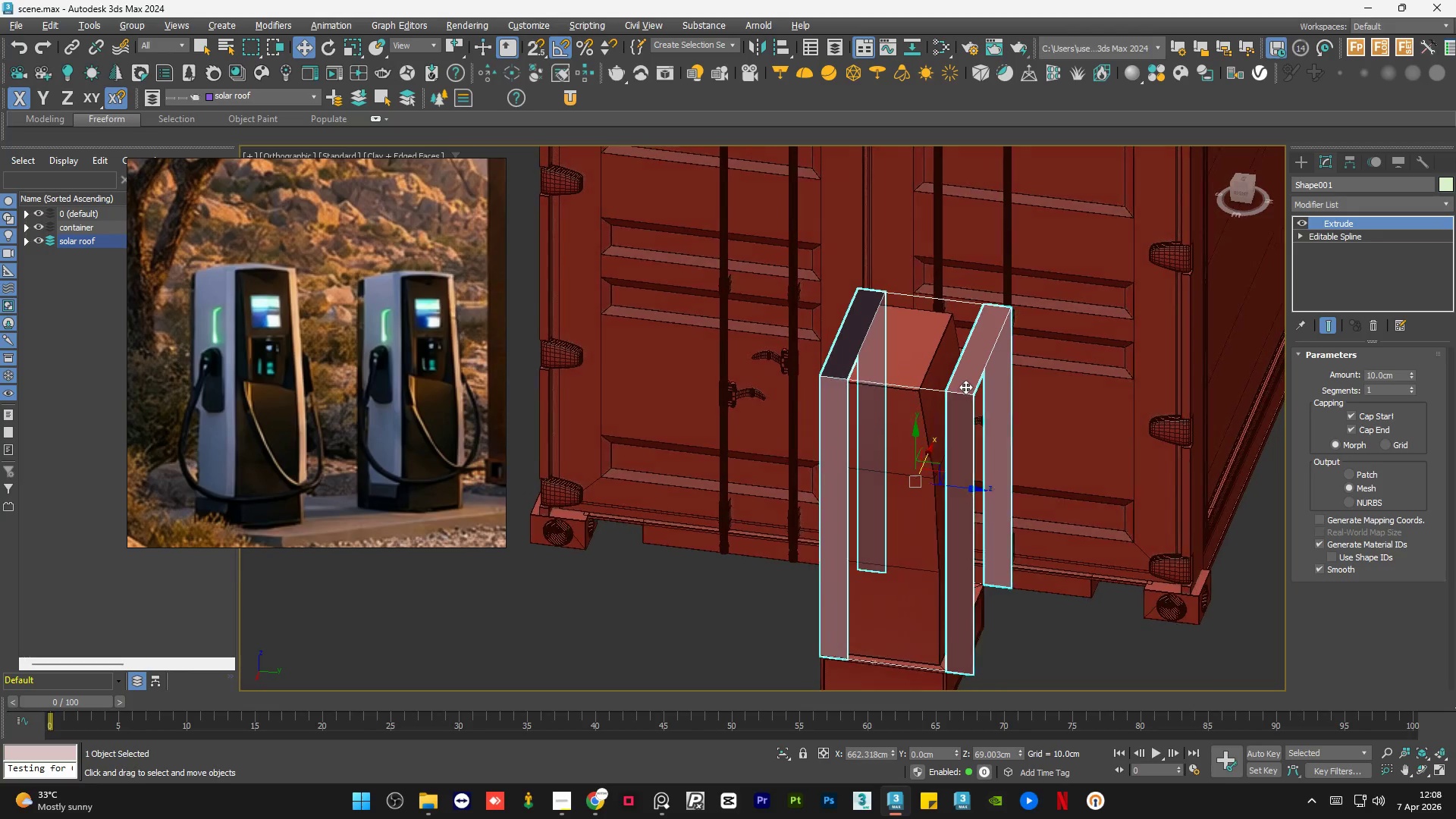 
hold_key(key=AltLeft, duration=0.77)
 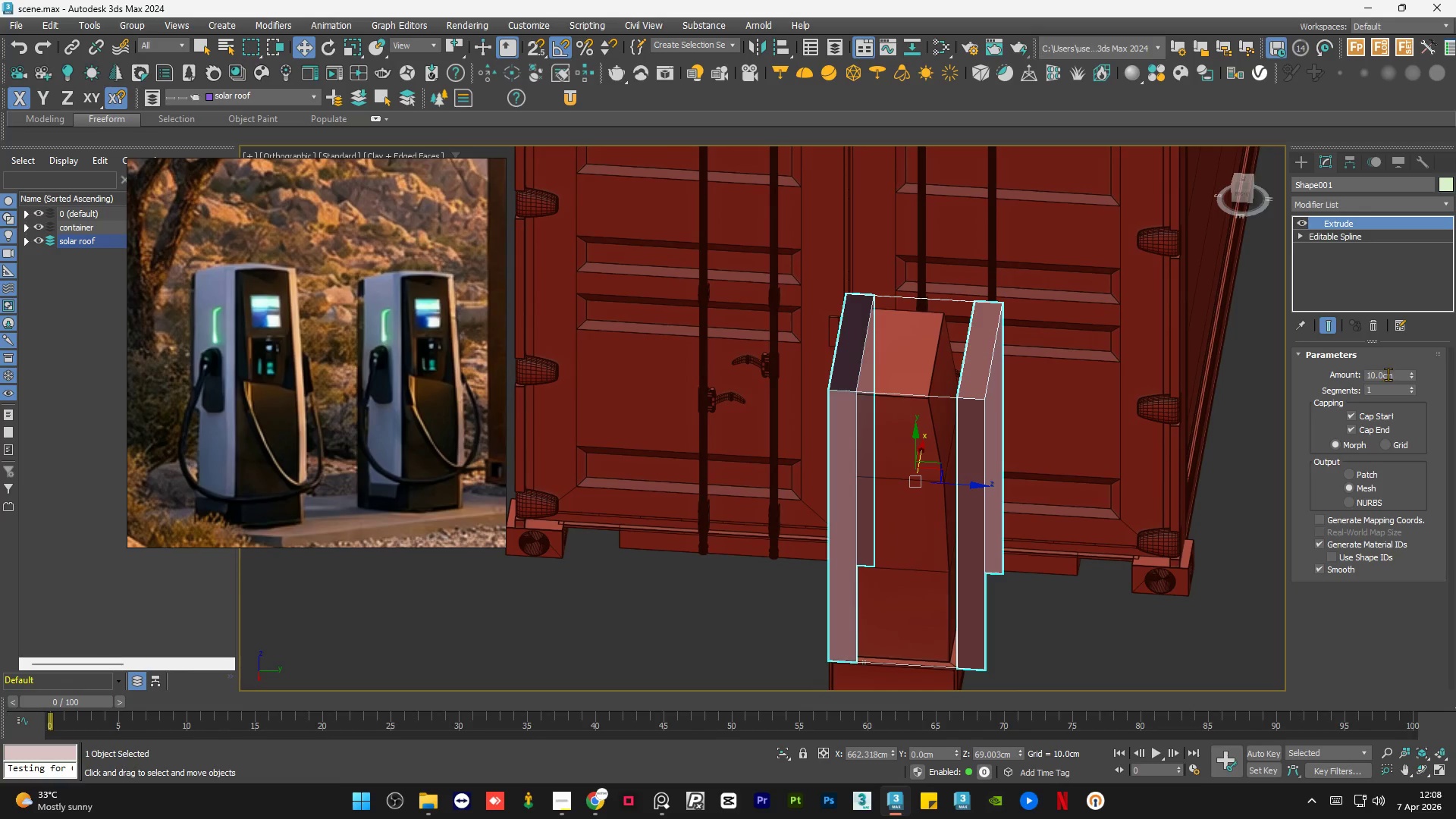 
double_click([1396, 375])
 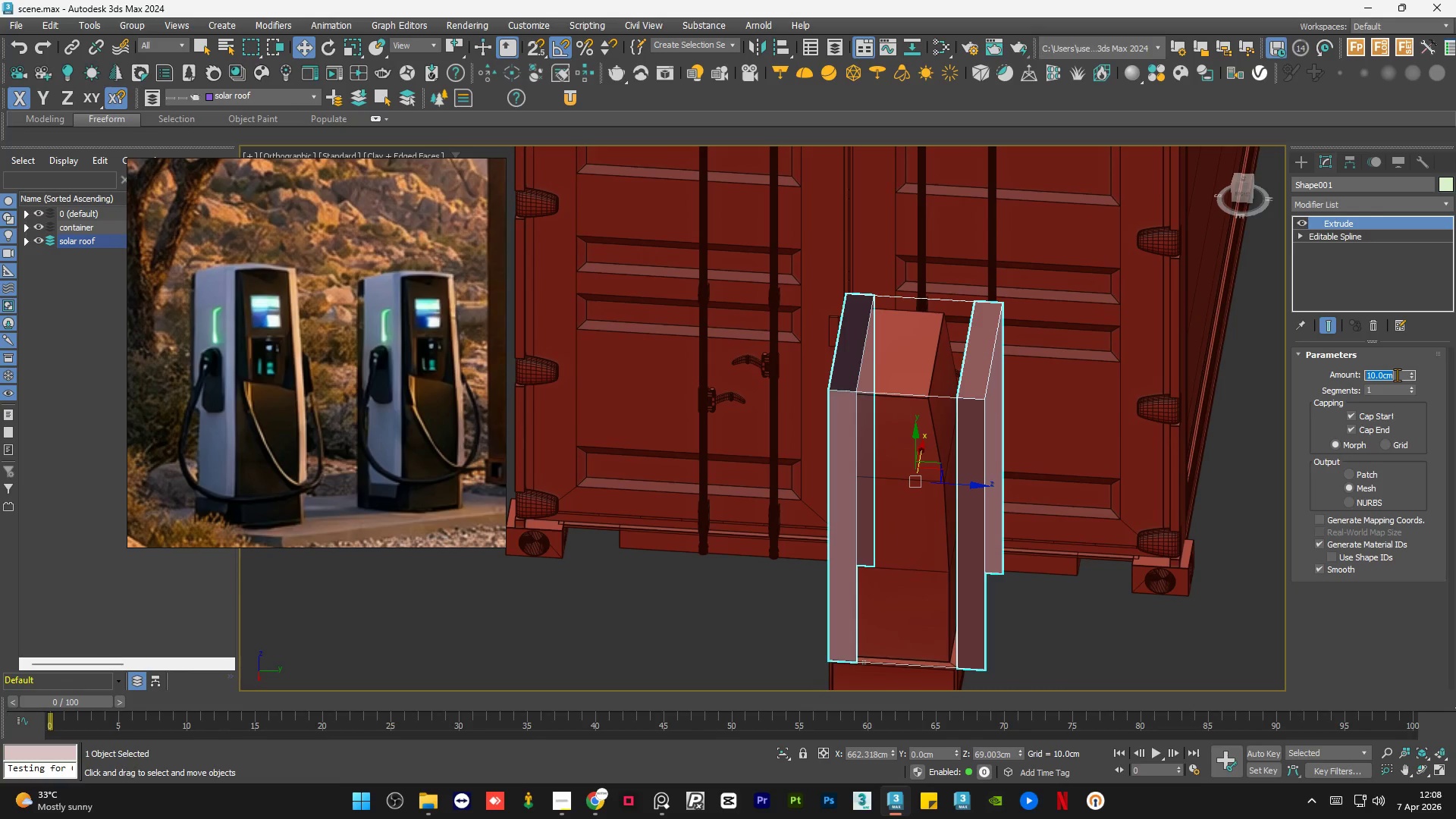 
key(Numpad2)
 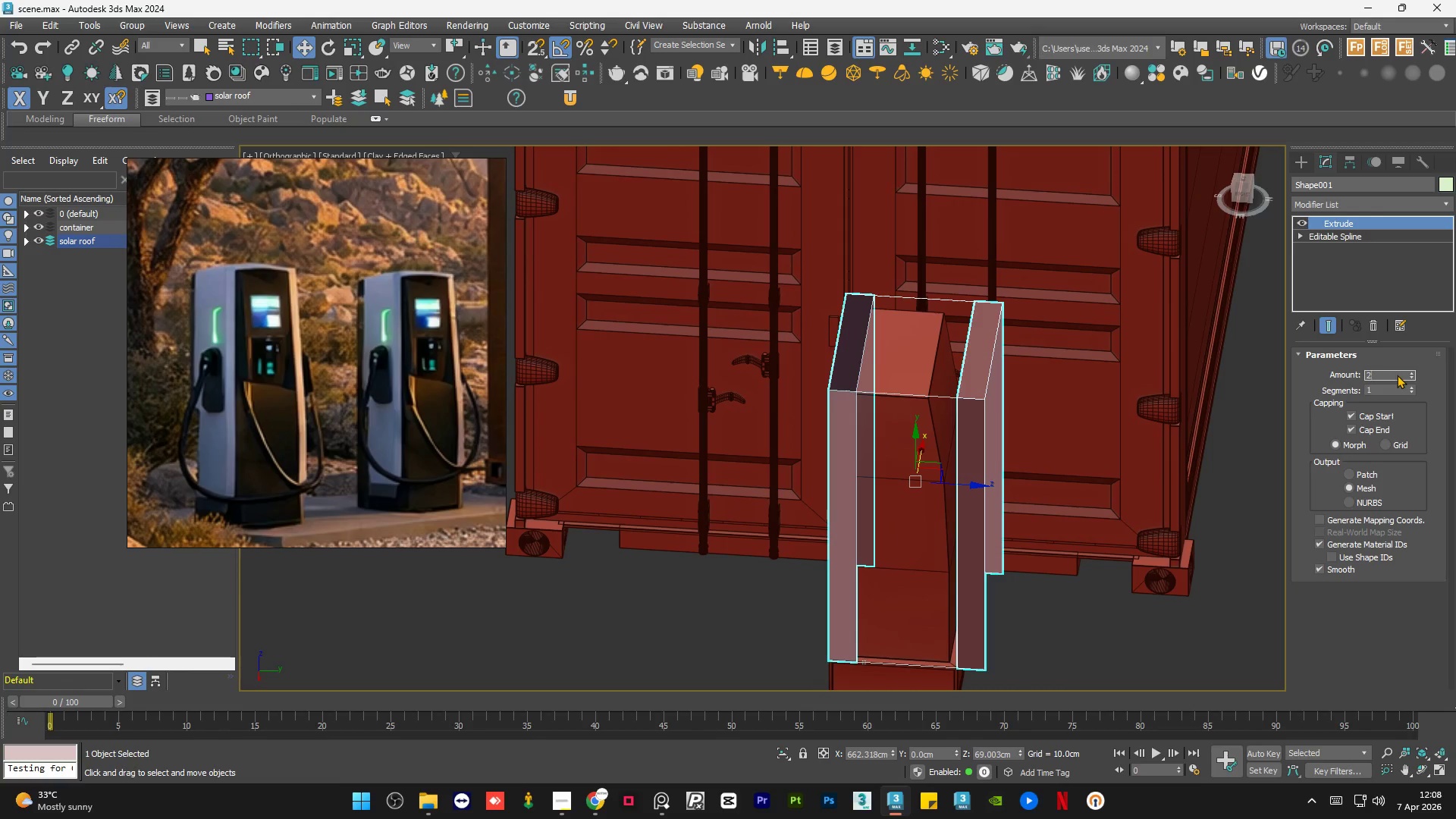 
key(Numpad0)
 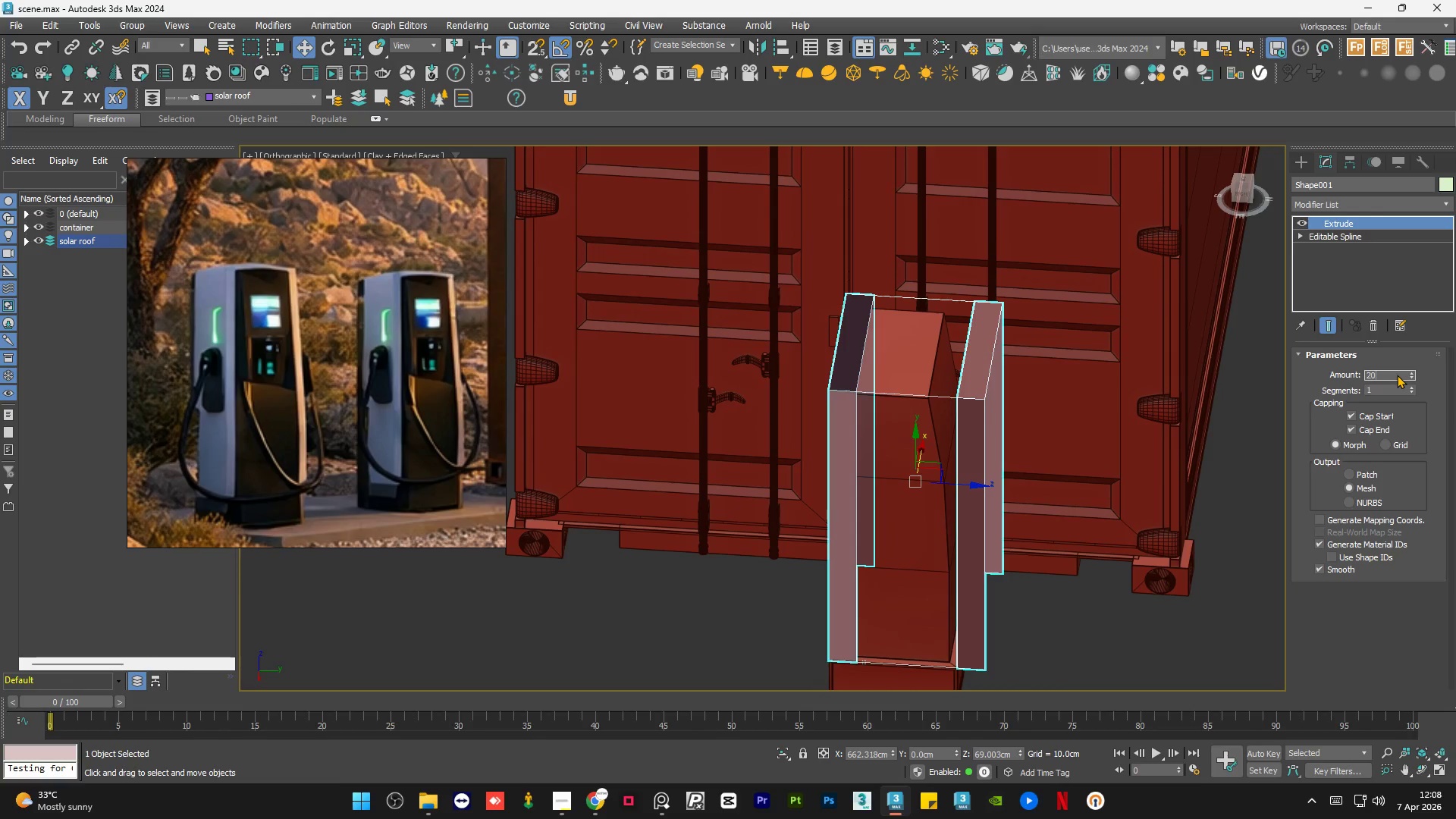 
key(NumpadEnter)
 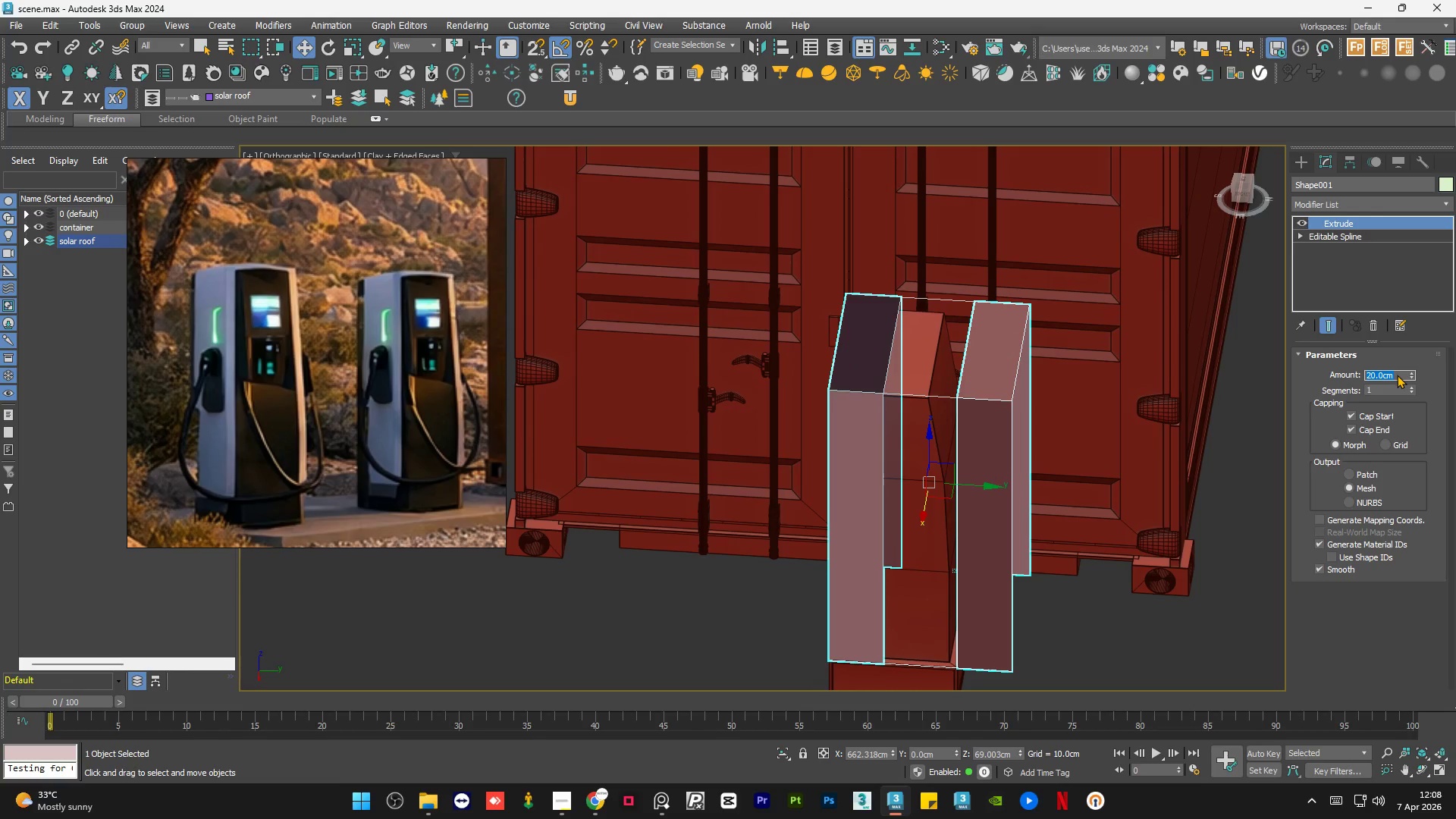 
key(Numpad3)
 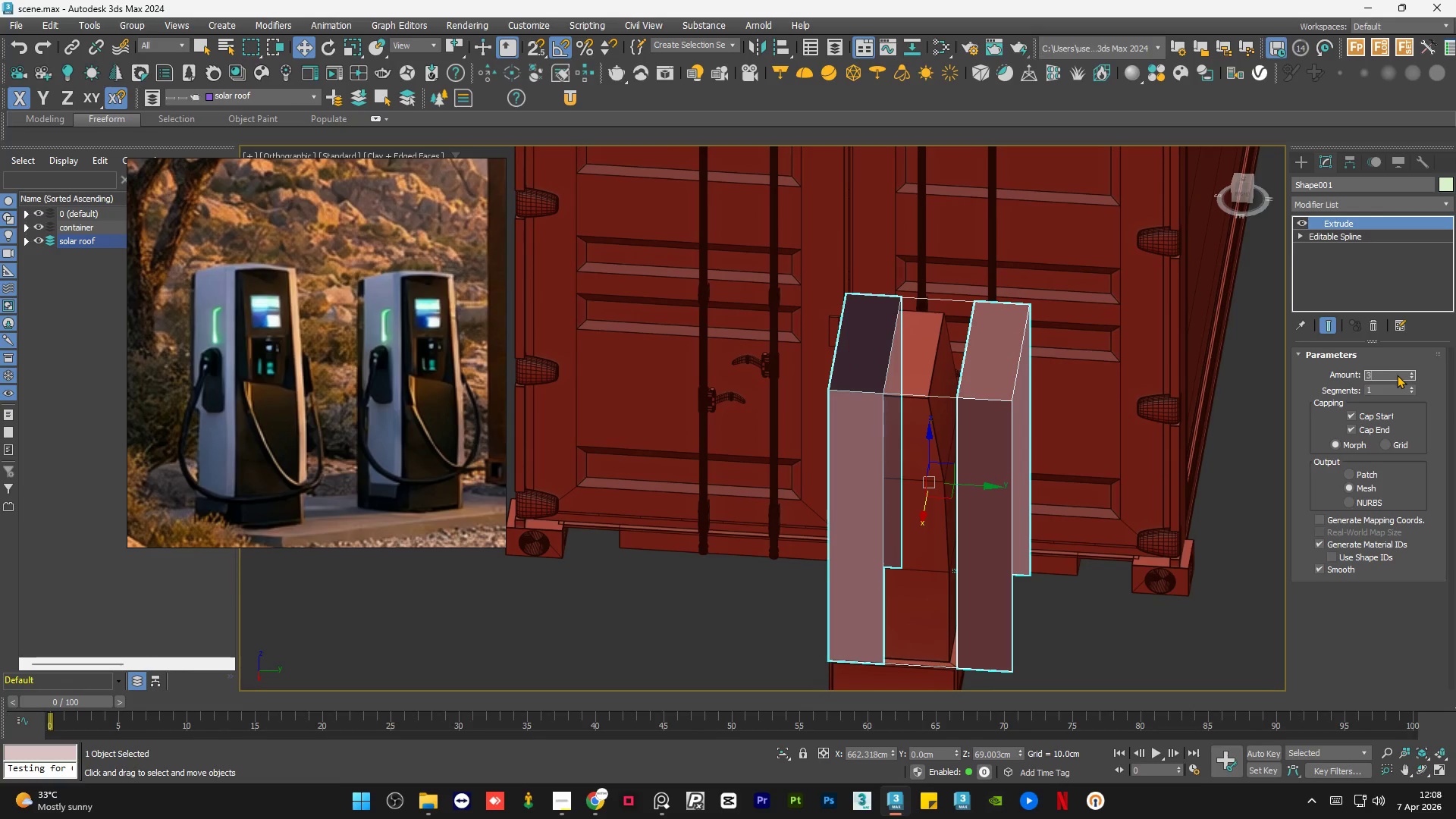 
key(Numpad0)
 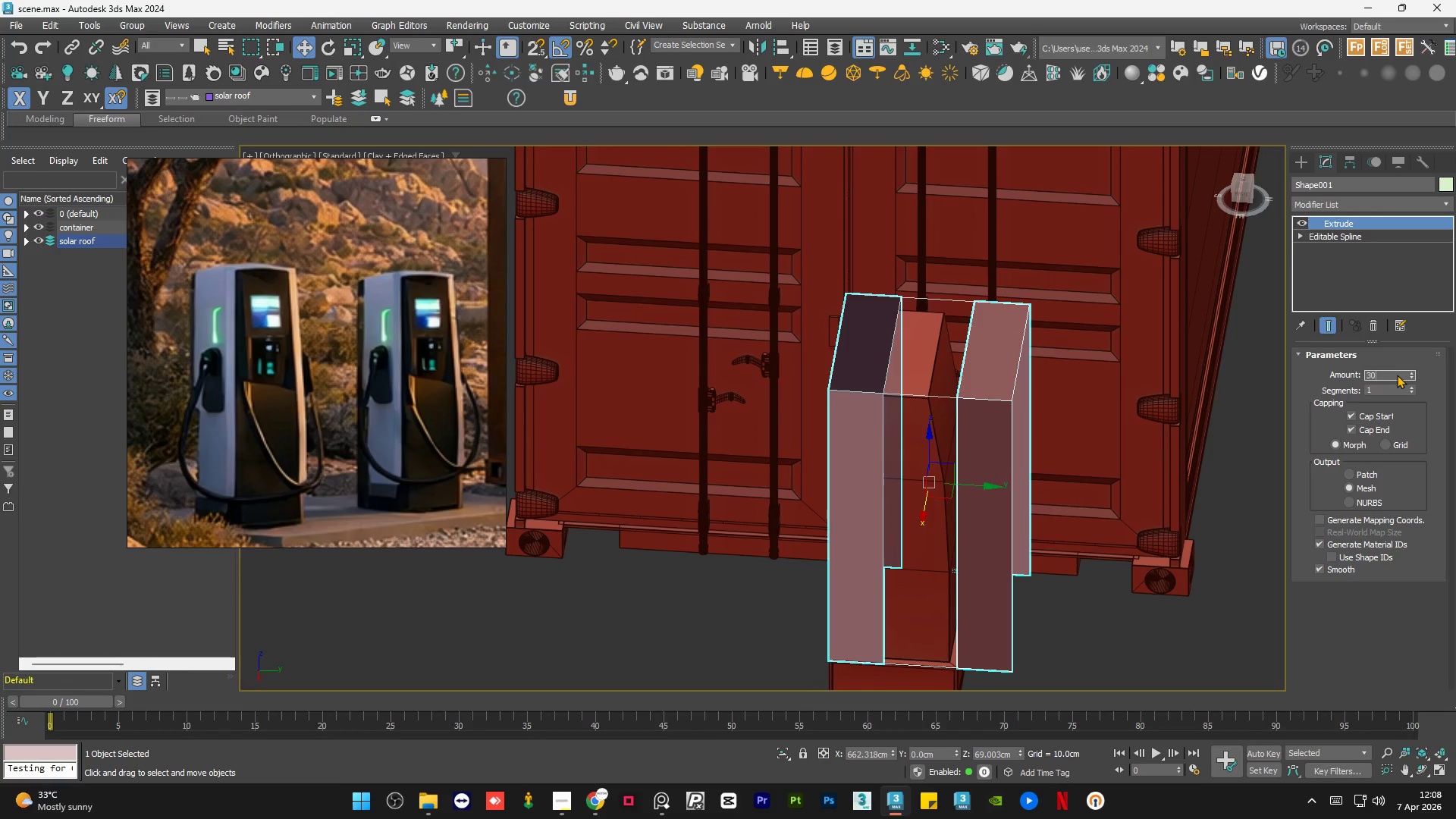 
key(NumpadEnter)
 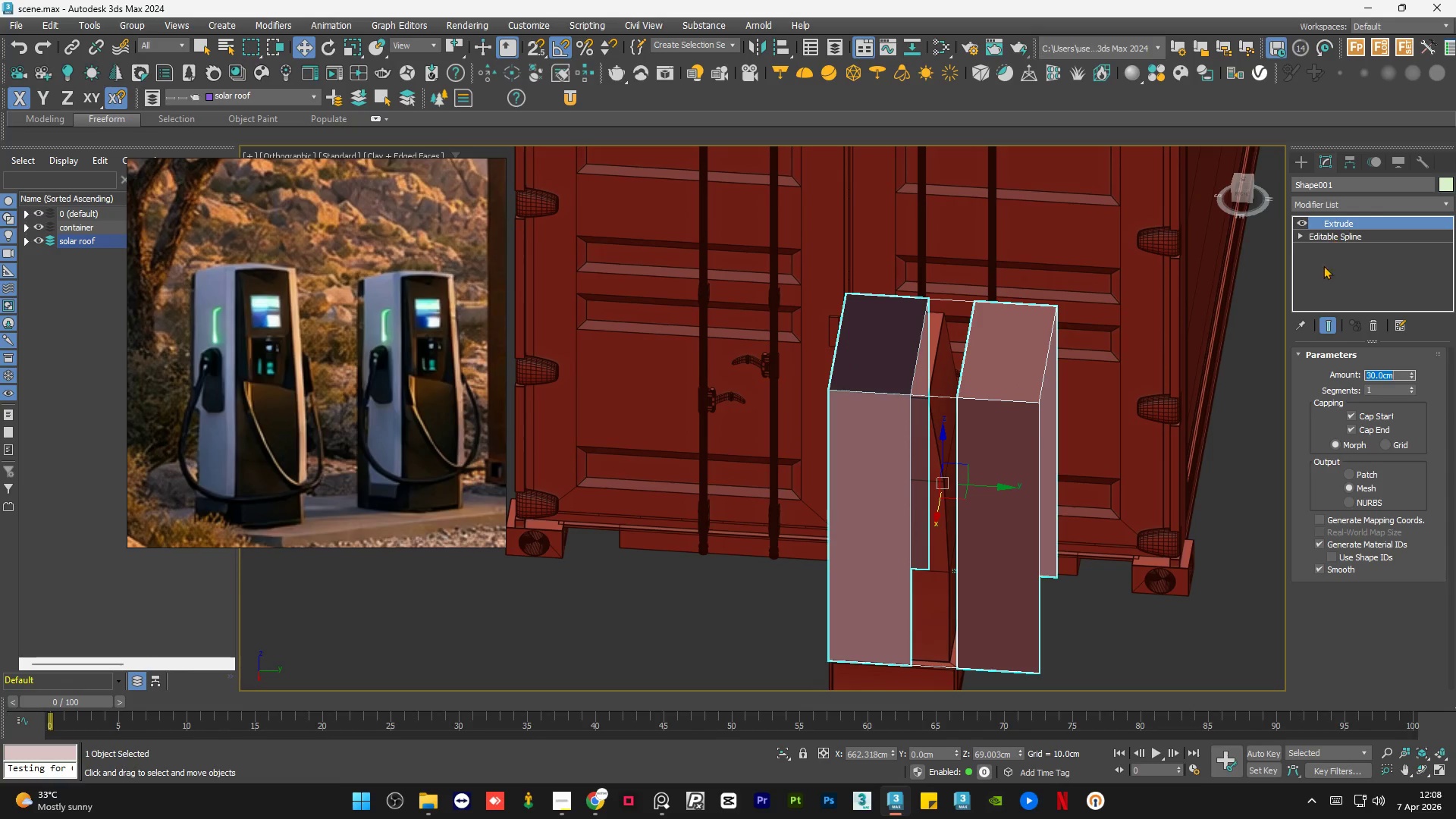 
left_click([1210, 606])
 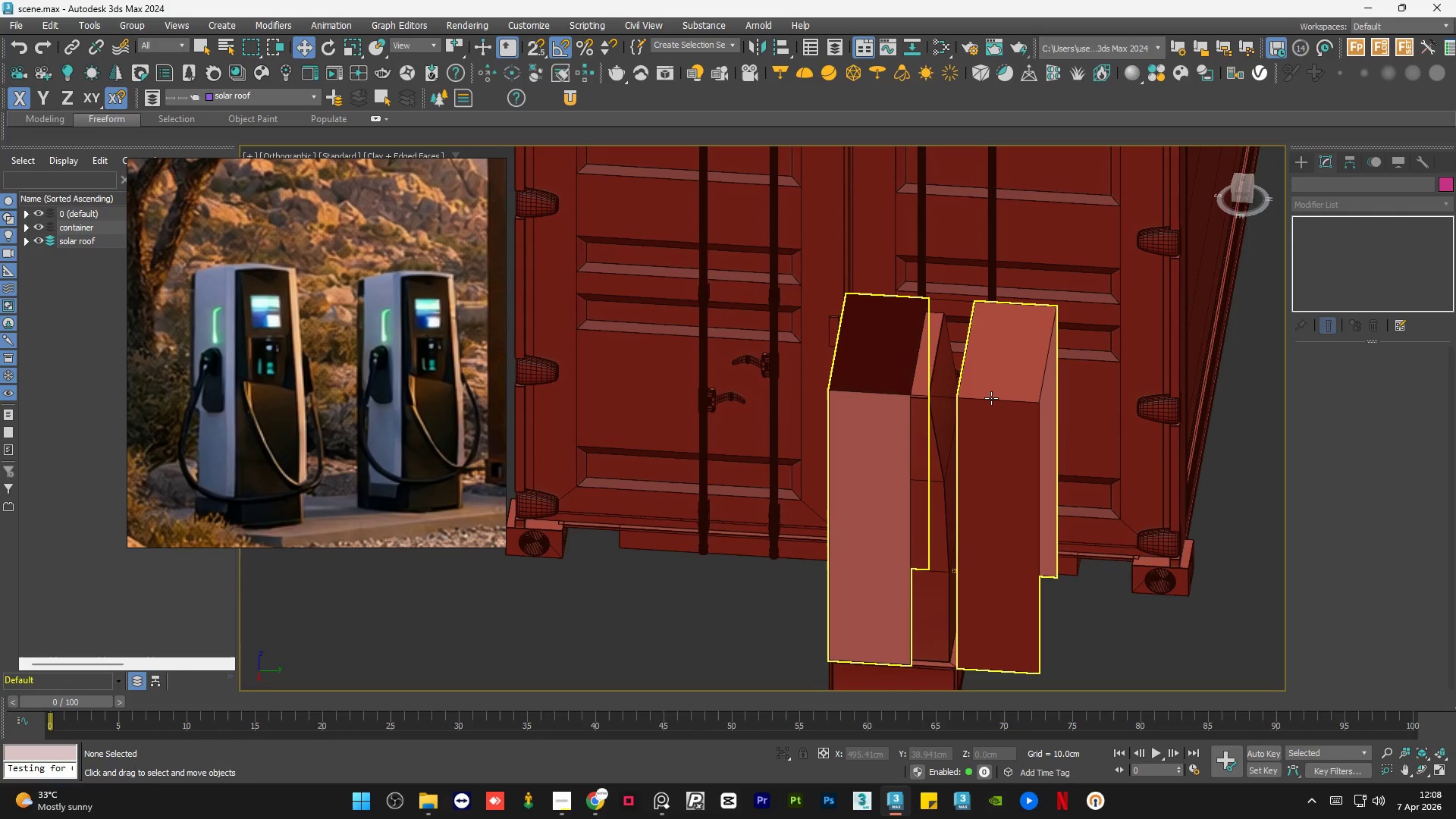 
left_click([991, 398])
 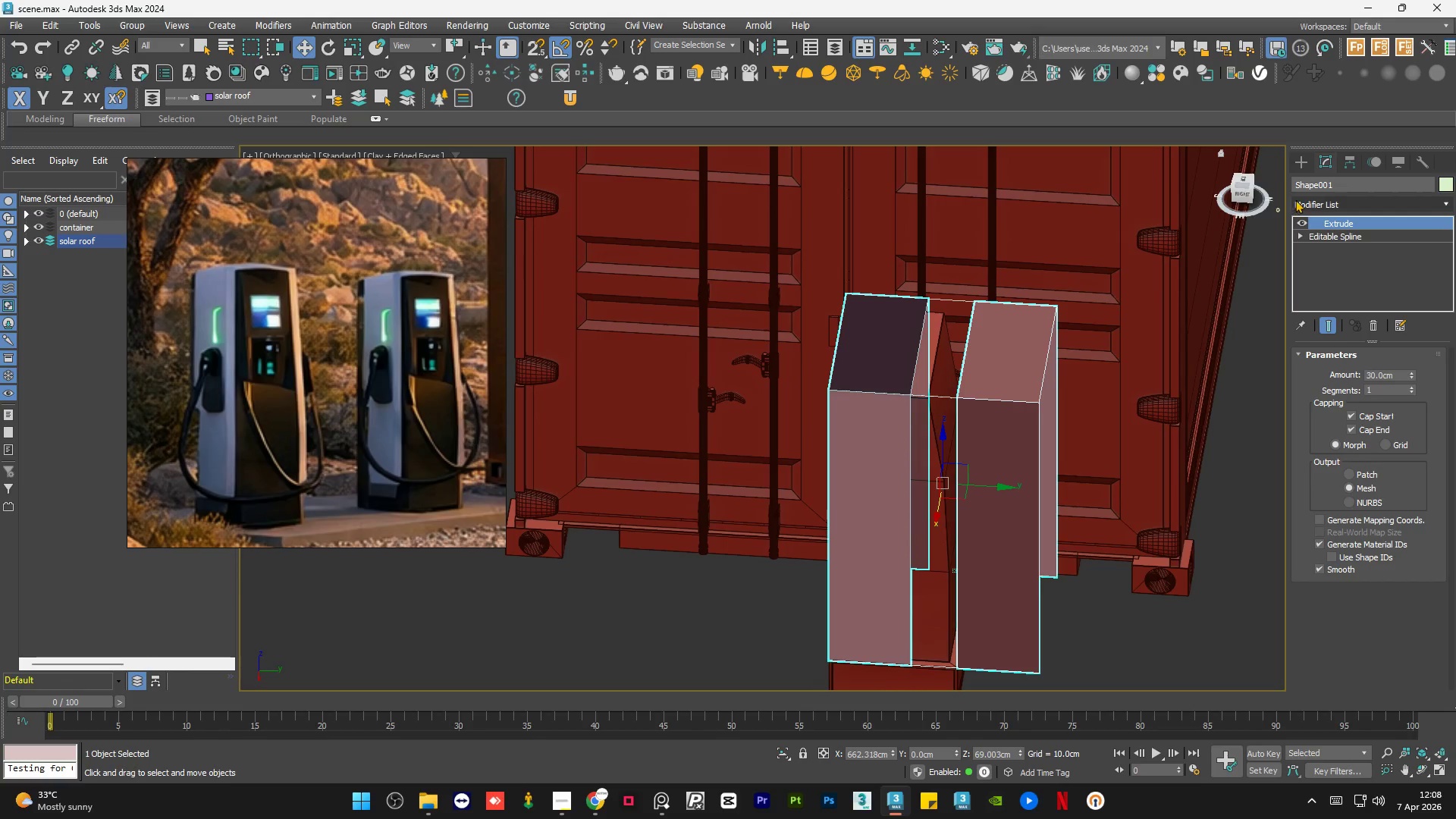 
left_click([1321, 207])
 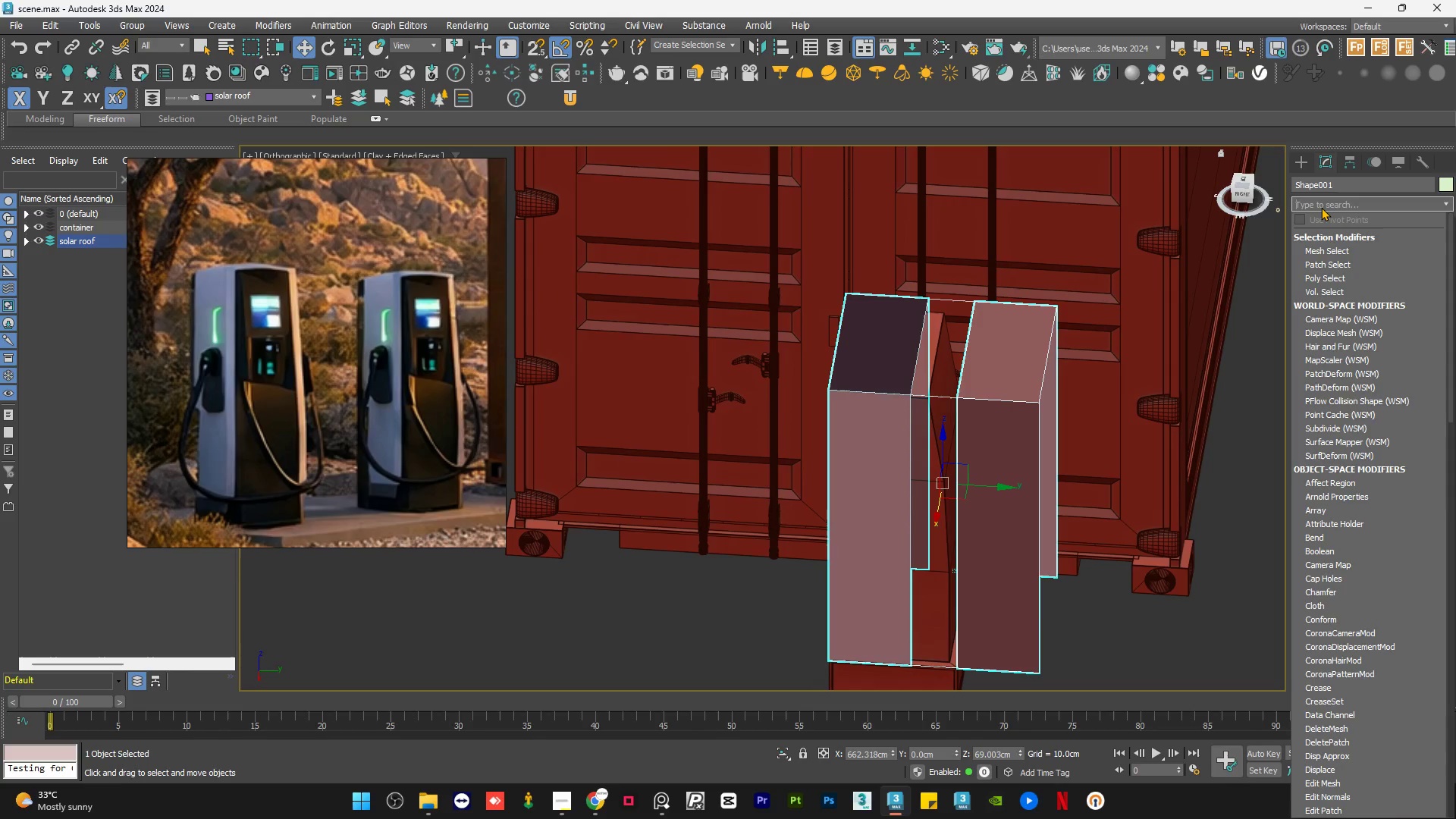 
type(ed)
 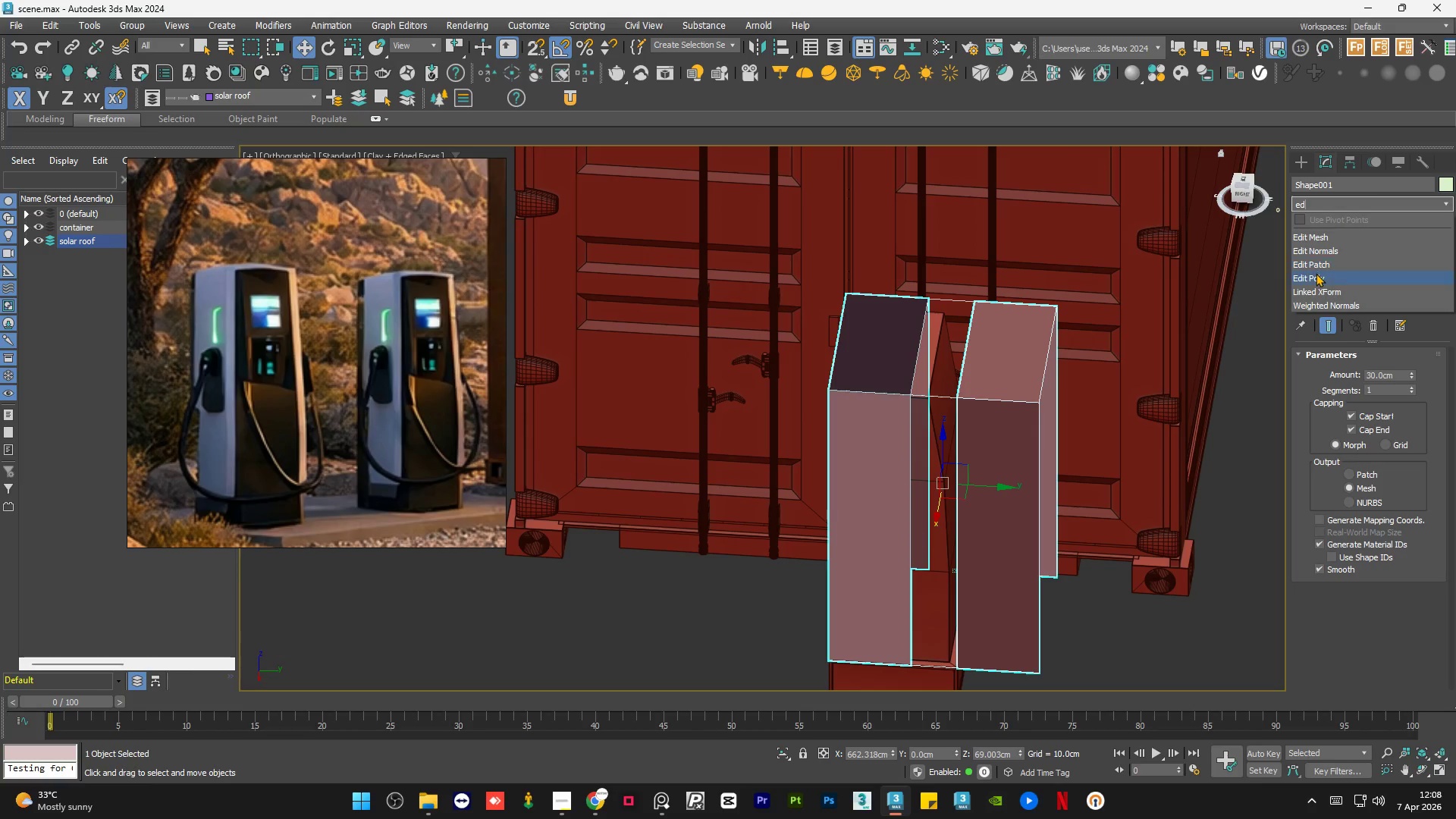 
left_click([1316, 275])
 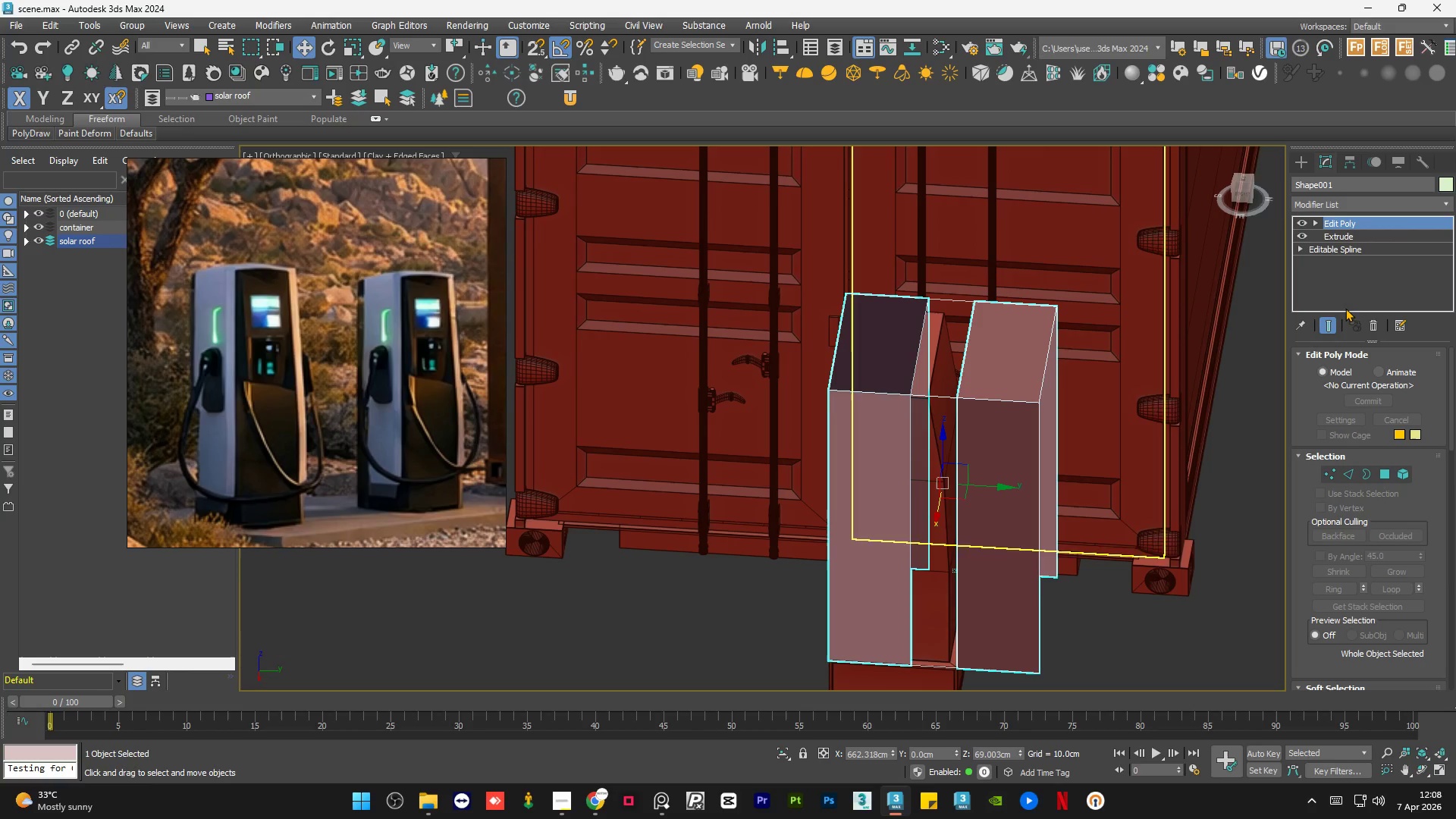 
mouse_move([1358, 466])
 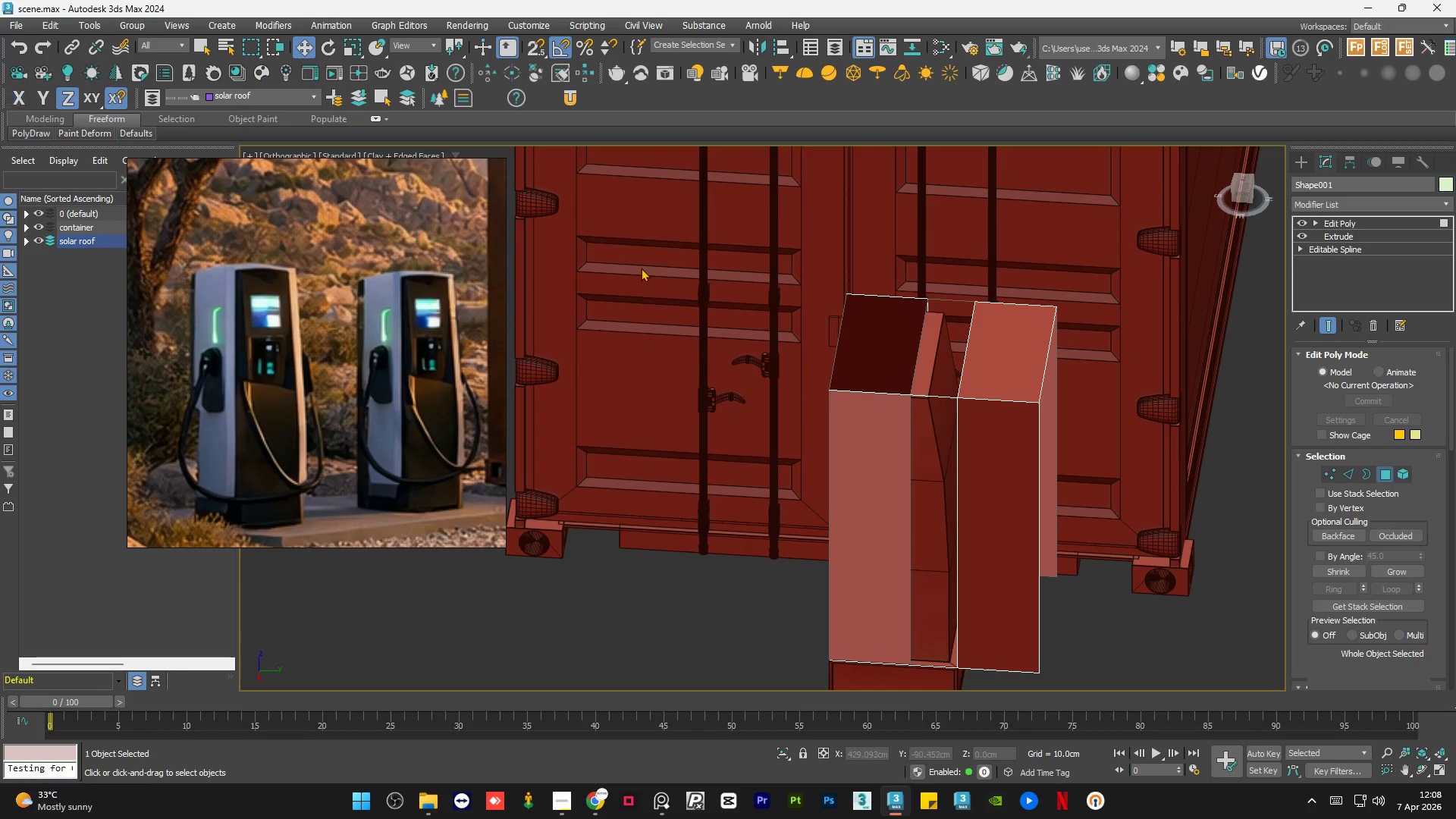 
hold_key(key=AltLeft, duration=0.58)
 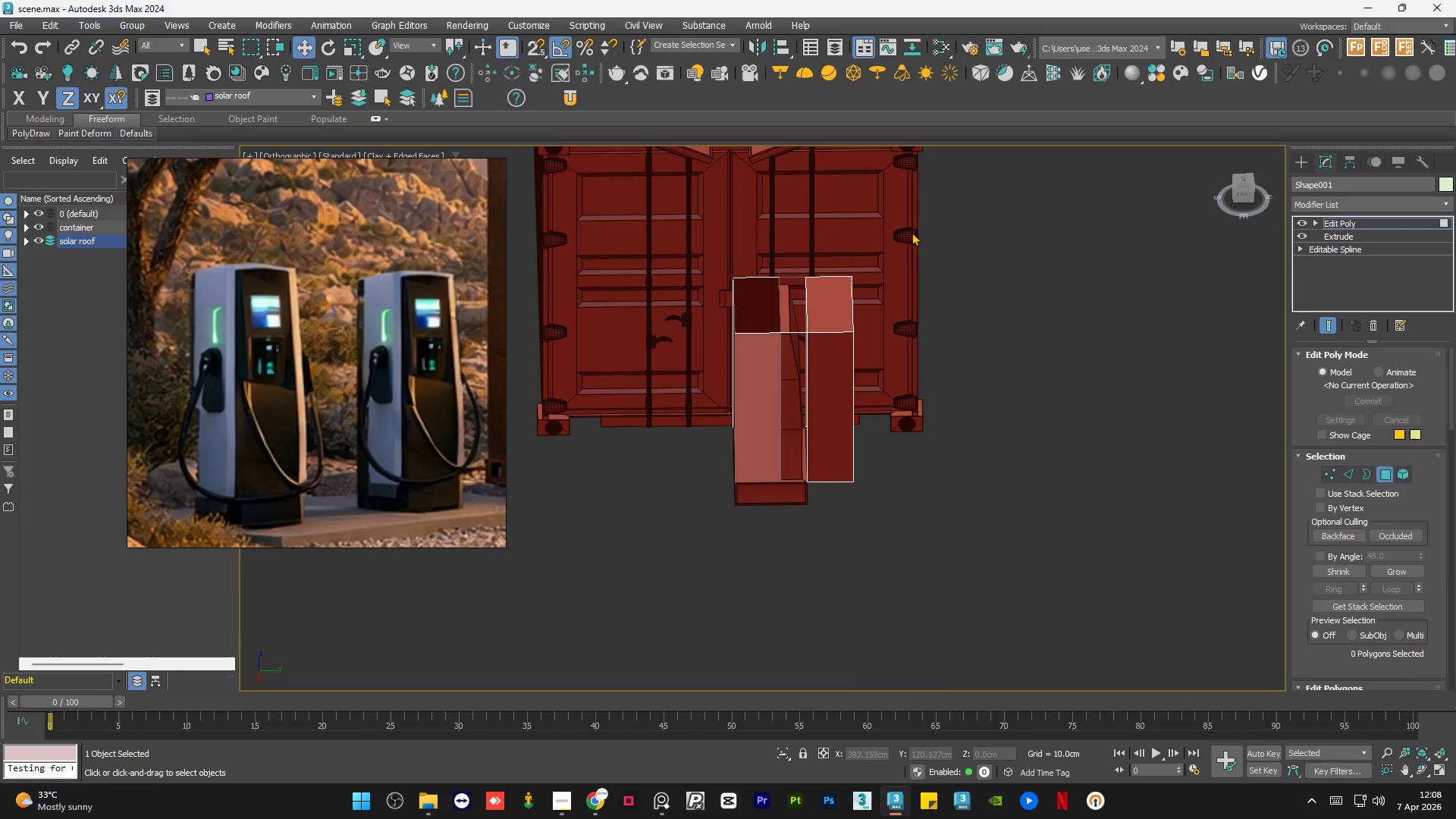 
scroll: coordinate [641, 275], scroll_direction: down, amount: 2.0
 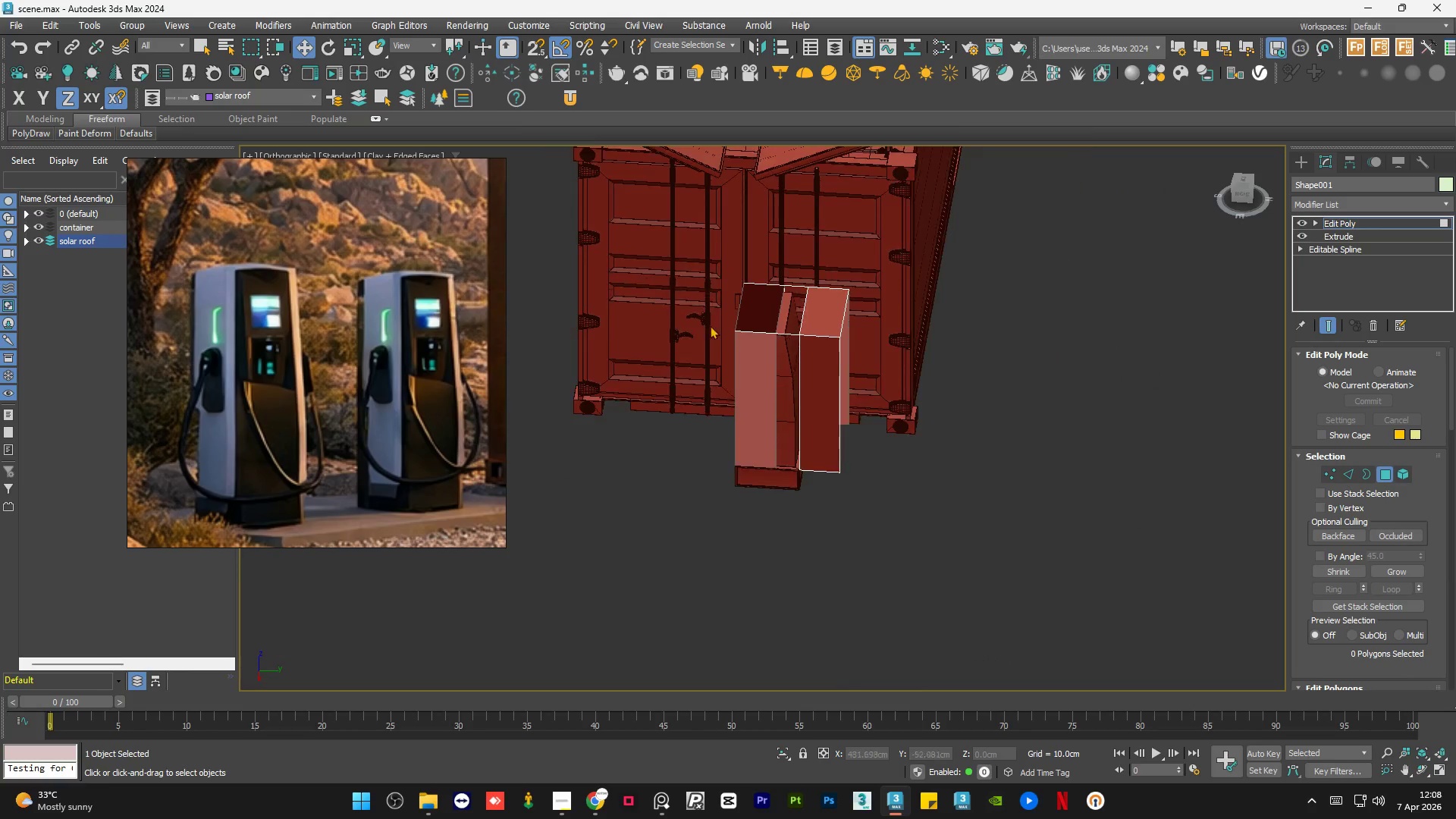 
scroll: coordinate [781, 361], scroll_direction: up, amount: 1.0
 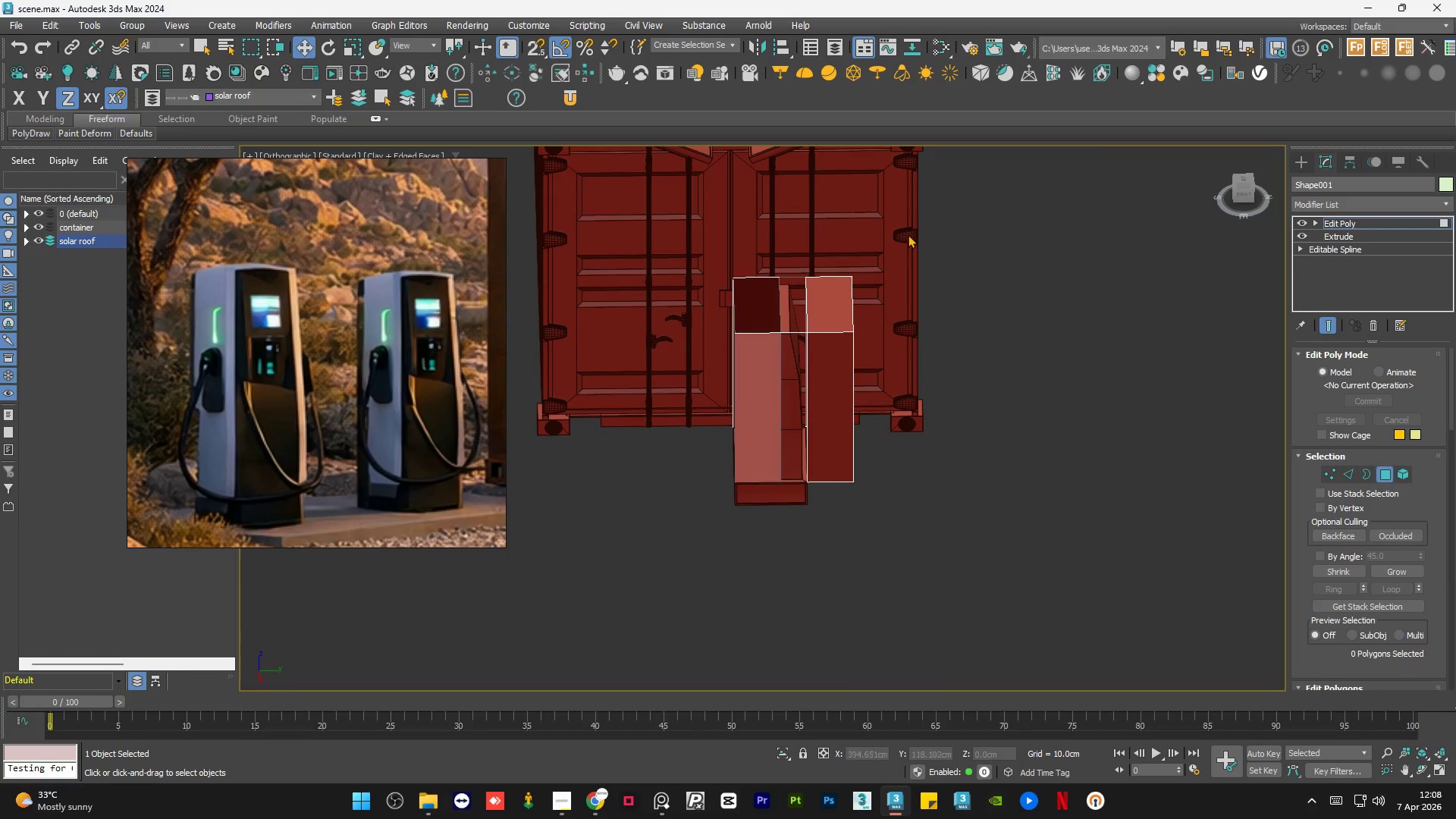 
hold_key(key=AltLeft, duration=0.78)
 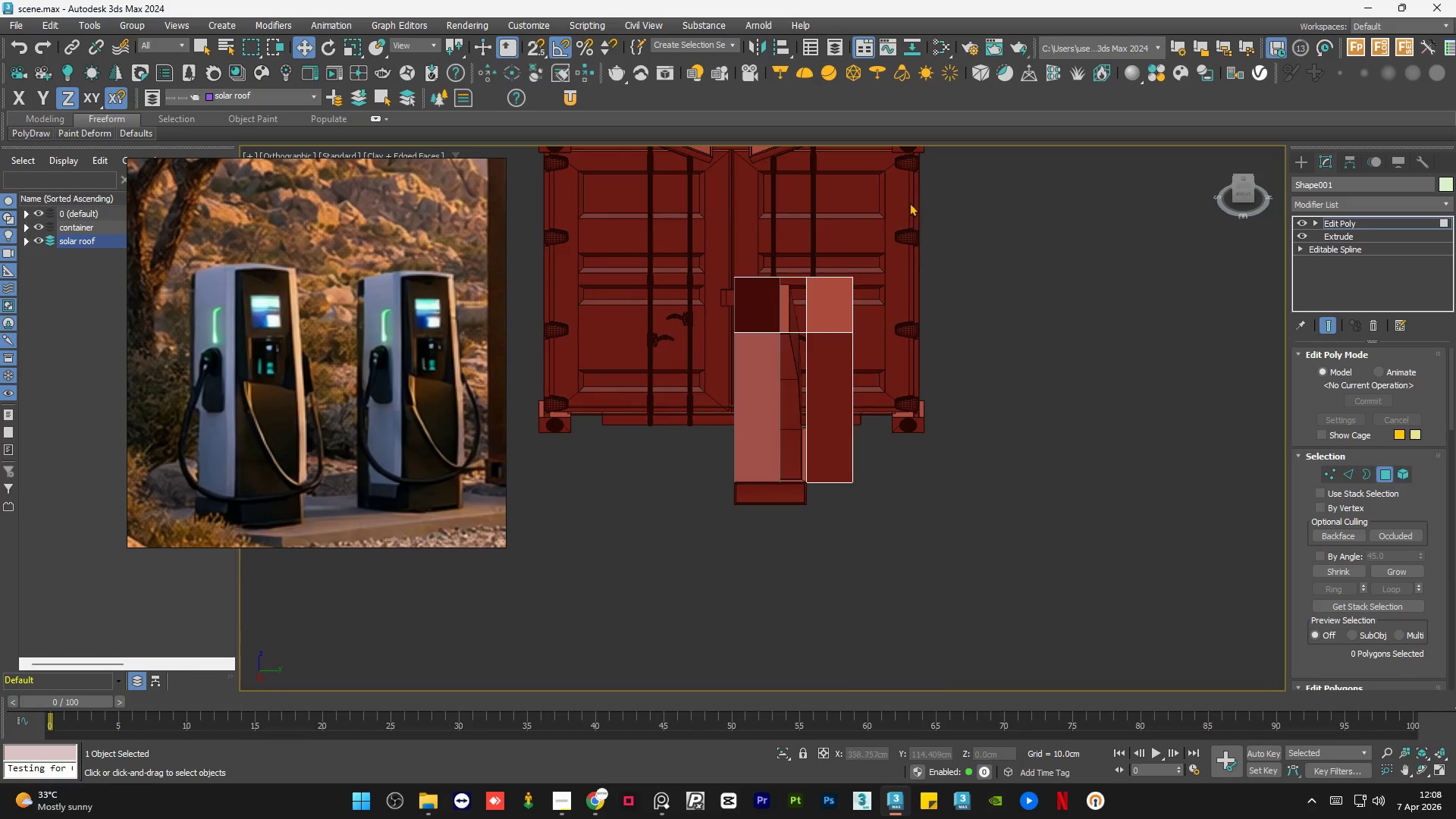 
left_click_drag(start_coordinate=[907, 211], to_coordinate=[798, 577])
 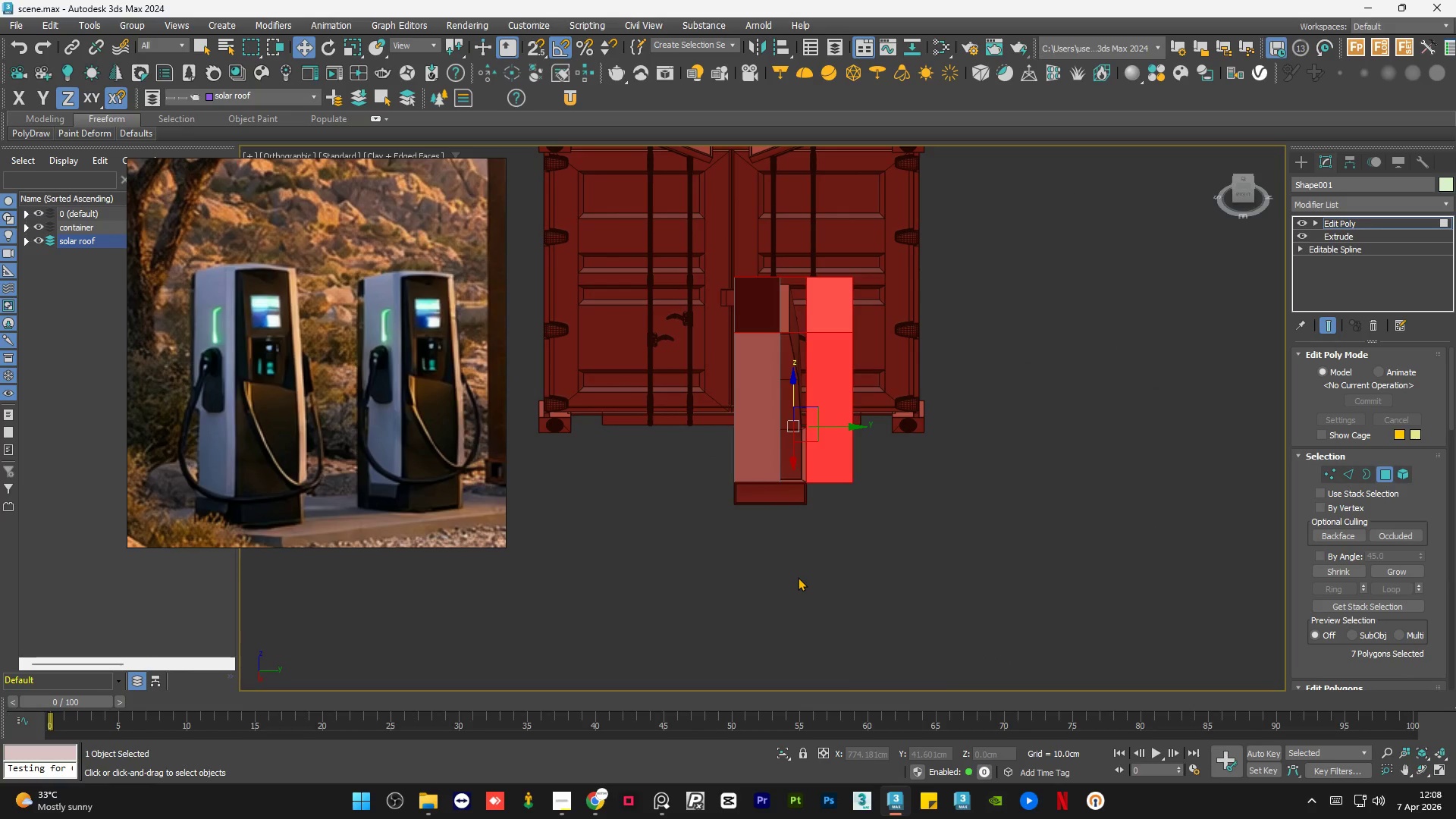 
key(Delete)
 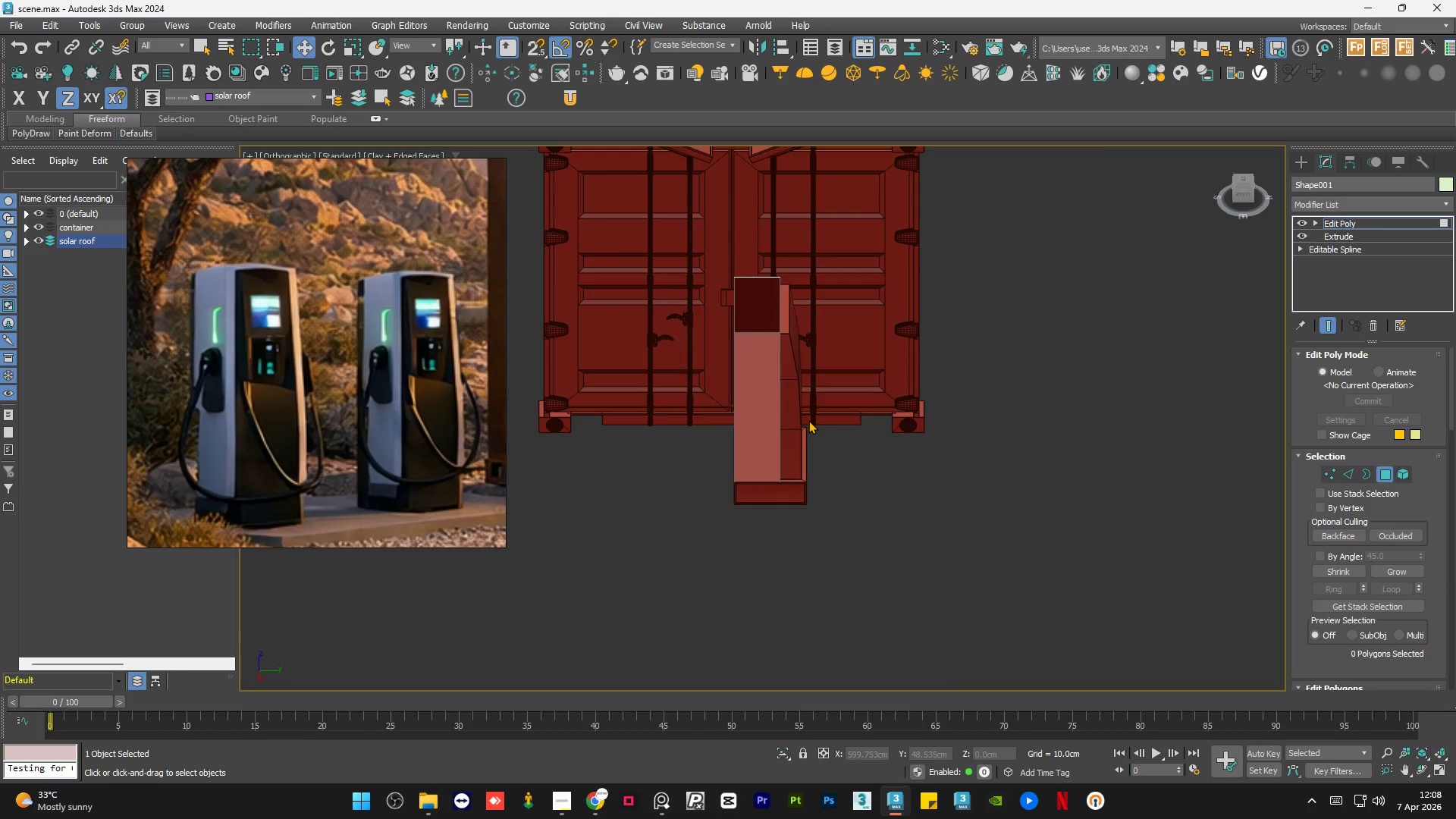 
hold_key(key=AltLeft, duration=0.91)
 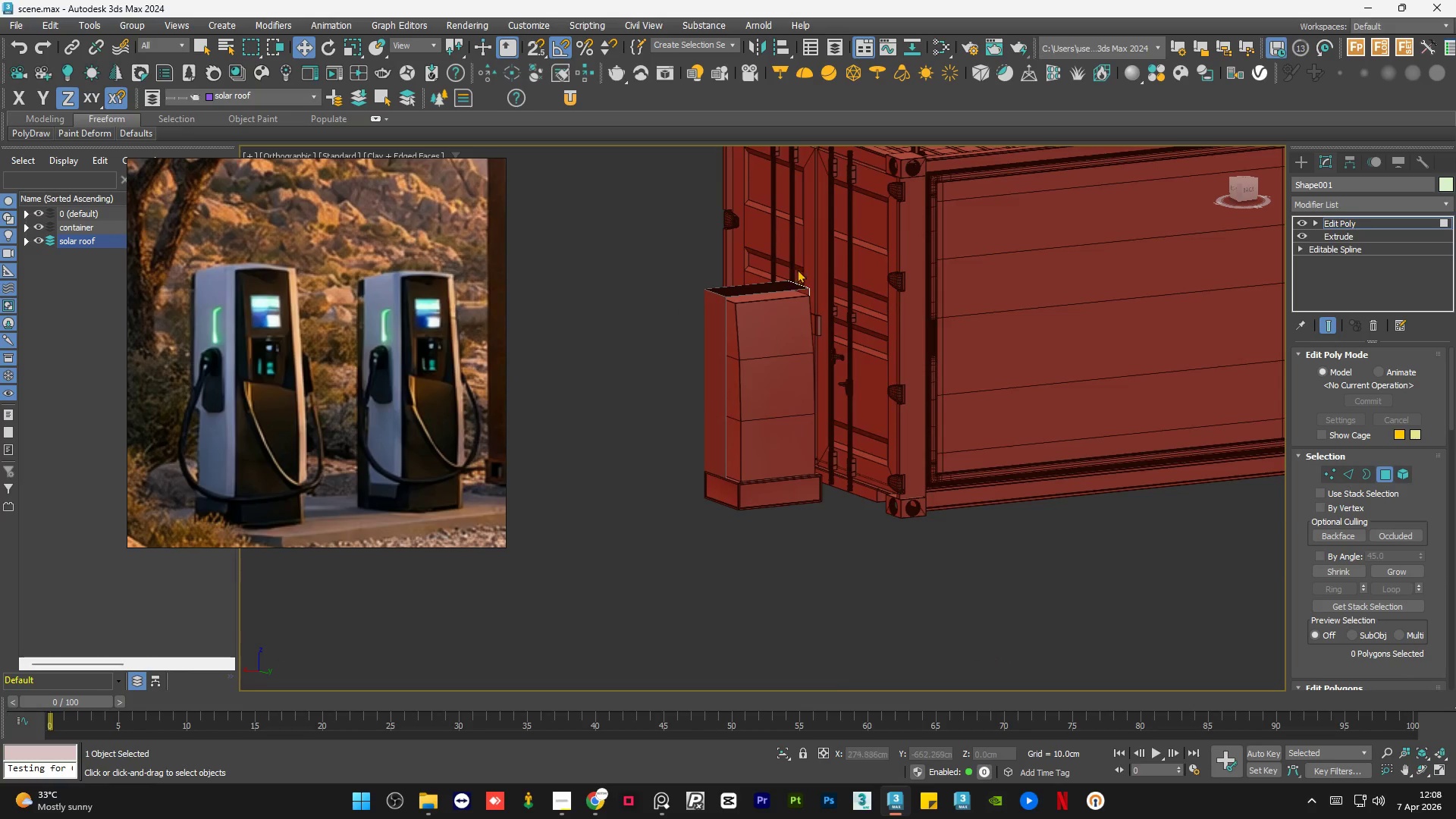 
scroll: coordinate [789, 281], scroll_direction: up, amount: 6.0
 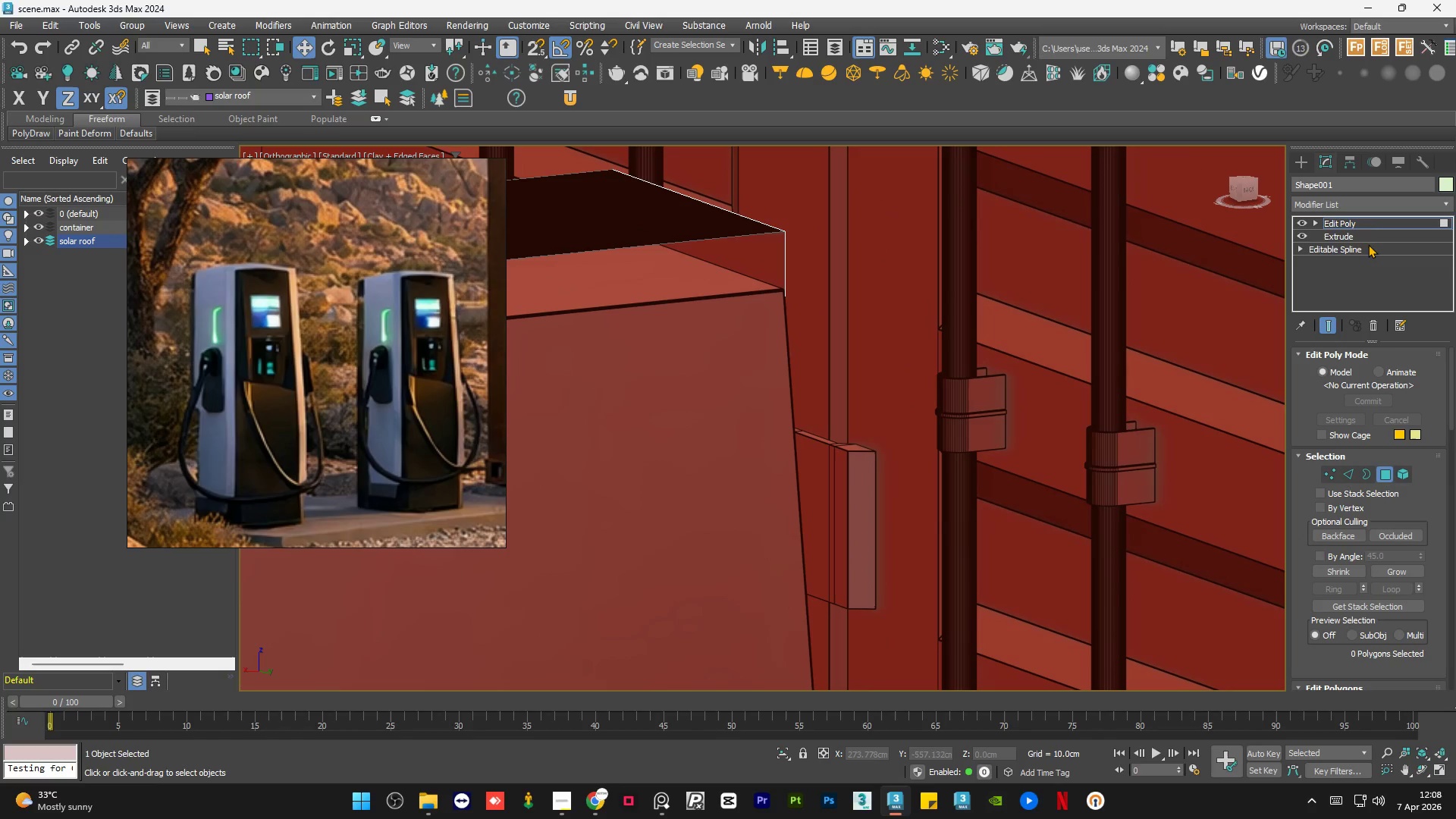 
left_click([1363, 220])
 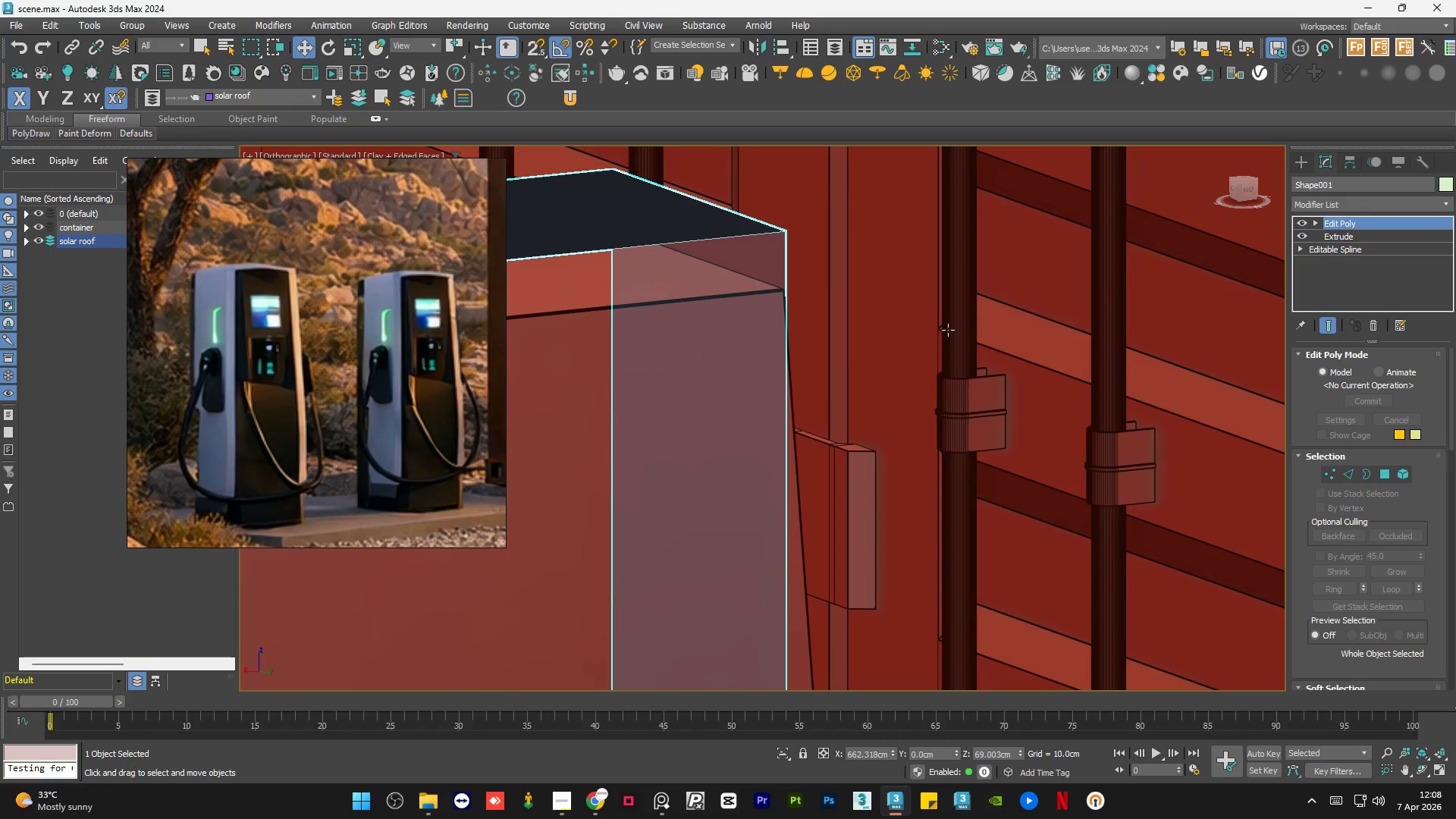 
hold_key(key=AltLeft, duration=0.56)
 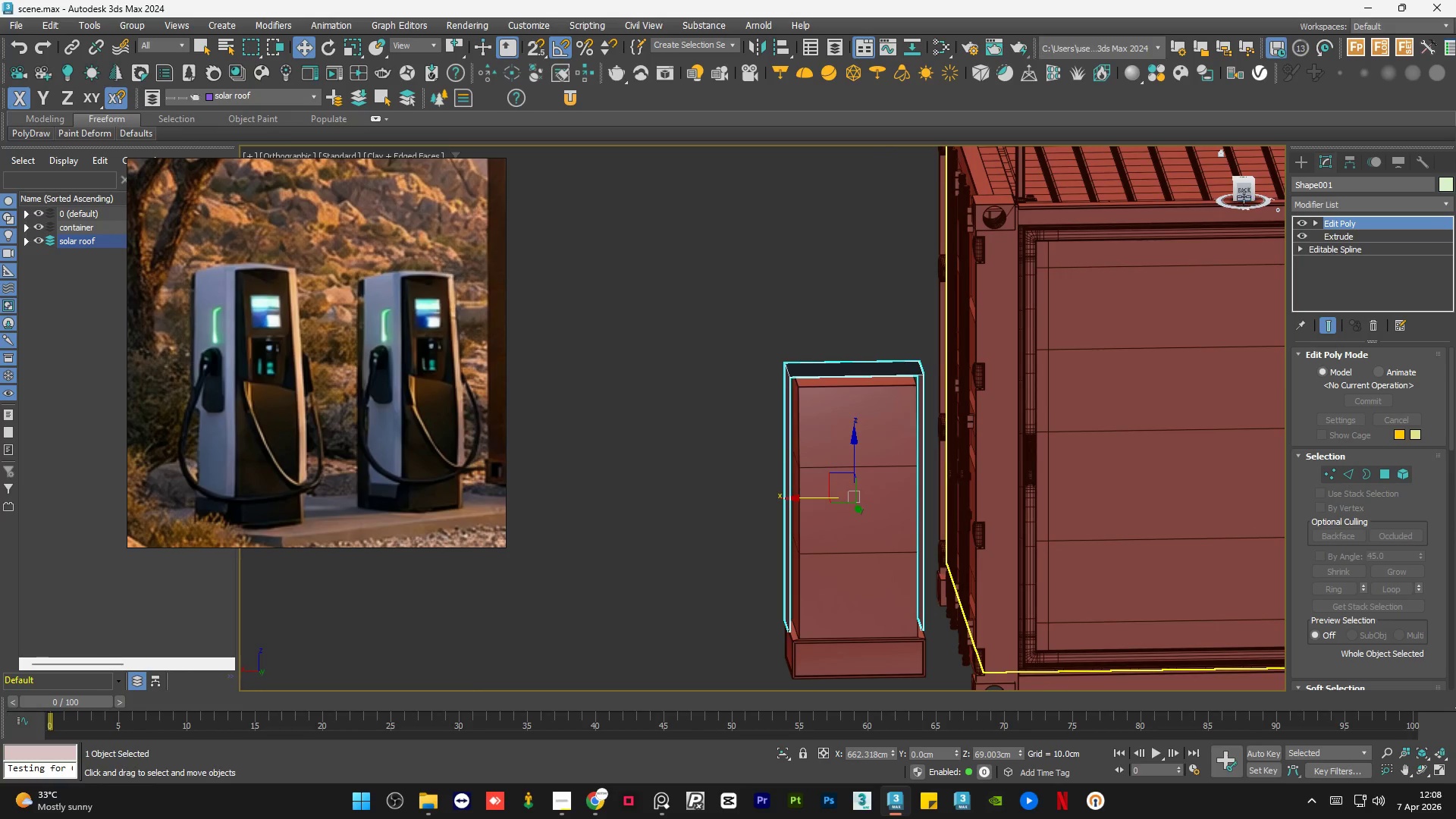 
scroll: coordinate [964, 405], scroll_direction: down, amount: 5.0
 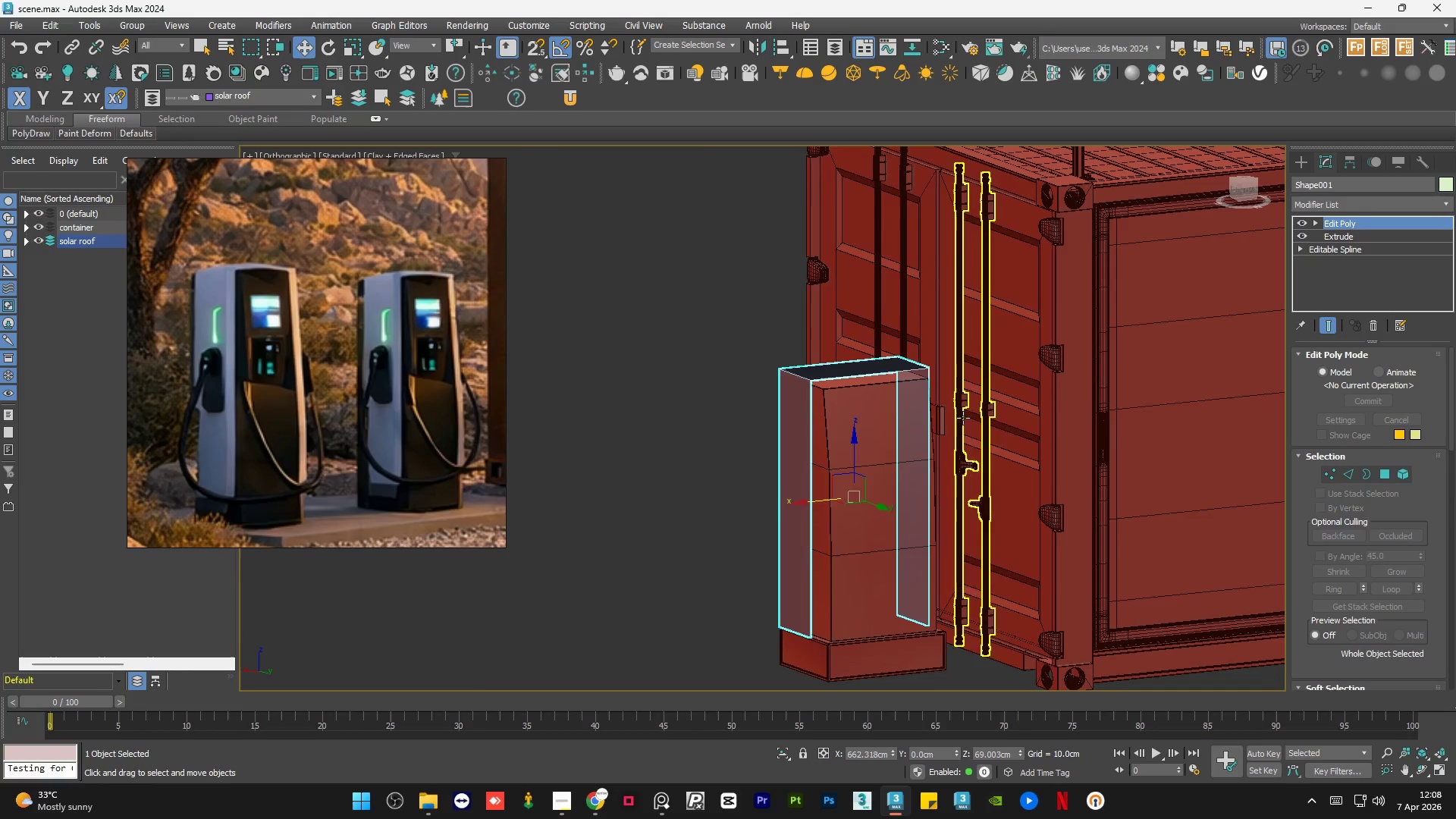 
left_click([1243, 193])
 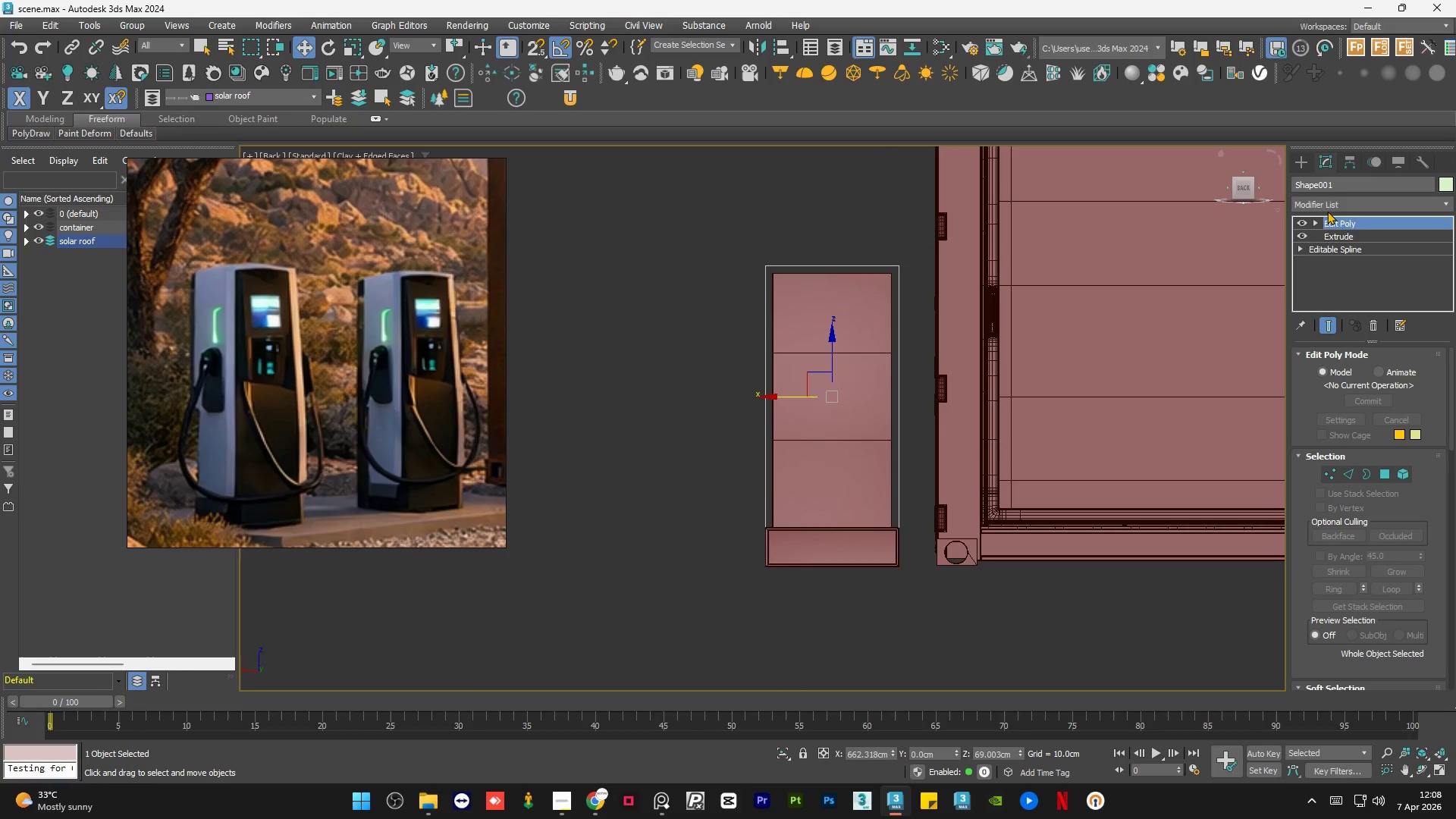 
left_click([1344, 199])
 